 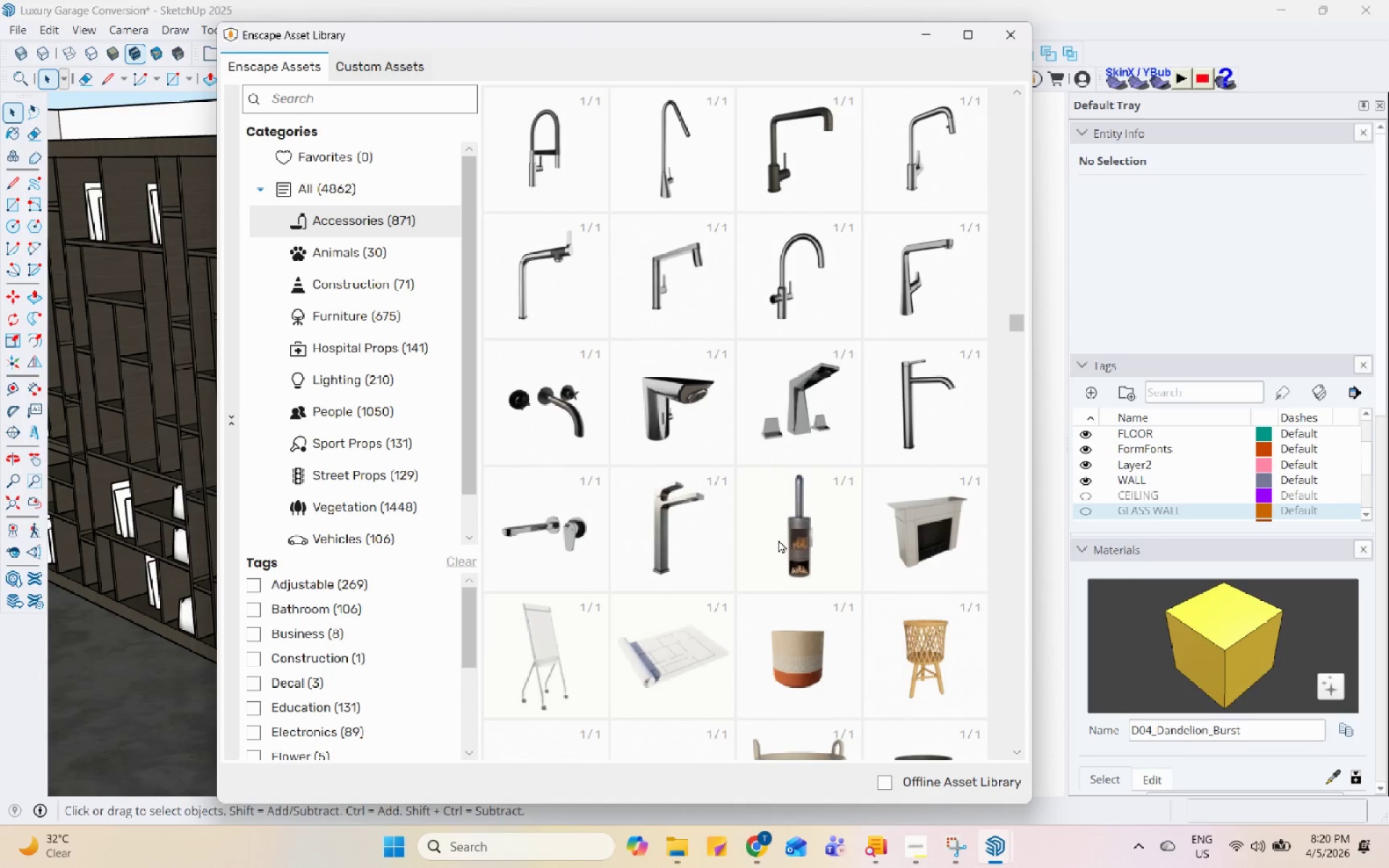 
left_click([827, 548])
 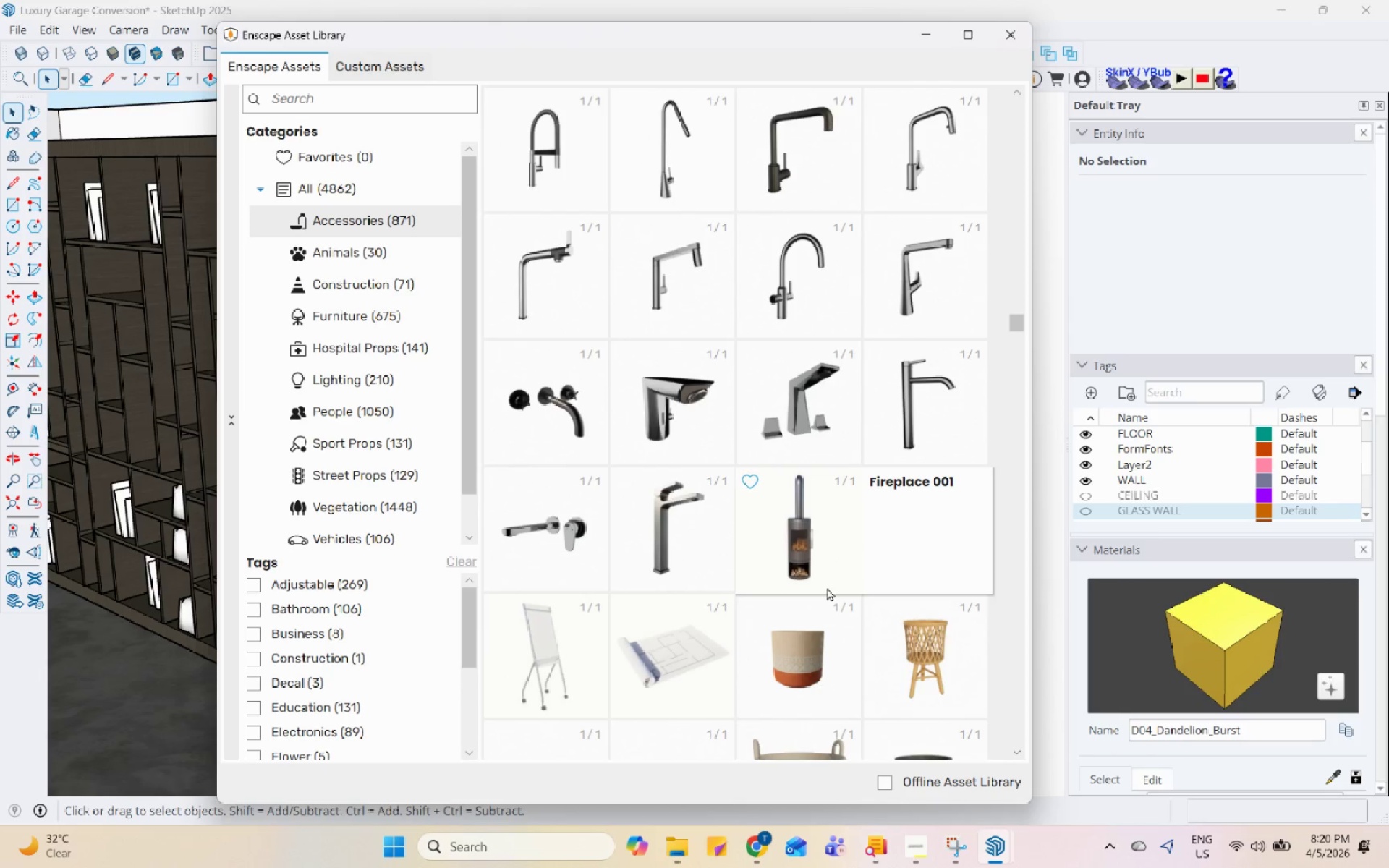 
left_click([825, 629])
 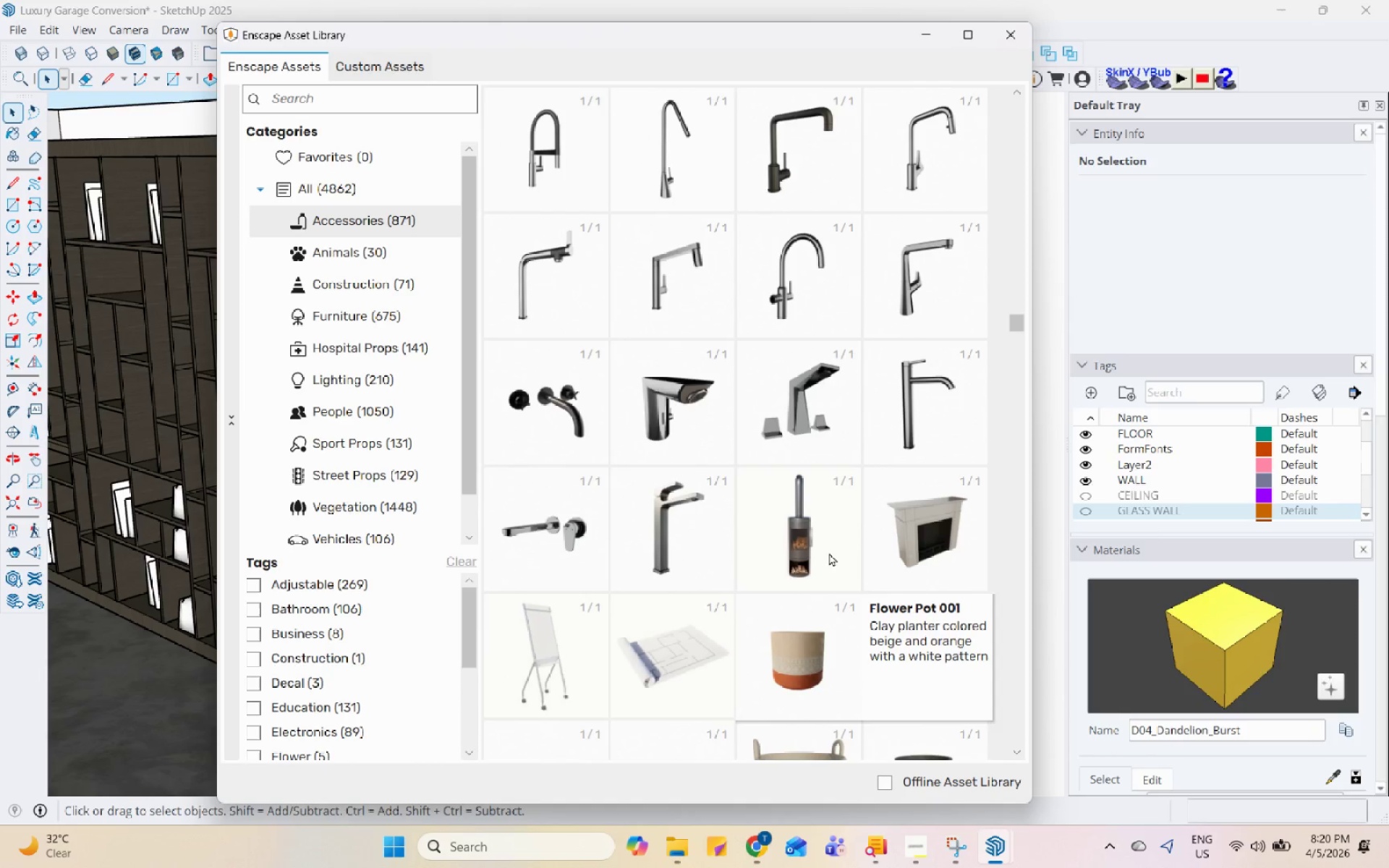 
left_click([831, 548])
 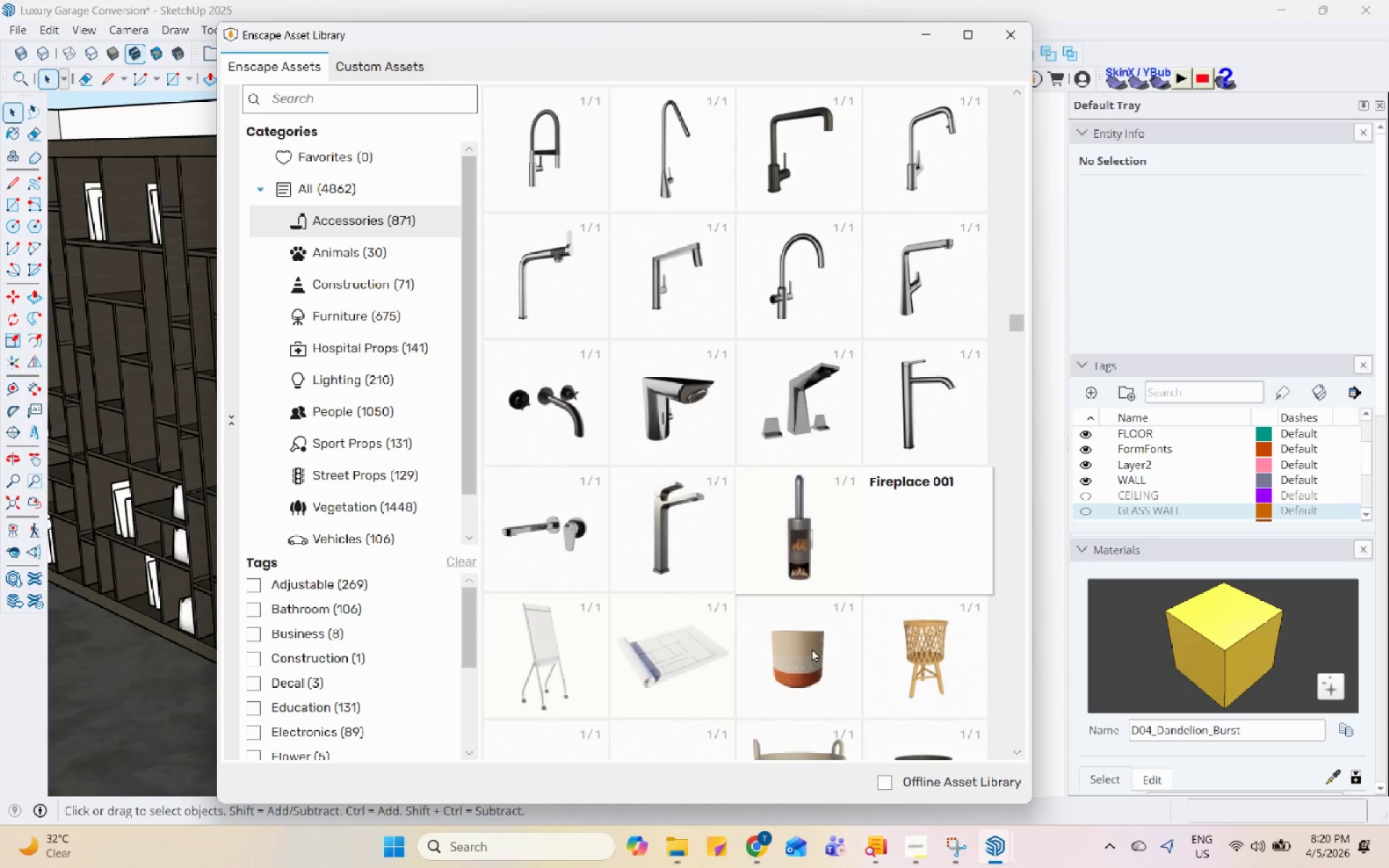 
left_click([812, 648])
 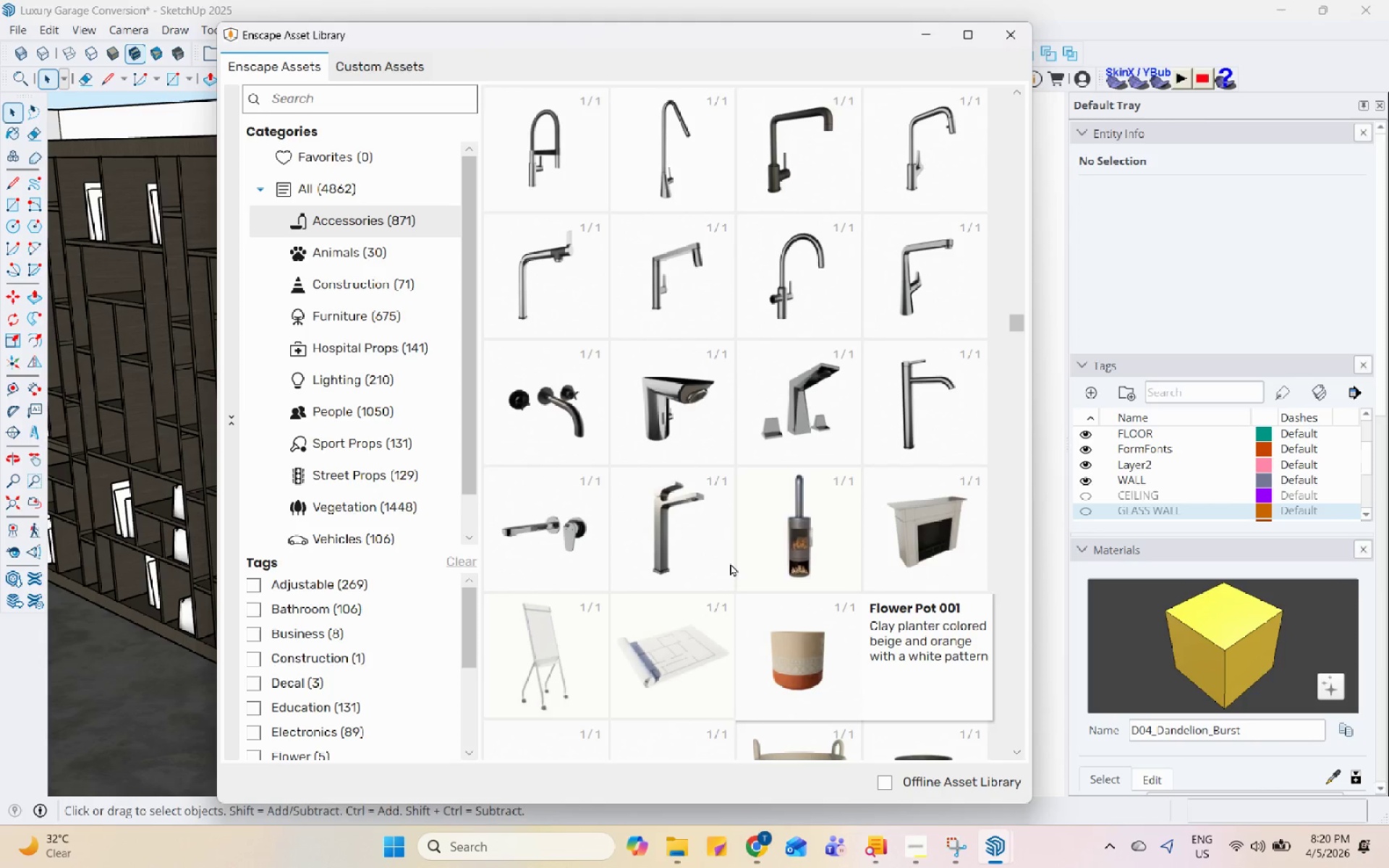 
scroll: coordinate [686, 502], scroll_direction: down, amount: 2.0
 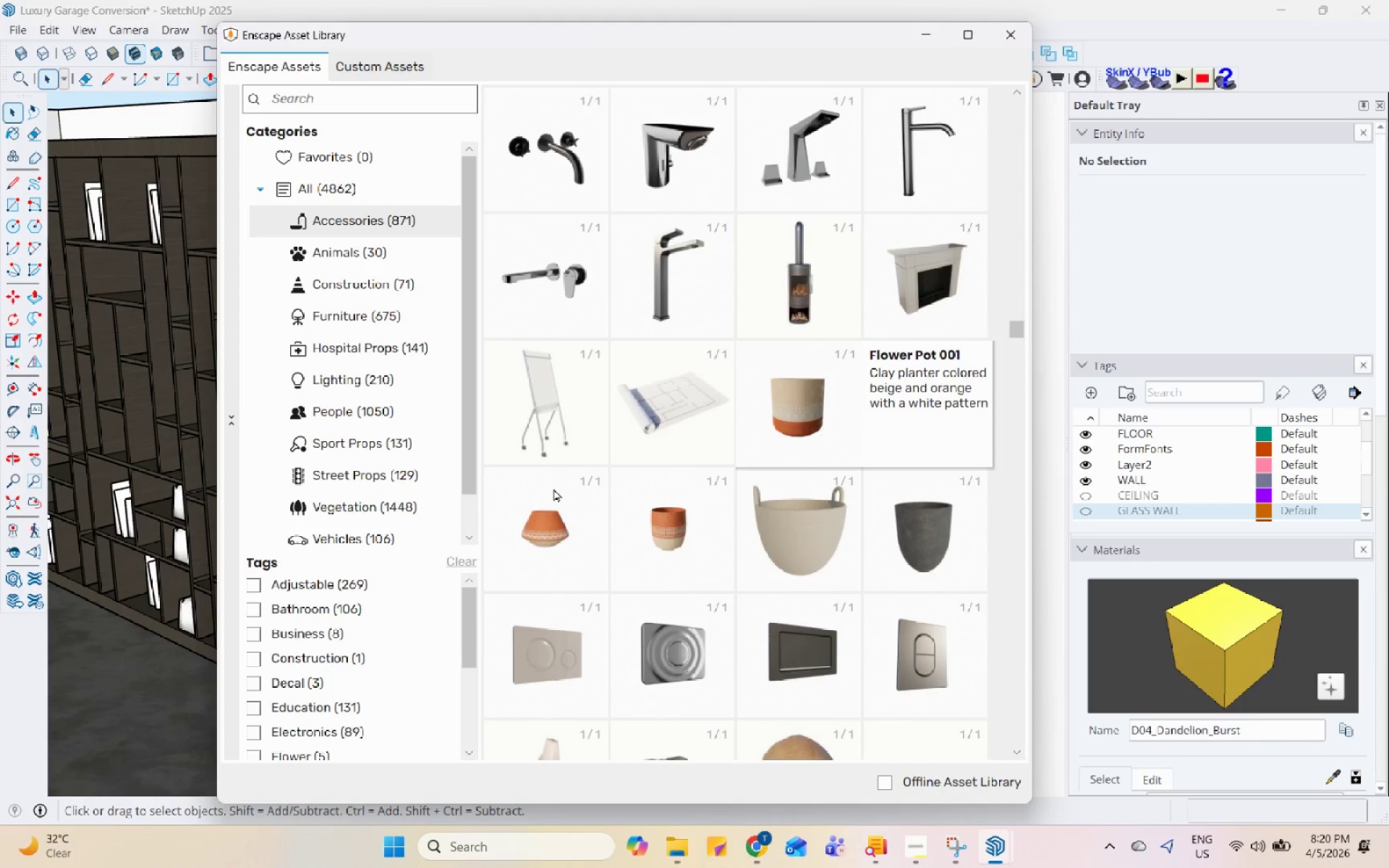 
left_click([566, 435])
 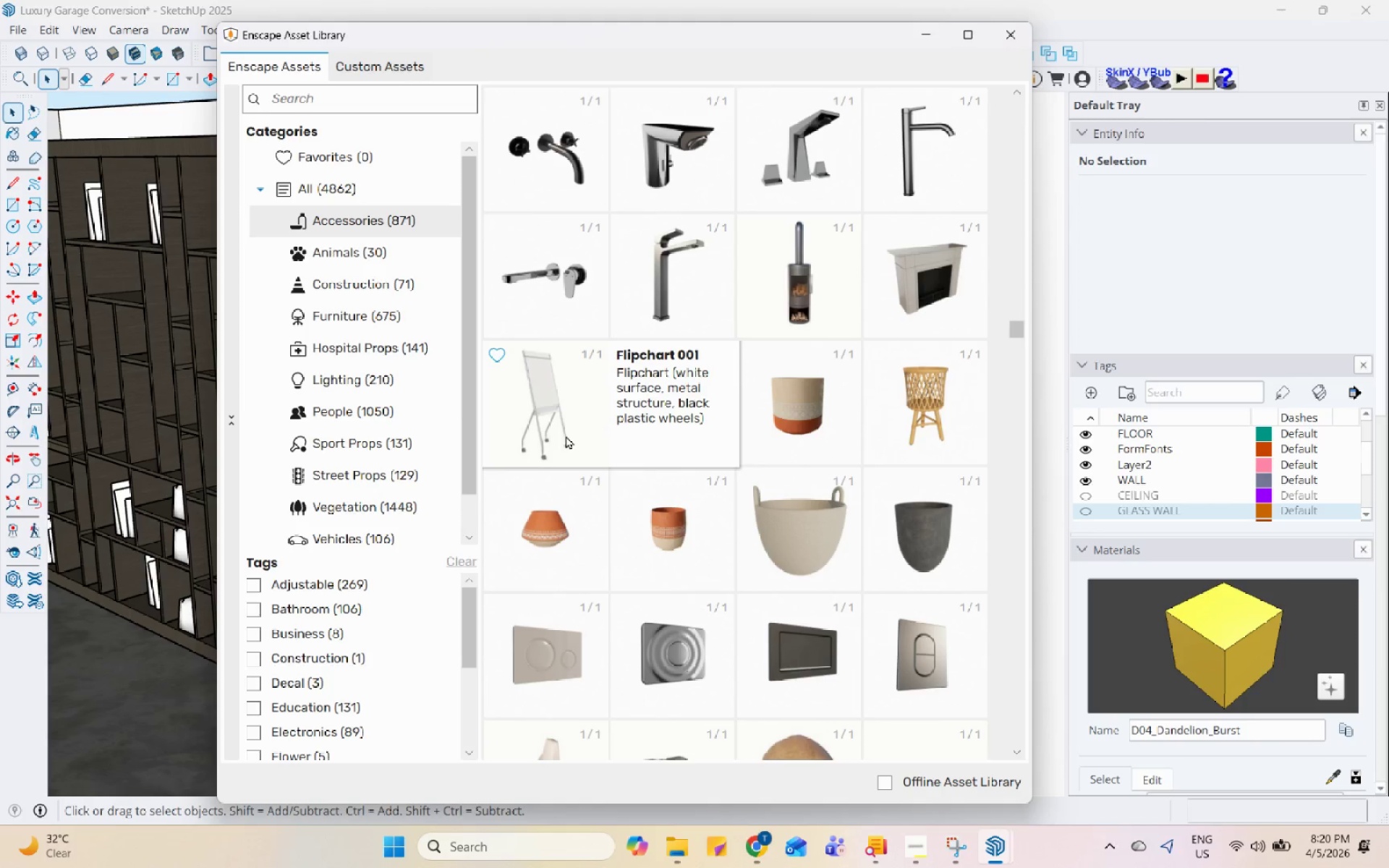 
scroll: coordinate [570, 441], scroll_direction: down, amount: 19.0
 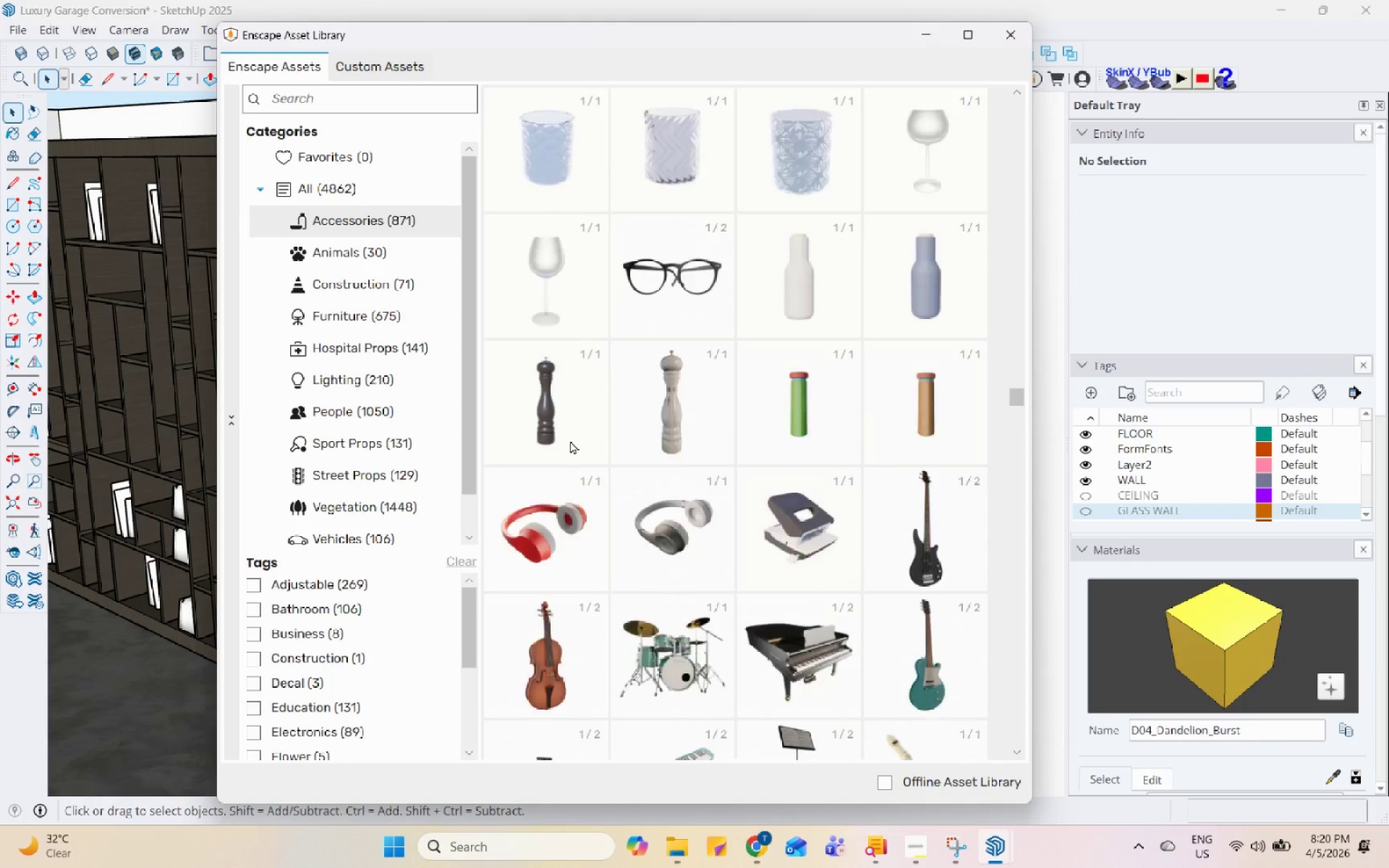 
left_click([689, 453])
 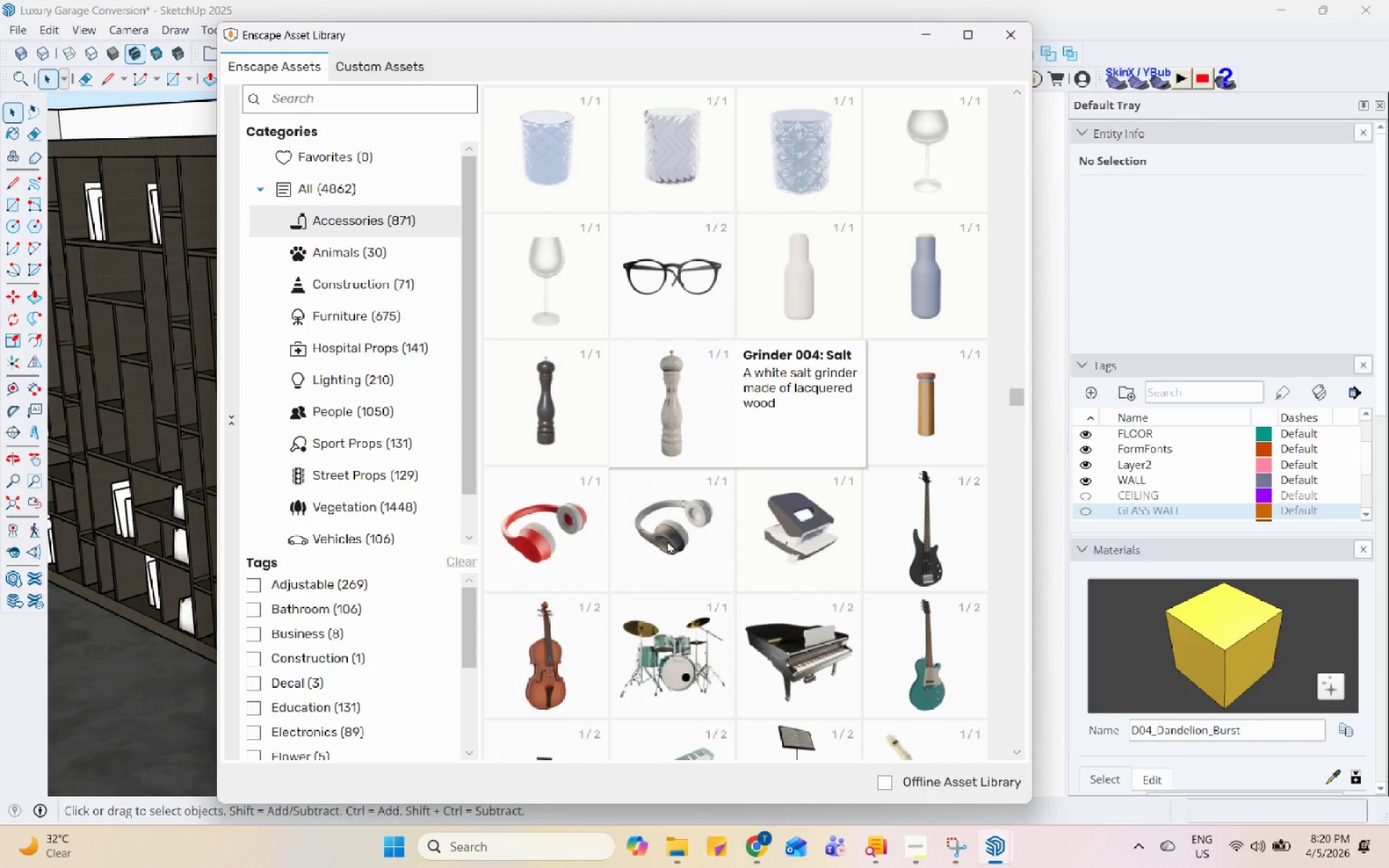 
left_click([929, 268])
 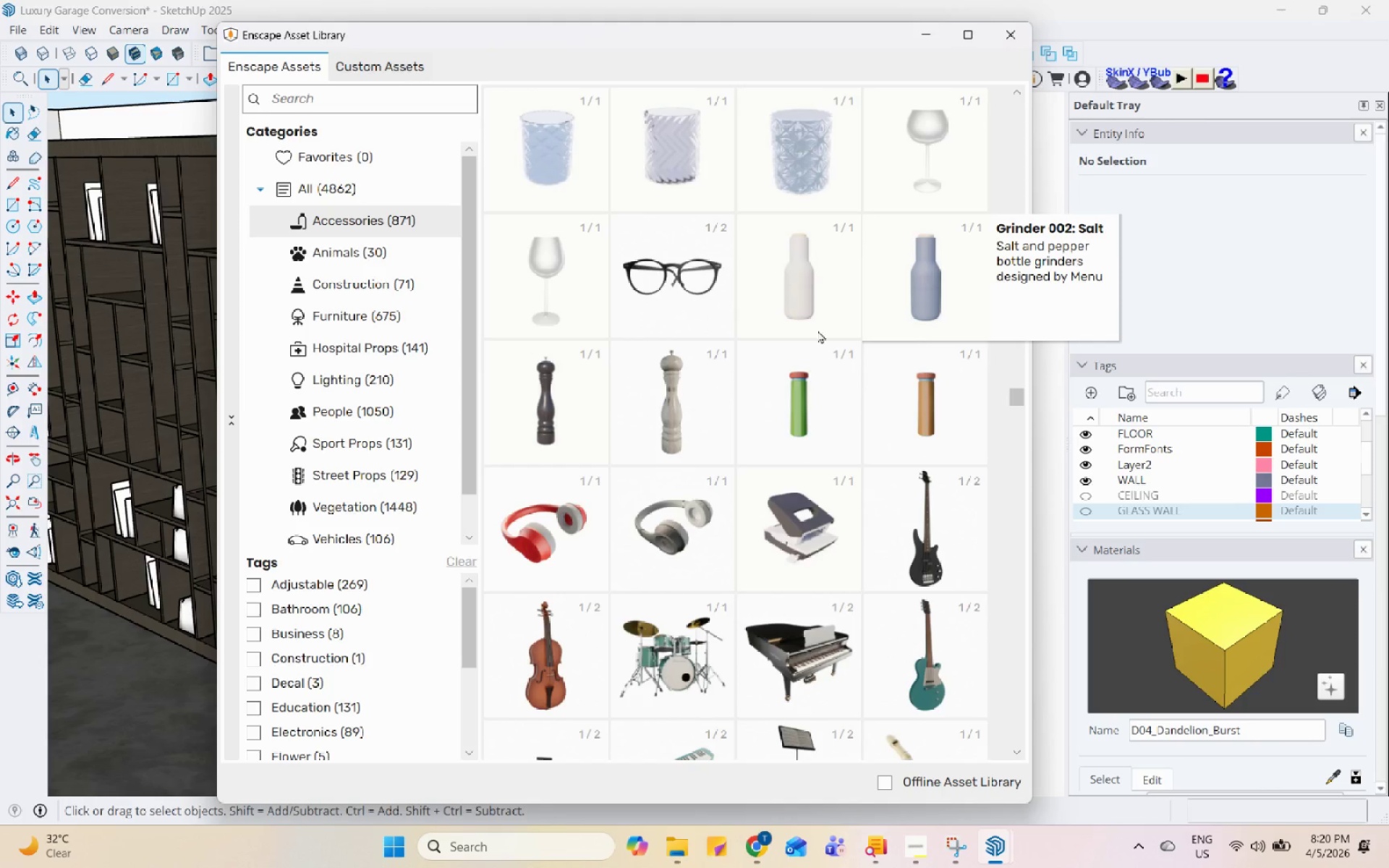 
scroll: coordinate [787, 344], scroll_direction: down, amount: 8.0
 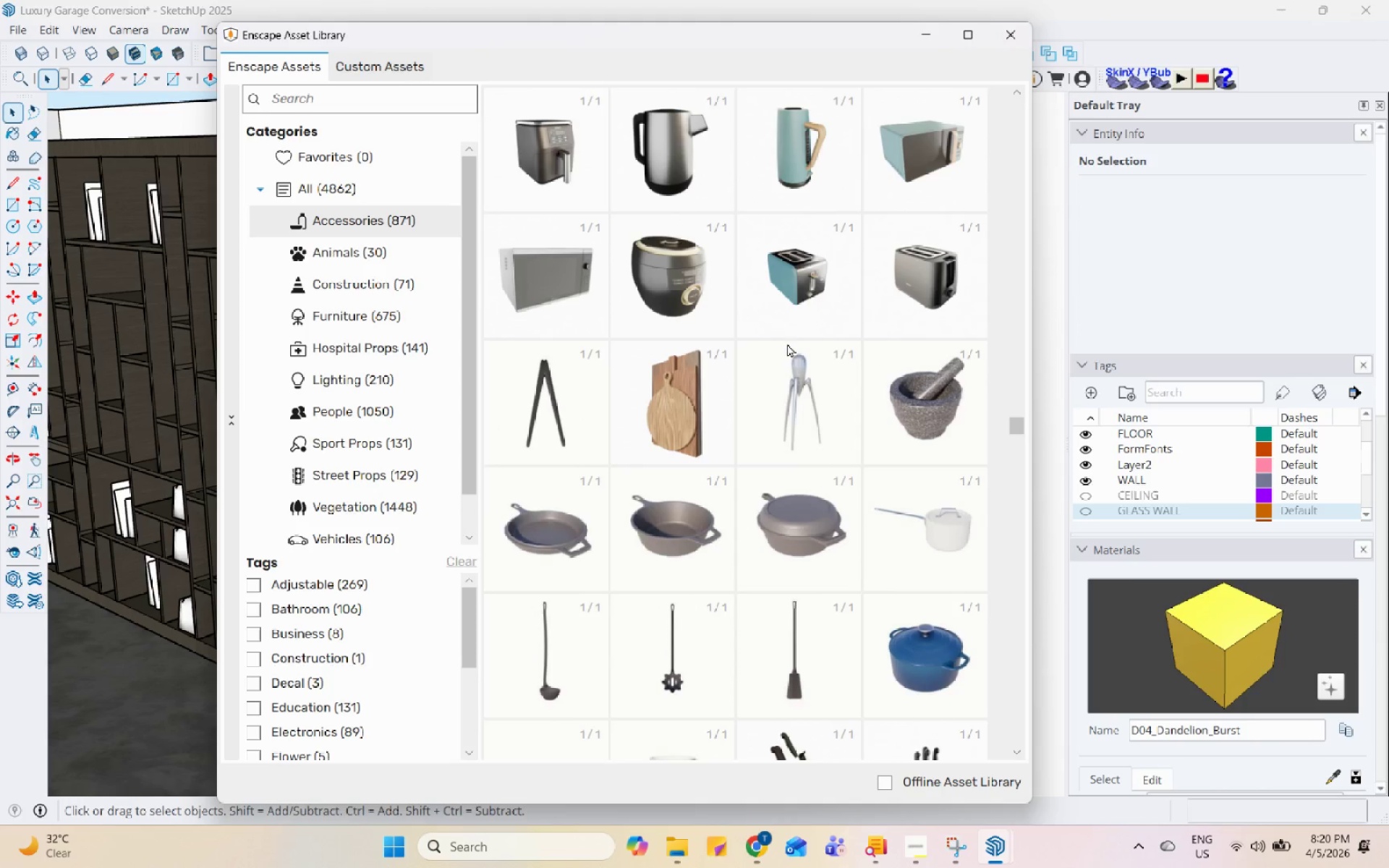 
left_click([799, 390])
 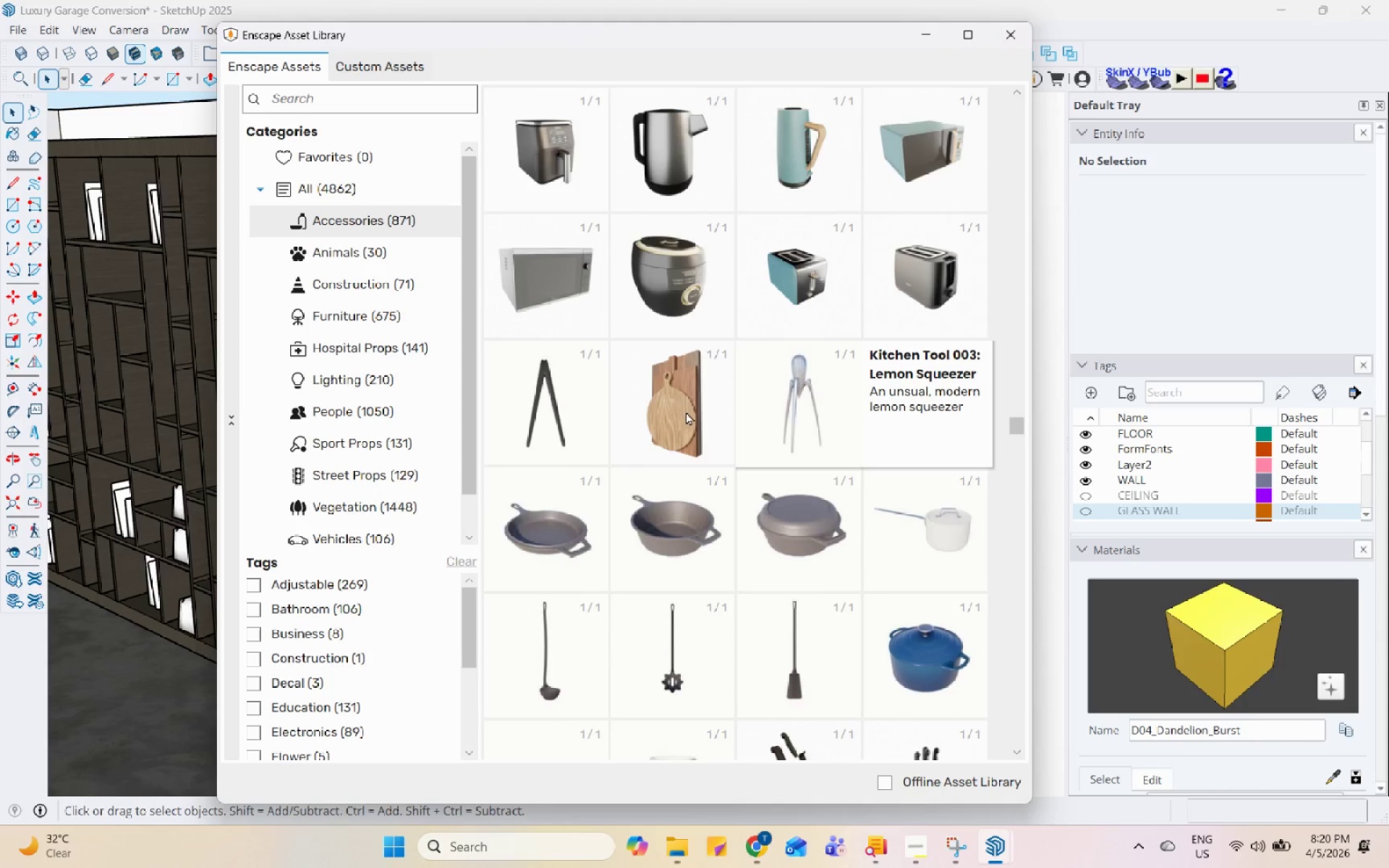 
scroll: coordinate [592, 438], scroll_direction: down, amount: 18.0
 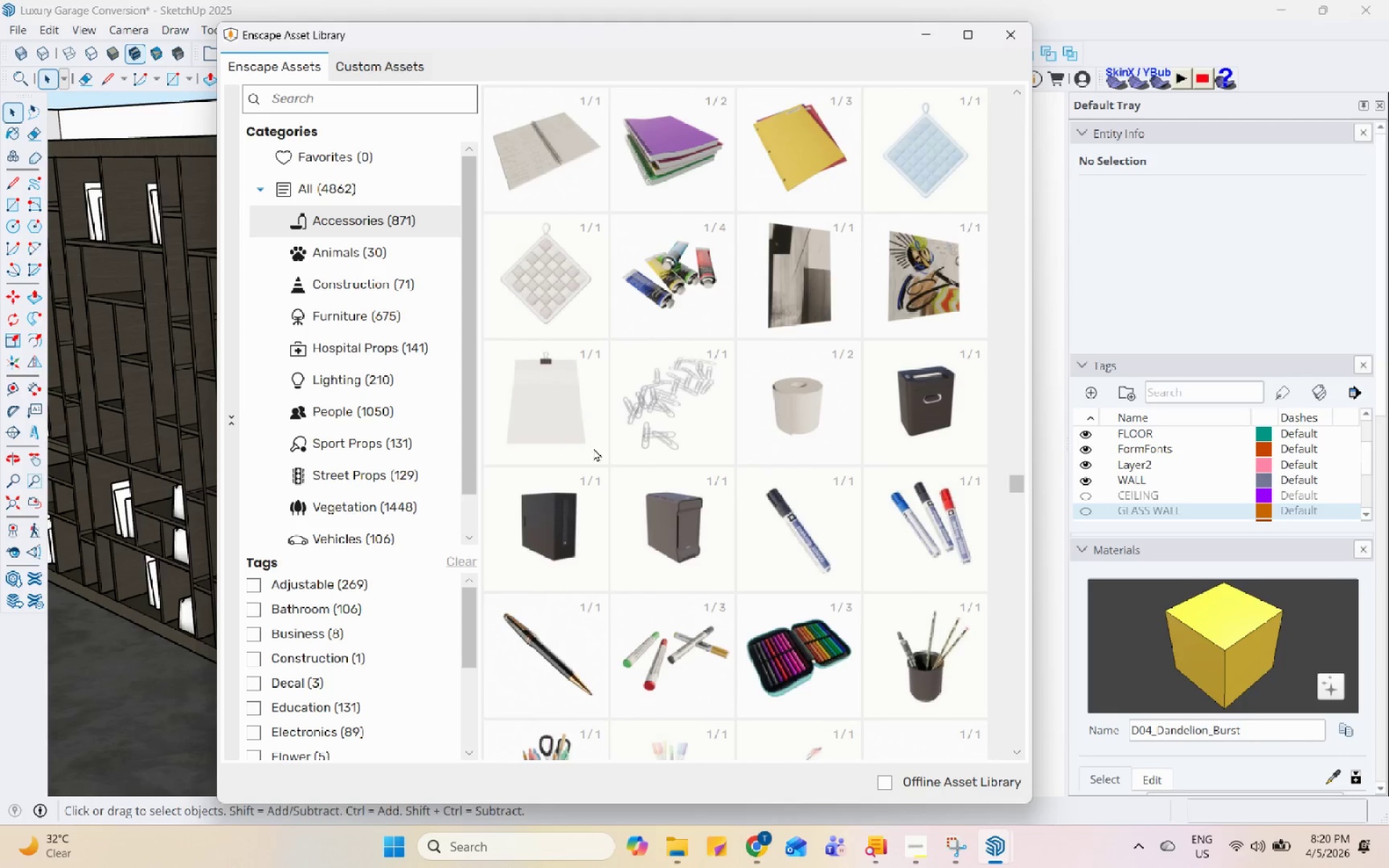 
left_click([715, 532])
 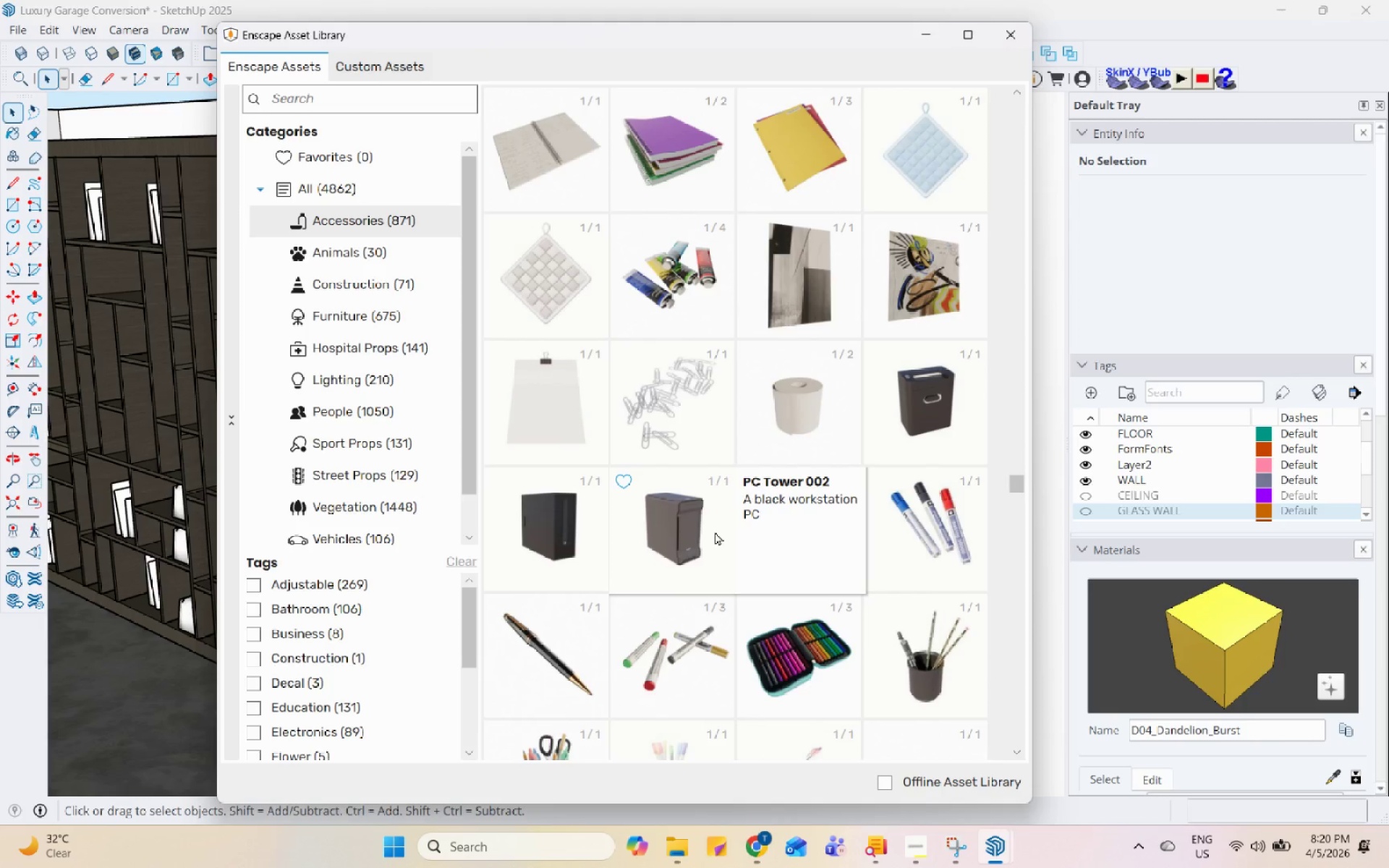 
scroll: coordinate [715, 532], scroll_direction: down, amount: 2.0
 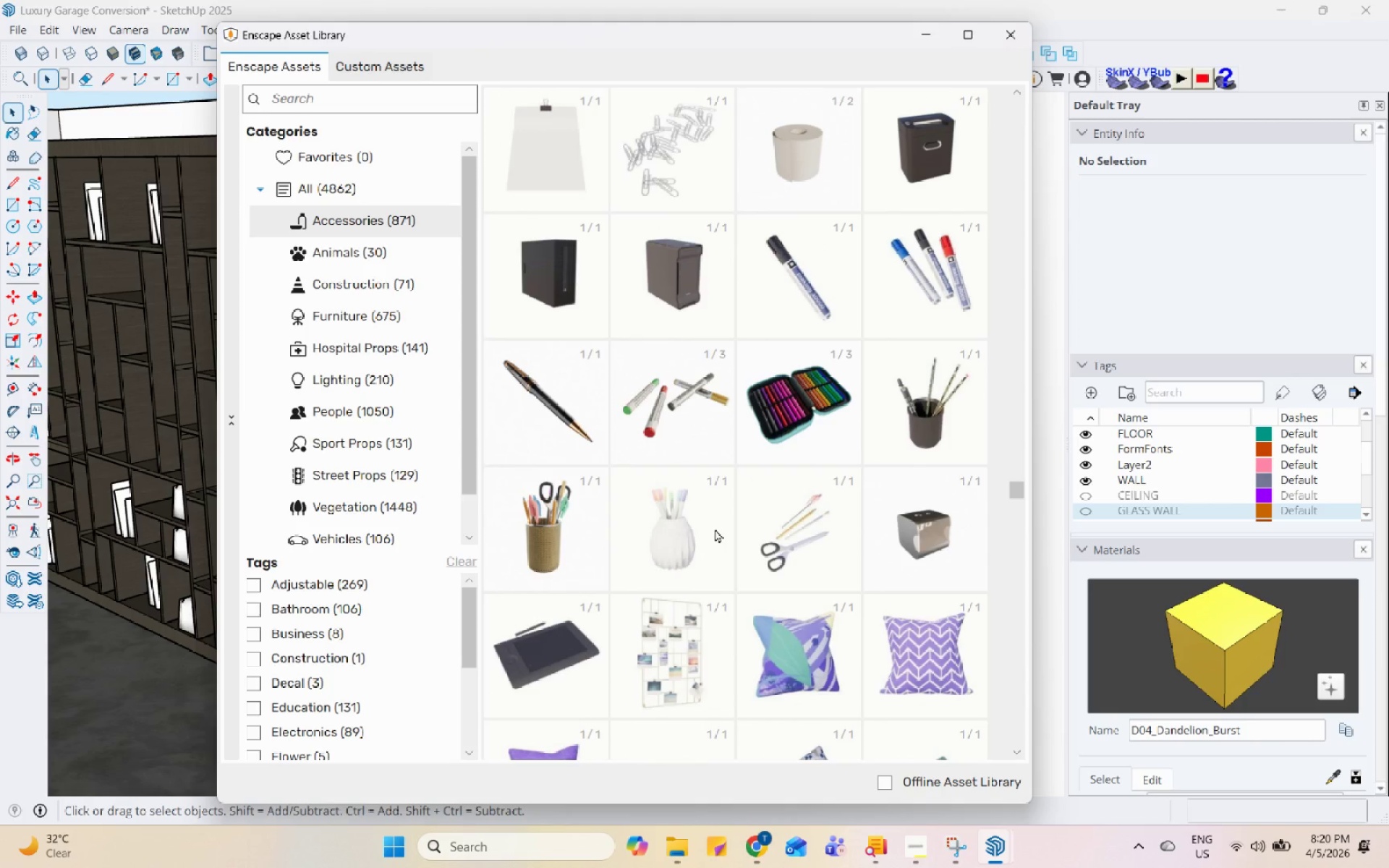 
double_click([551, 522])
 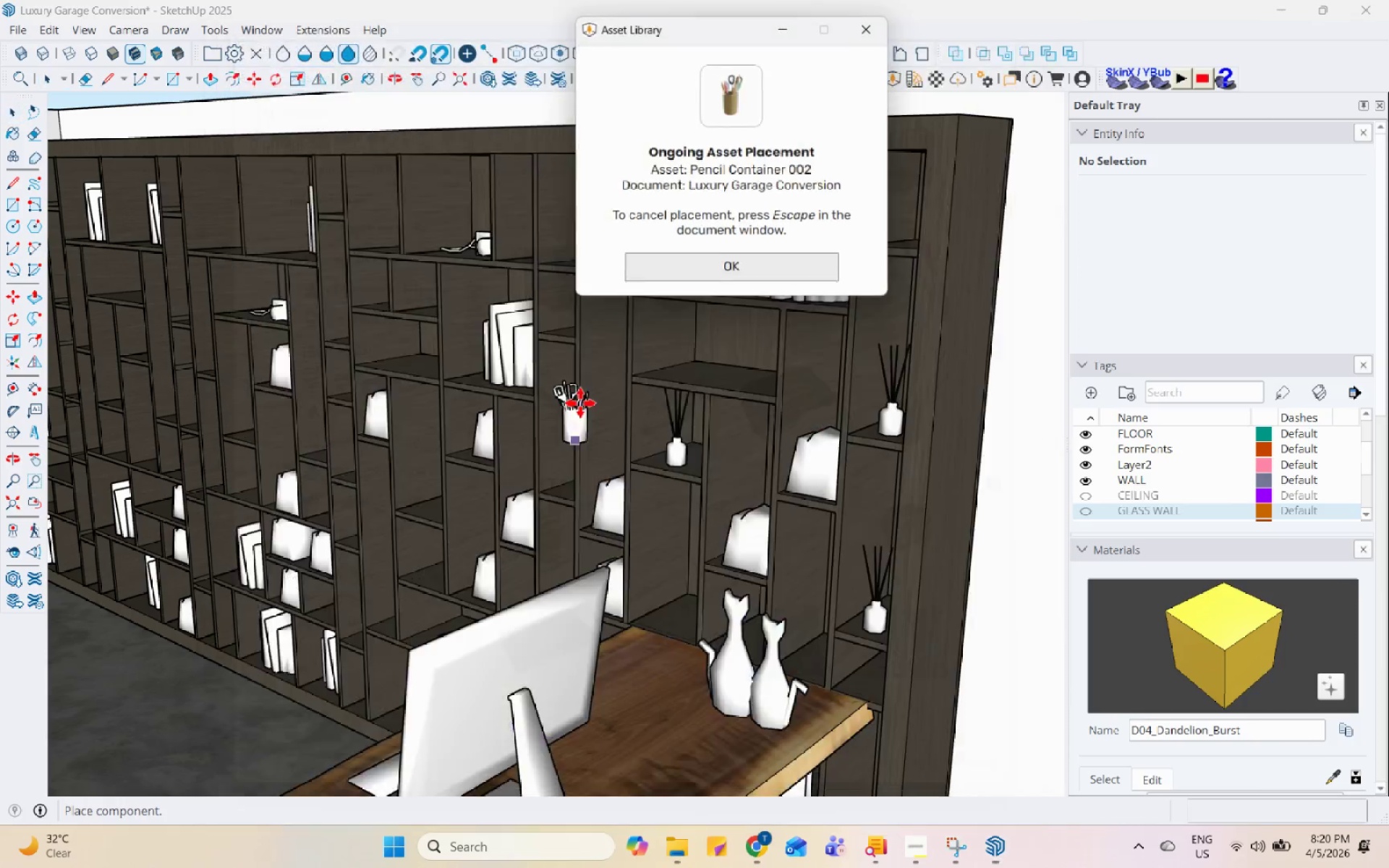 
scroll: coordinate [580, 480], scroll_direction: down, amount: 4.0
 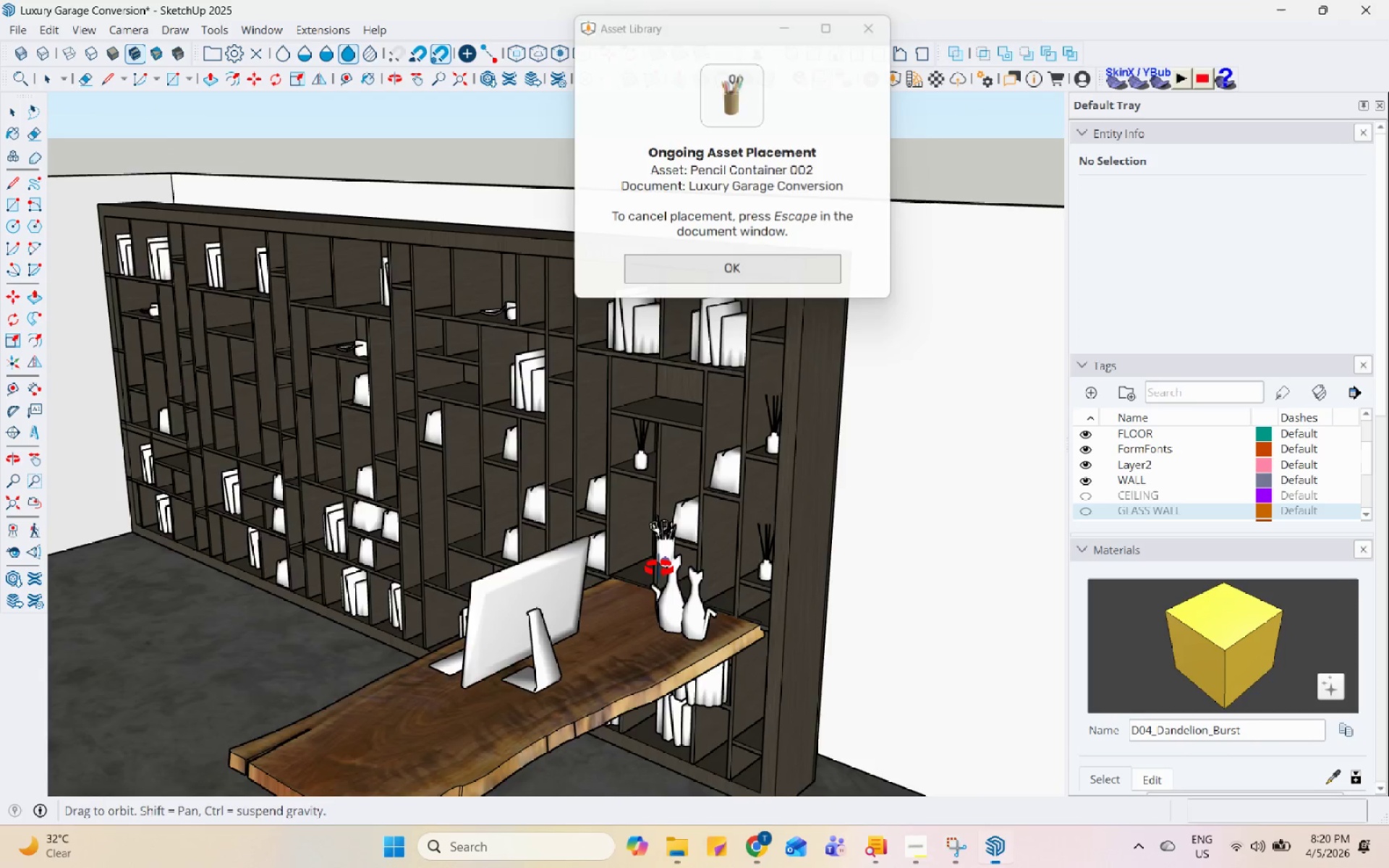 
left_click([623, 653])
 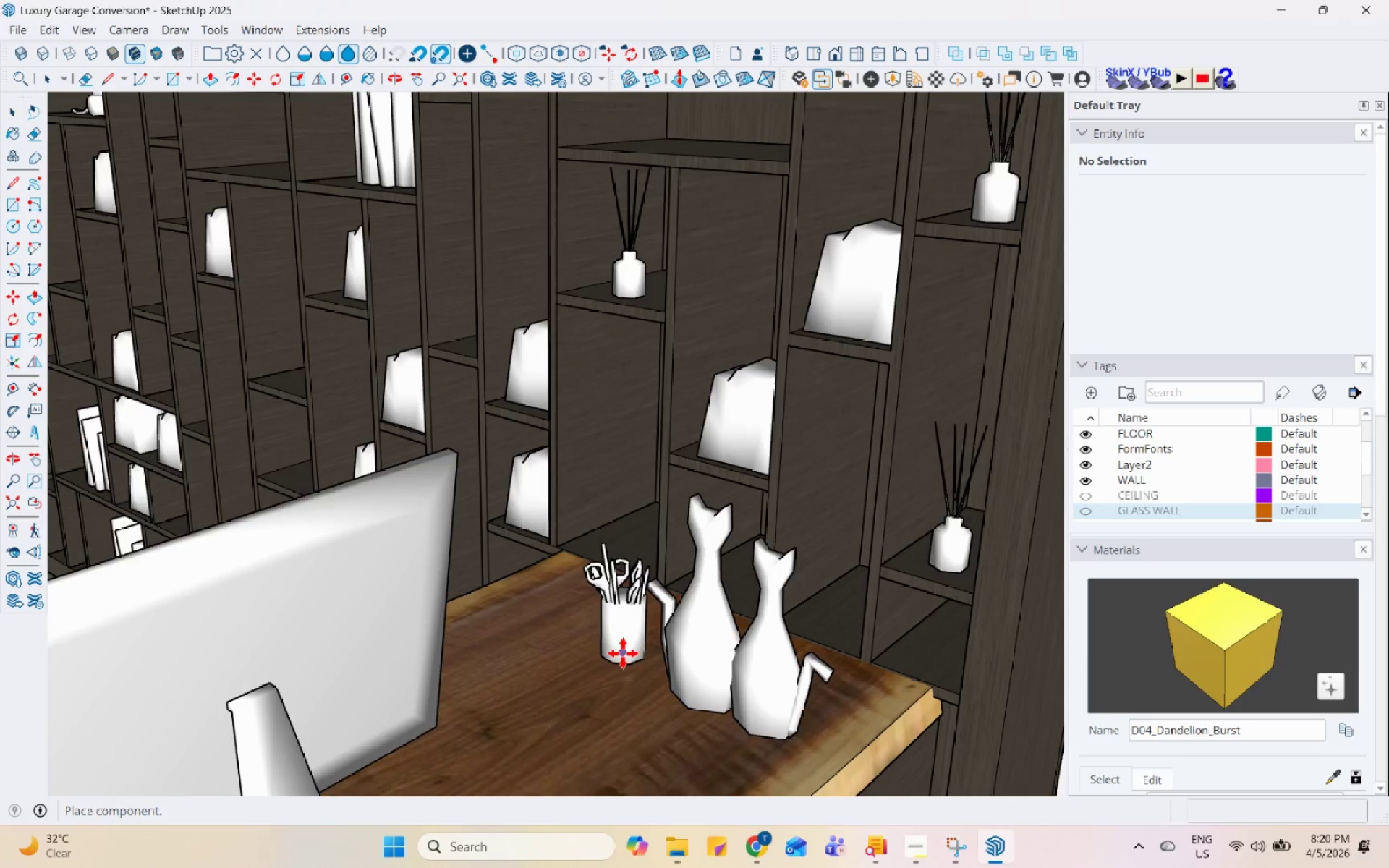 
scroll: coordinate [626, 625], scroll_direction: up, amount: 9.0
 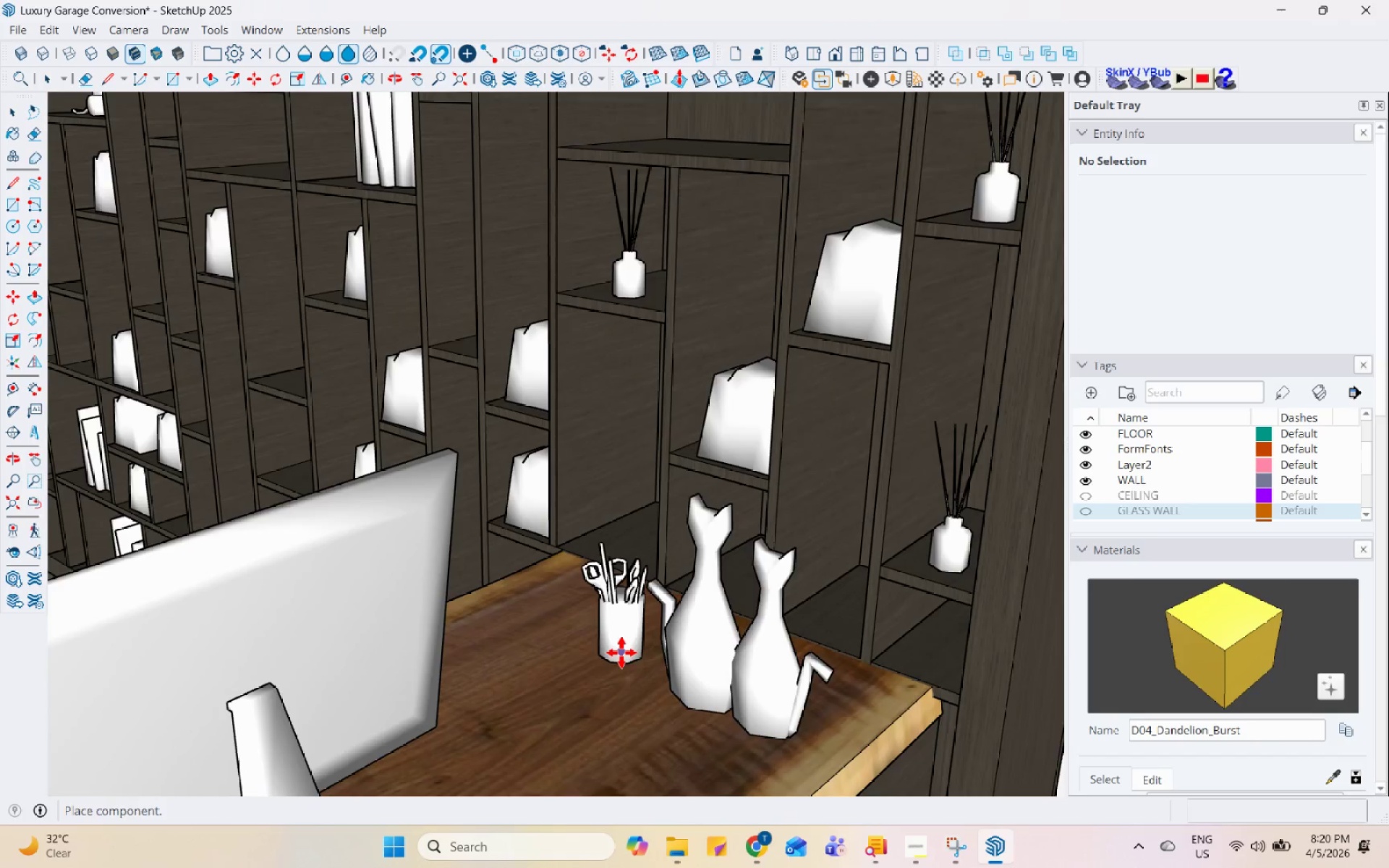 
scroll: coordinate [571, 485], scroll_direction: none, amount: 0.0
 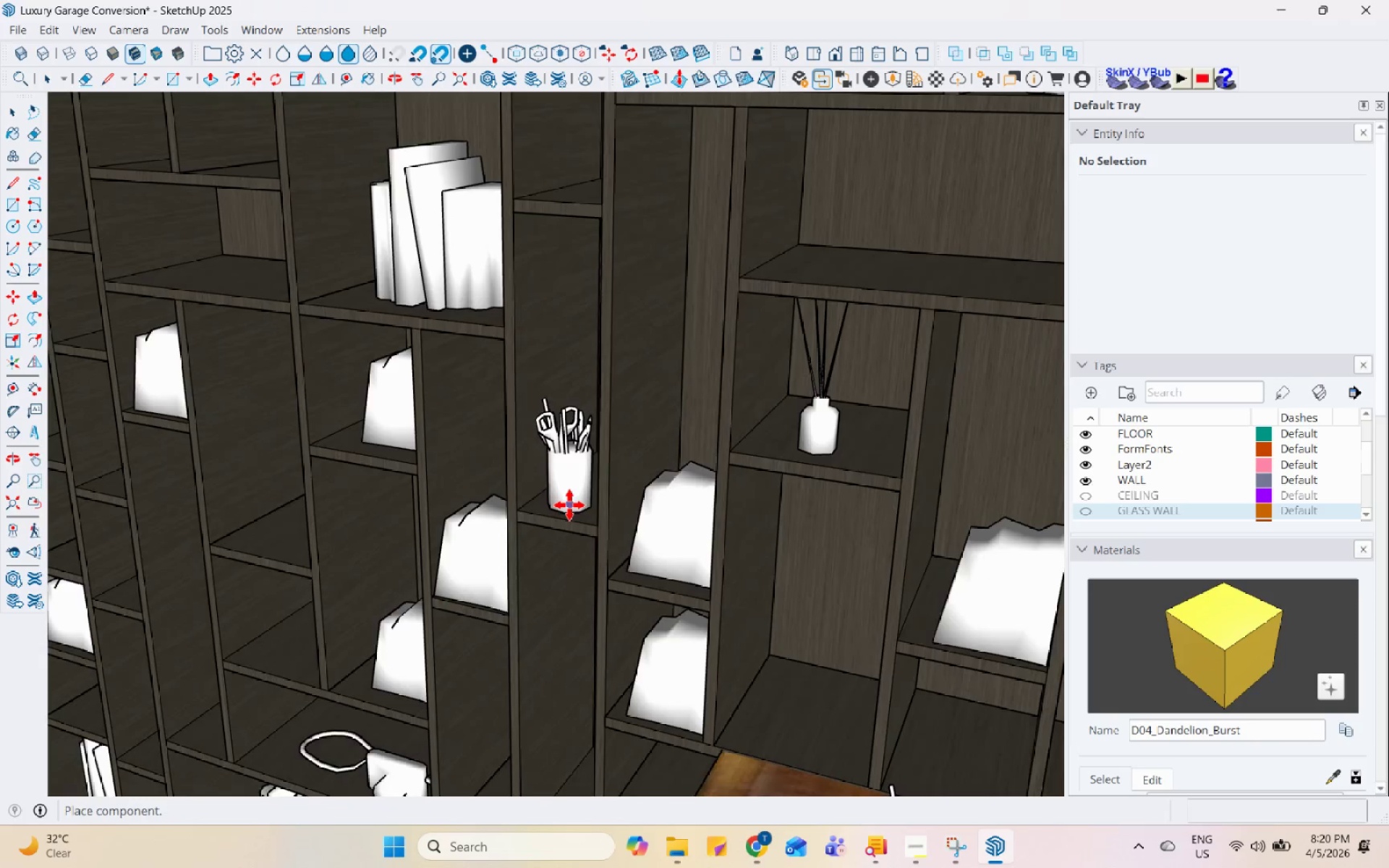 
left_click([570, 505])
 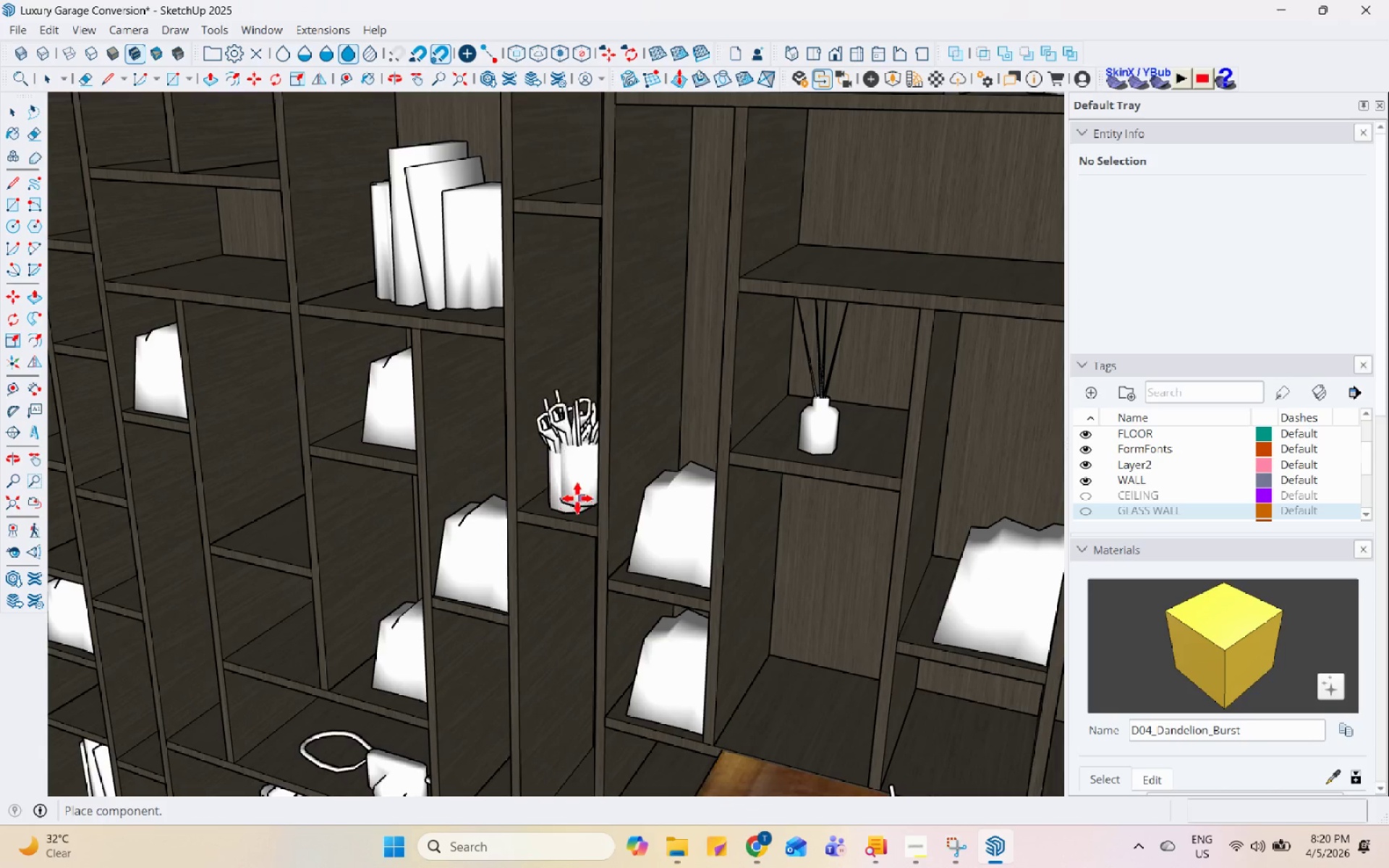 
scroll: coordinate [568, 295], scroll_direction: down, amount: 1.0
 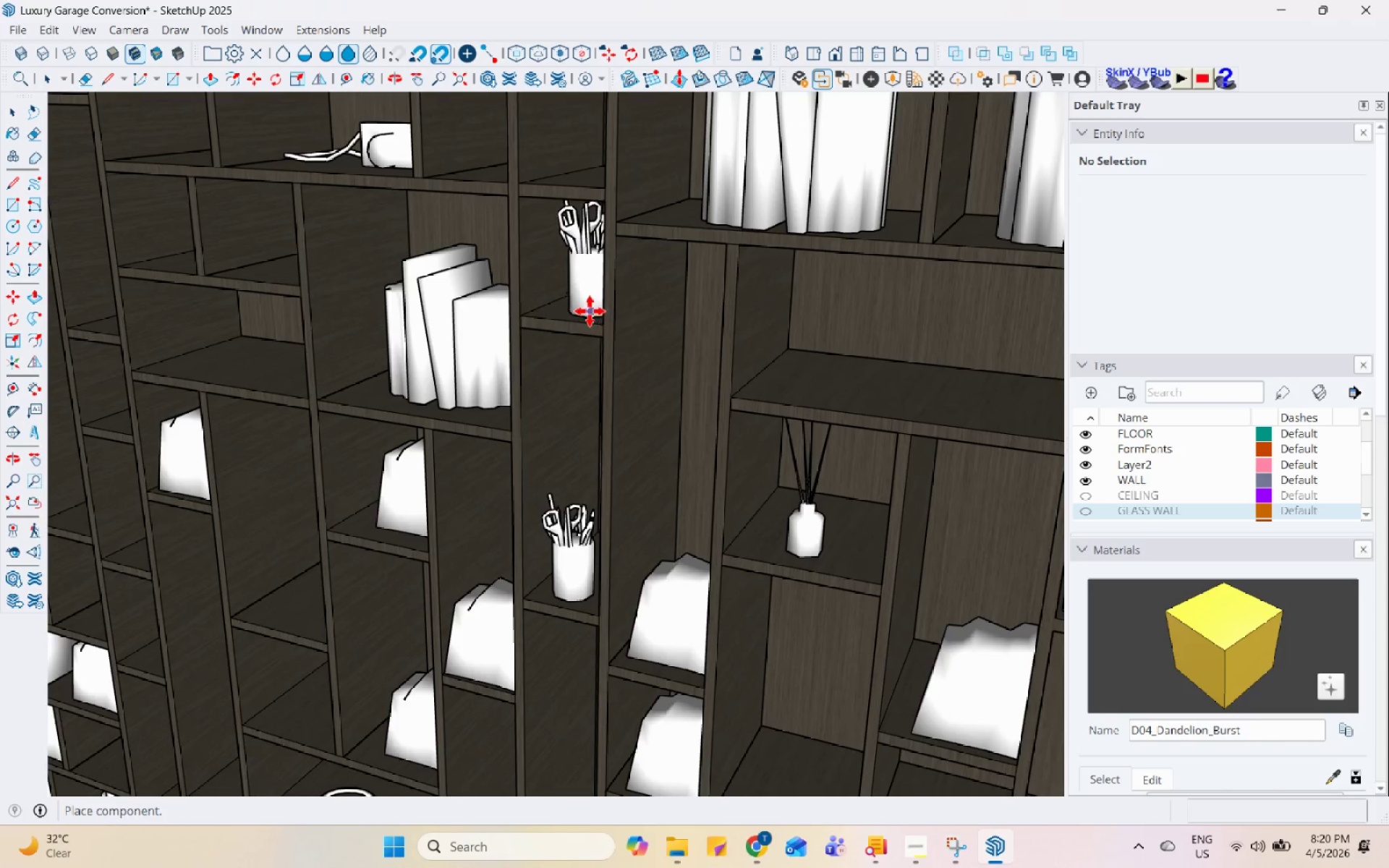 
left_click([582, 306])
 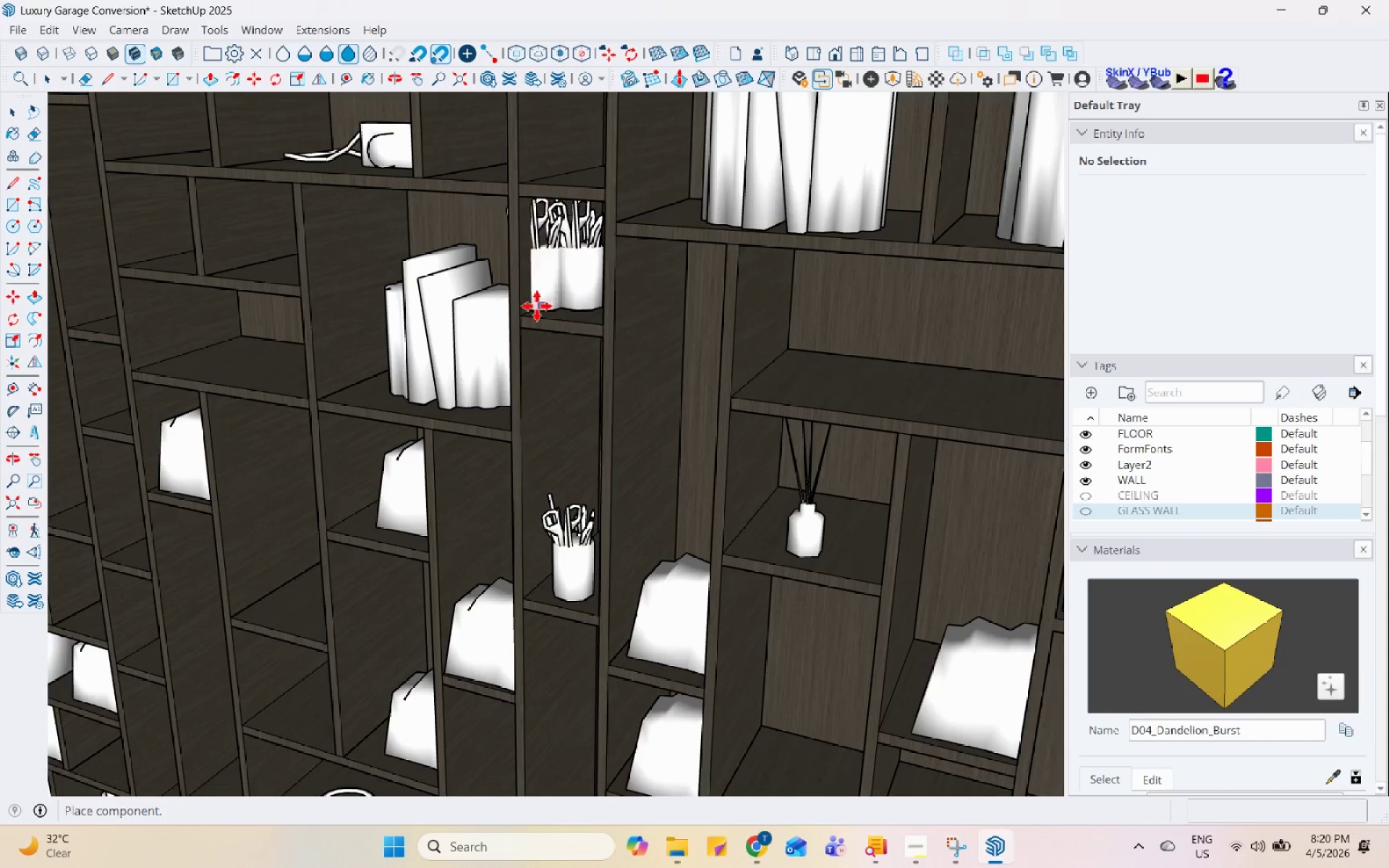 
scroll: coordinate [512, 320], scroll_direction: down, amount: 6.0
 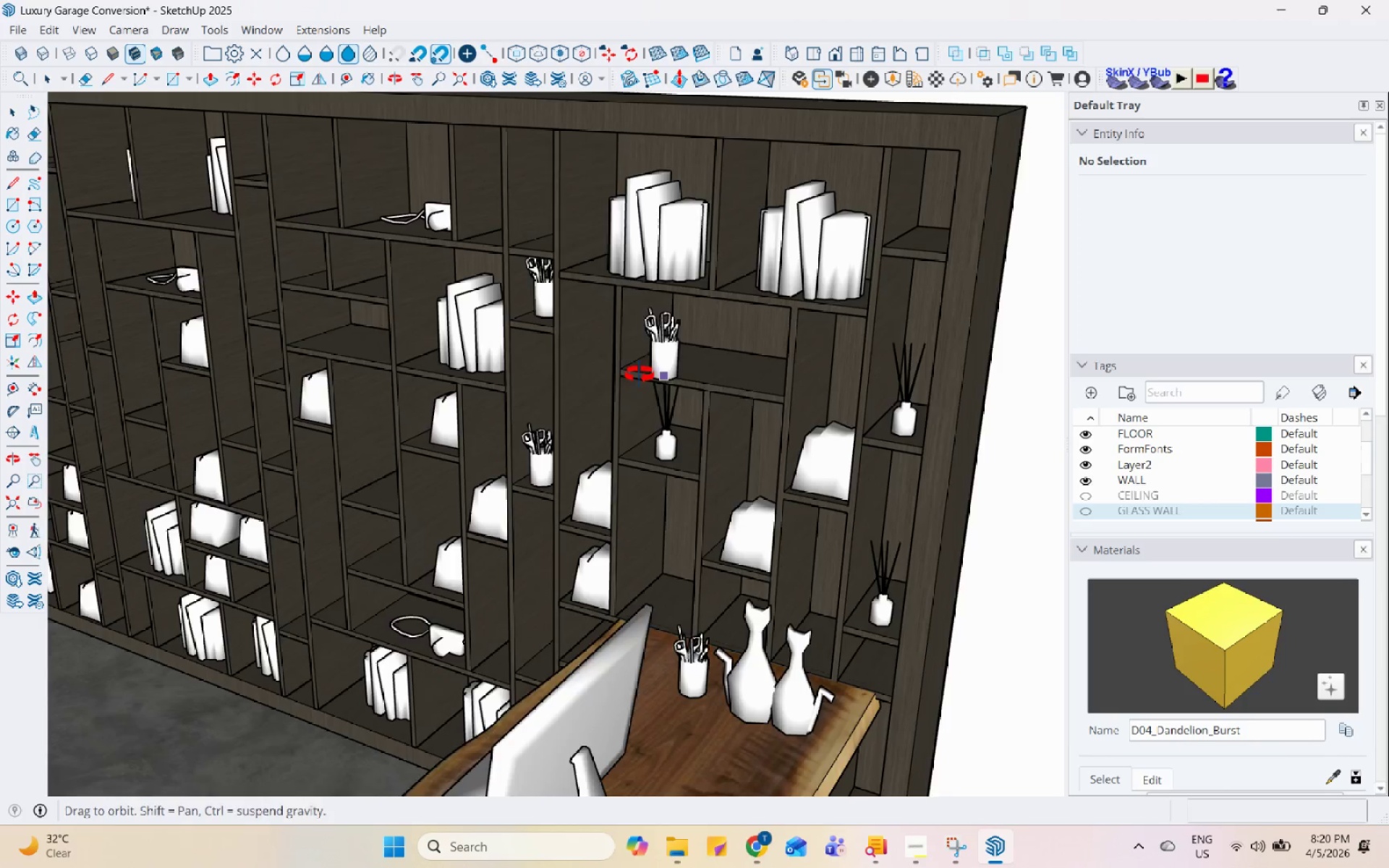 
scroll: coordinate [425, 616], scroll_direction: up, amount: 9.0
 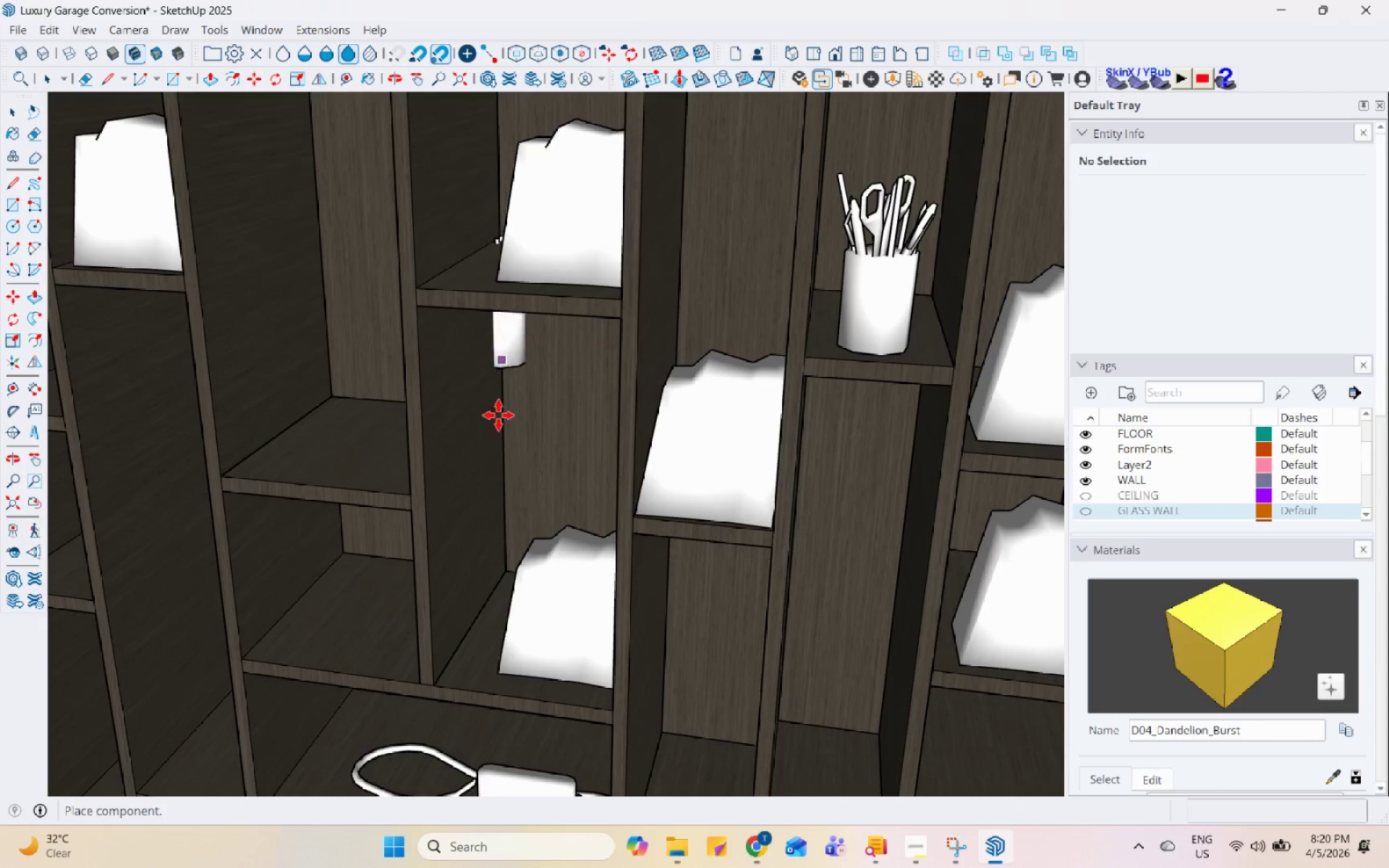 
scroll: coordinate [367, 430], scroll_direction: down, amount: 10.0
 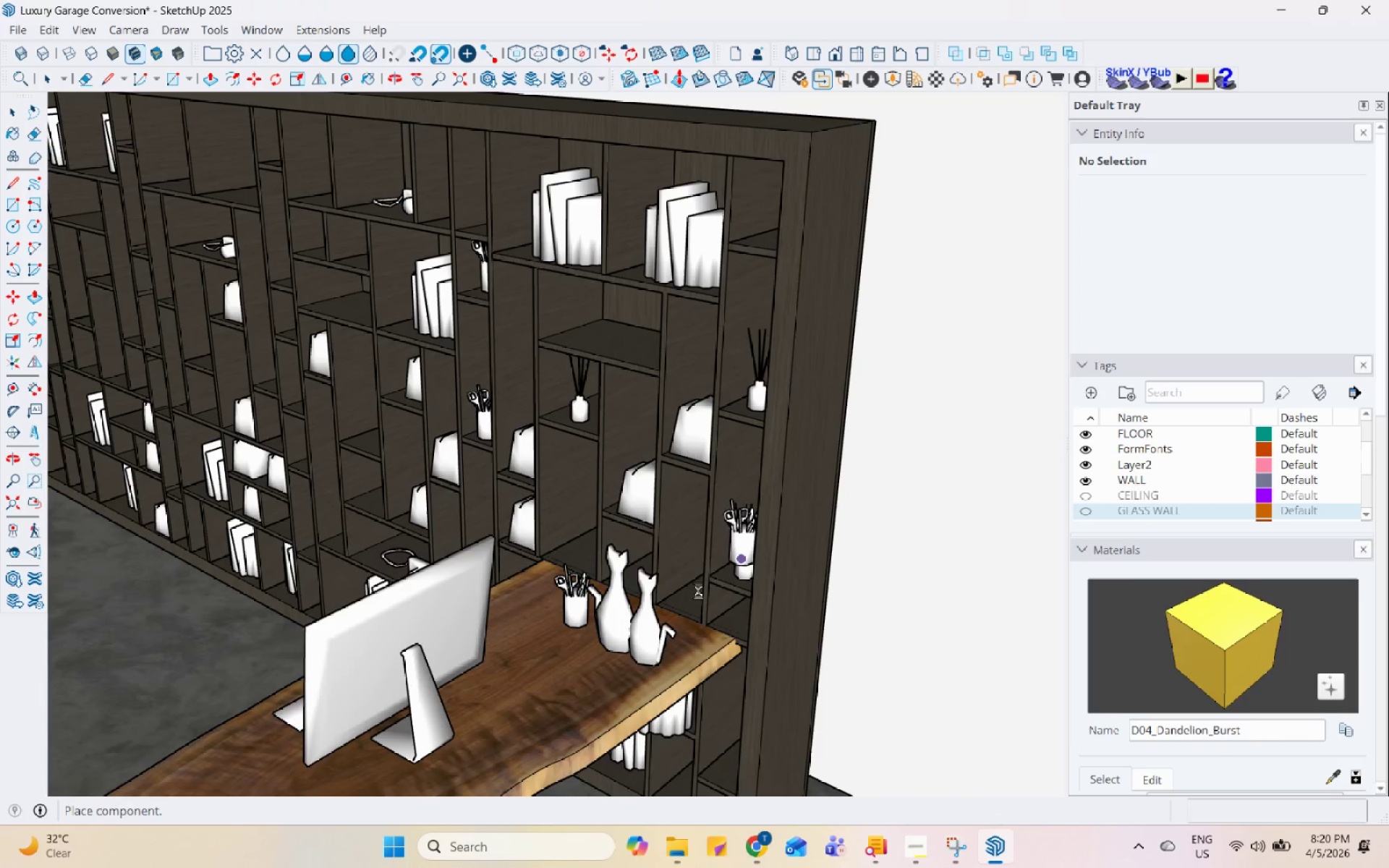 
scroll: coordinate [647, 325], scroll_direction: up, amount: 5.0
 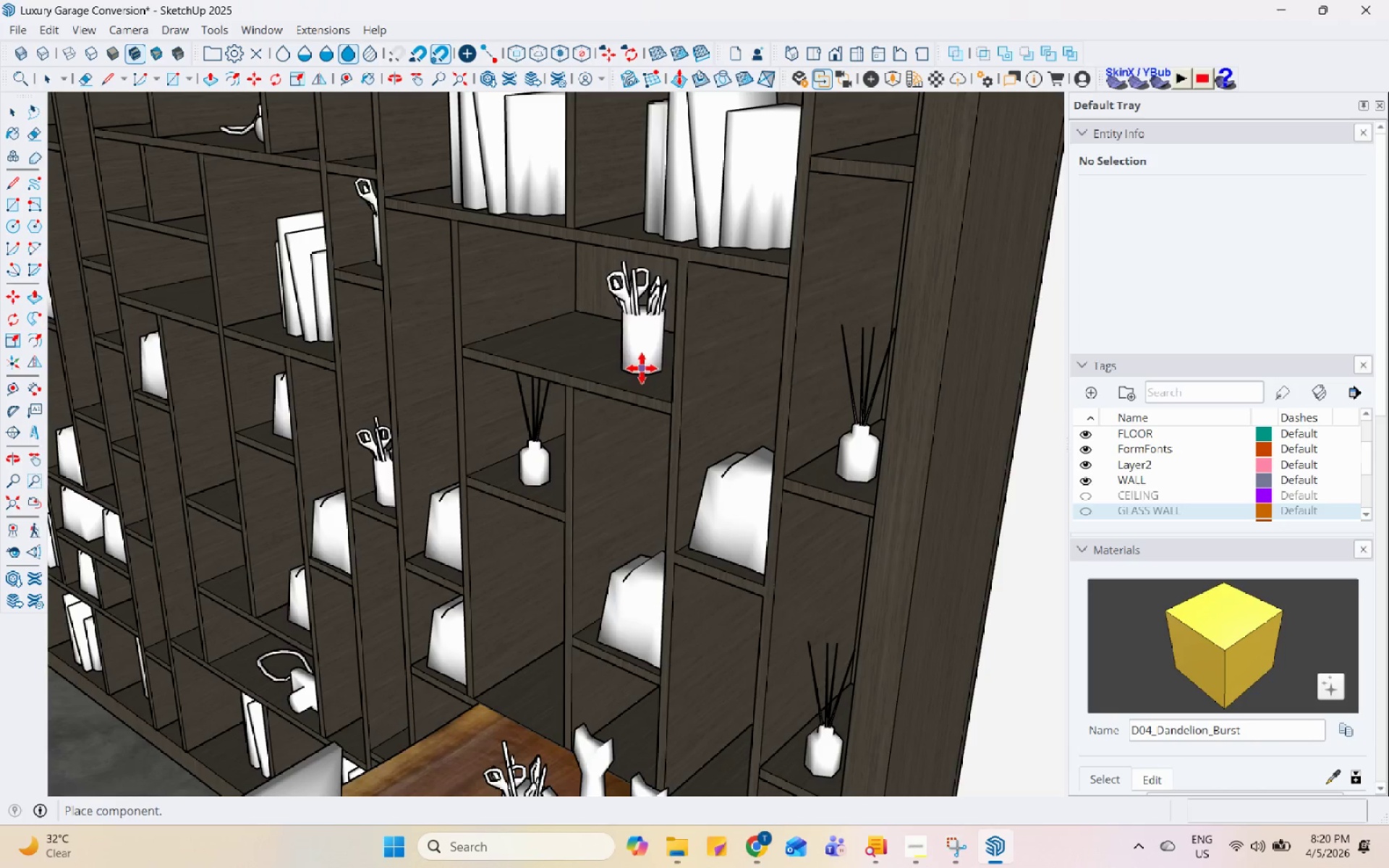 
scroll: coordinate [827, 320], scroll_direction: down, amount: 5.0
 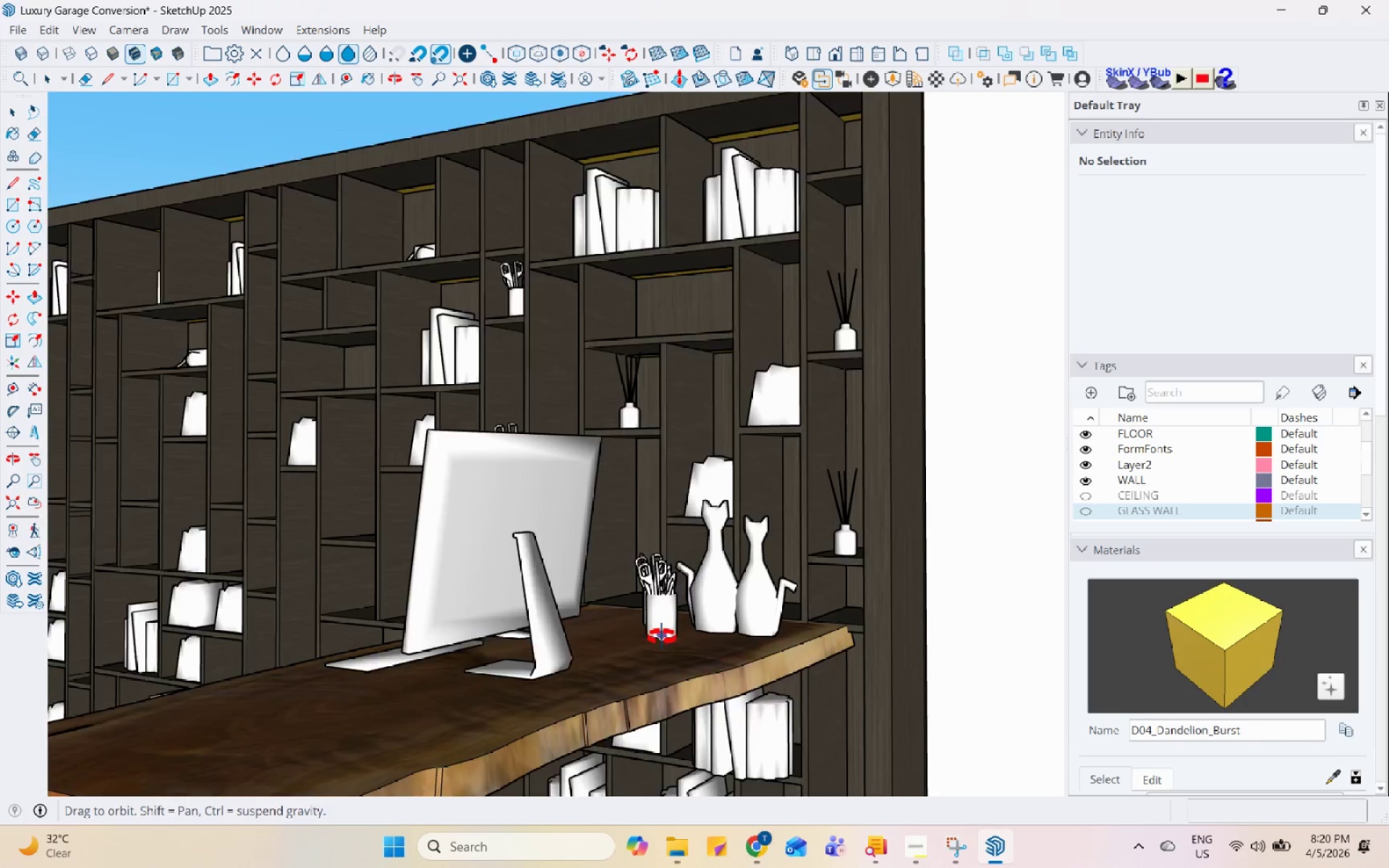 
key(Escape)
 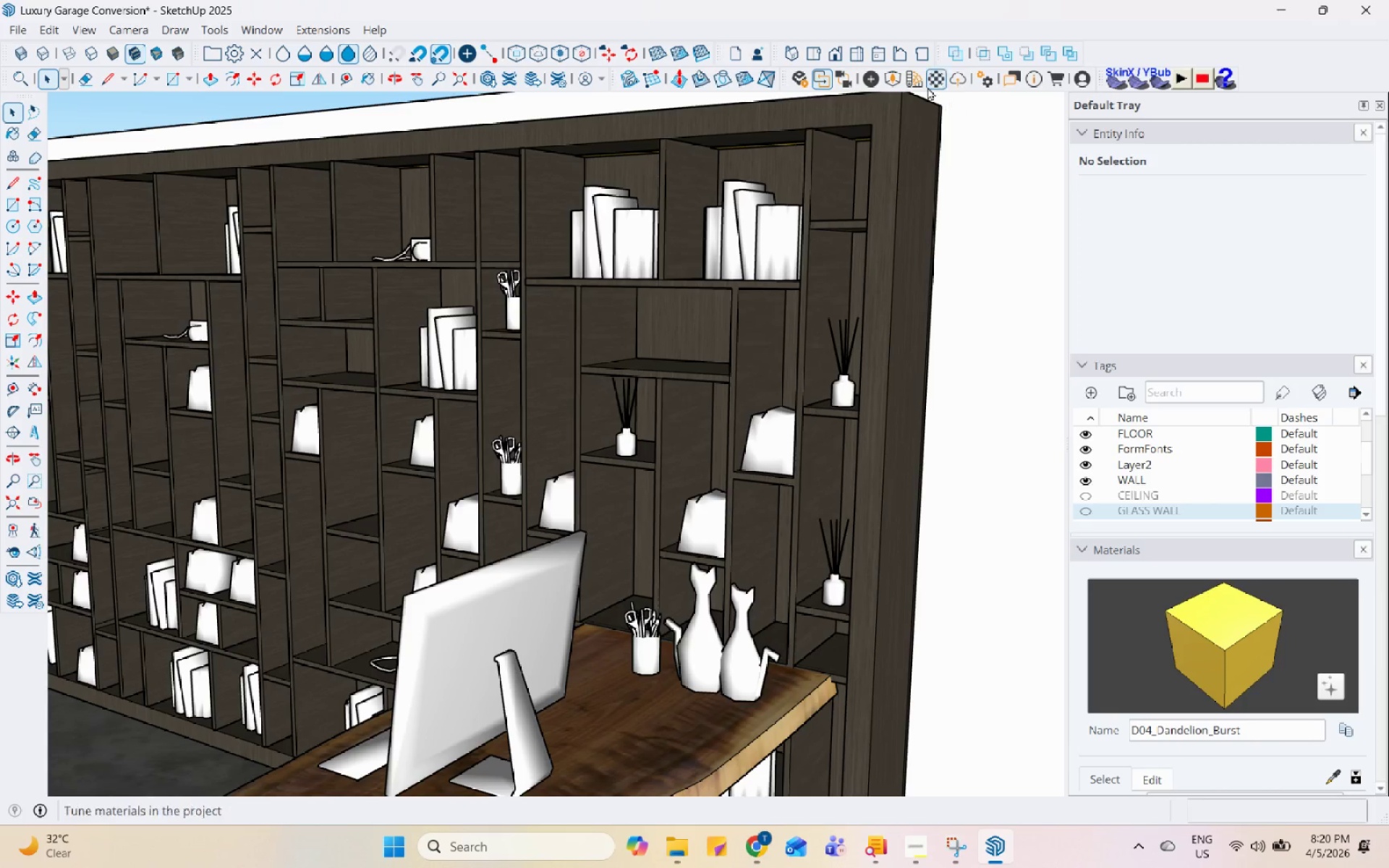 
left_click([888, 84])
 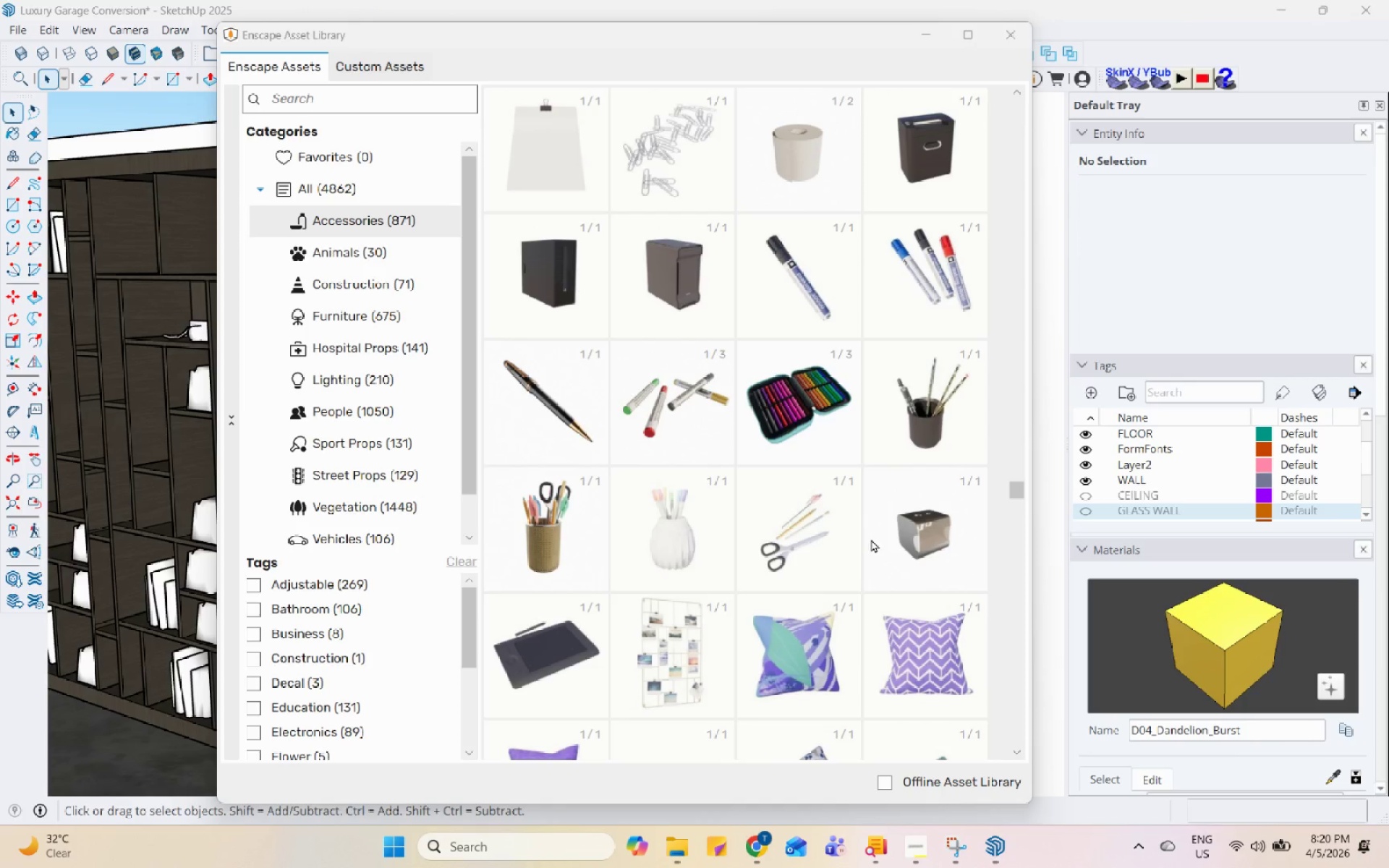 
scroll: coordinate [878, 532], scroll_direction: down, amount: 24.0
 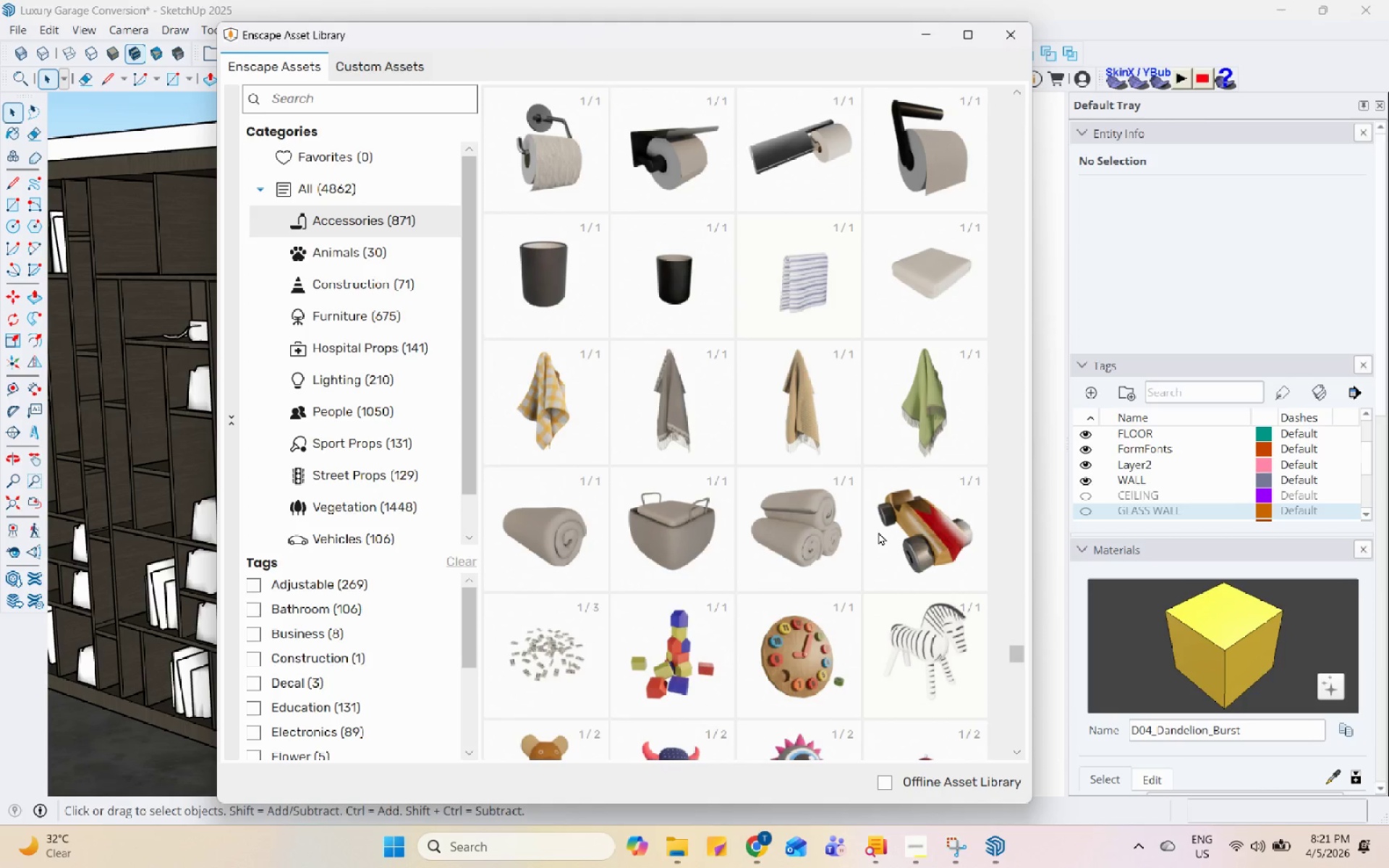 
scroll: coordinate [878, 532], scroll_direction: down, amount: 1.0
 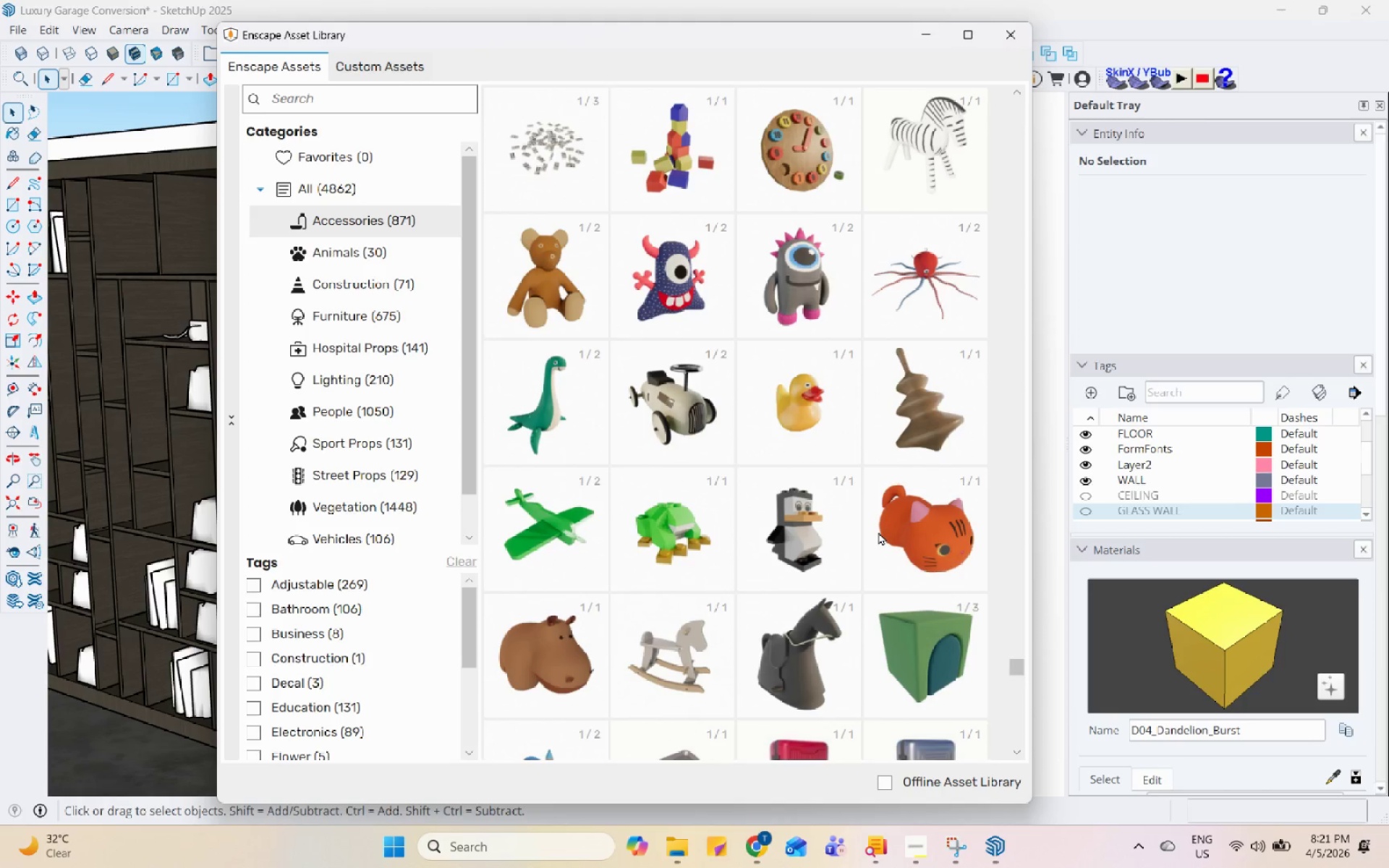 
scroll: coordinate [868, 341], scroll_direction: up, amount: 2.0
 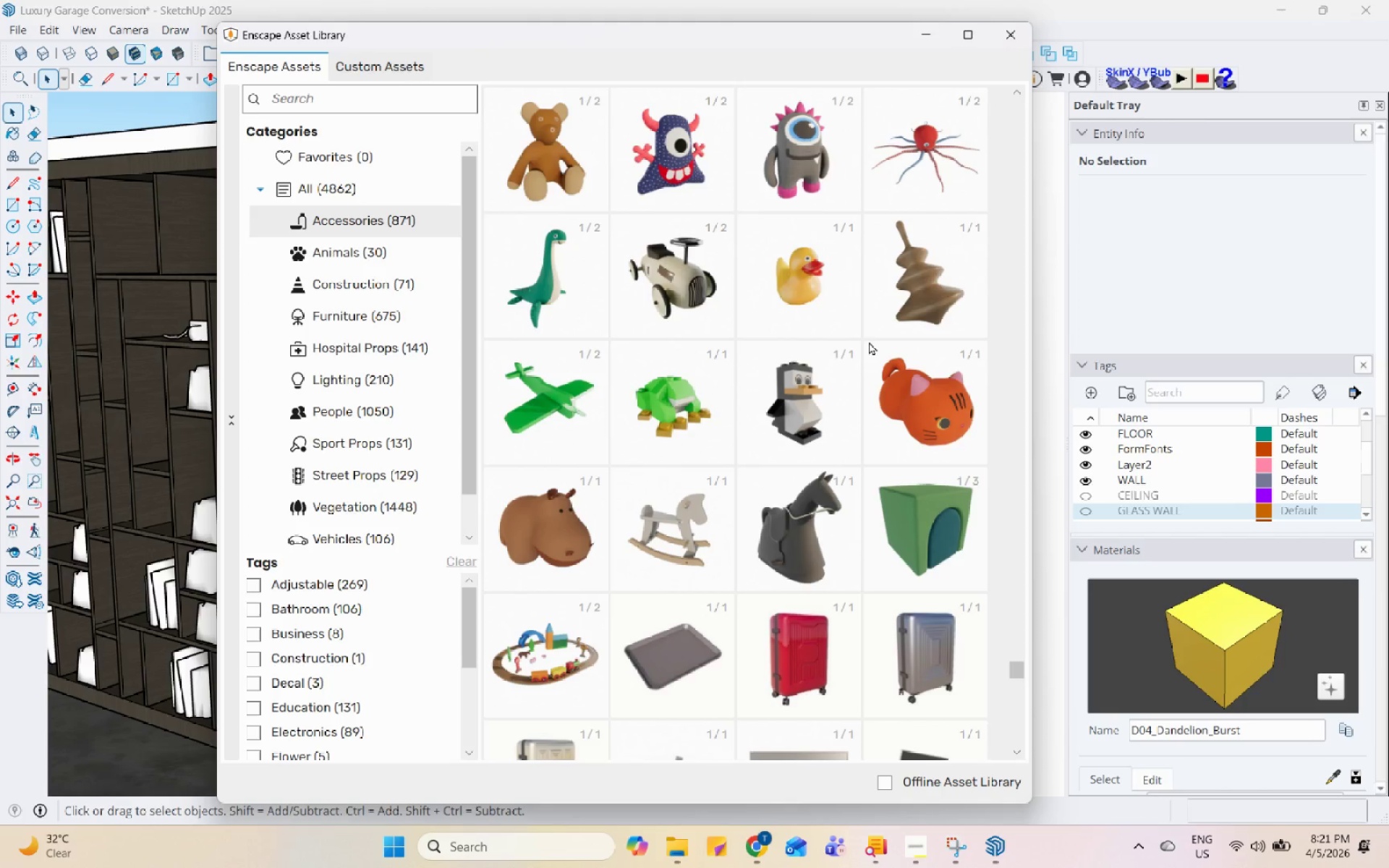 
wait(6.0)
 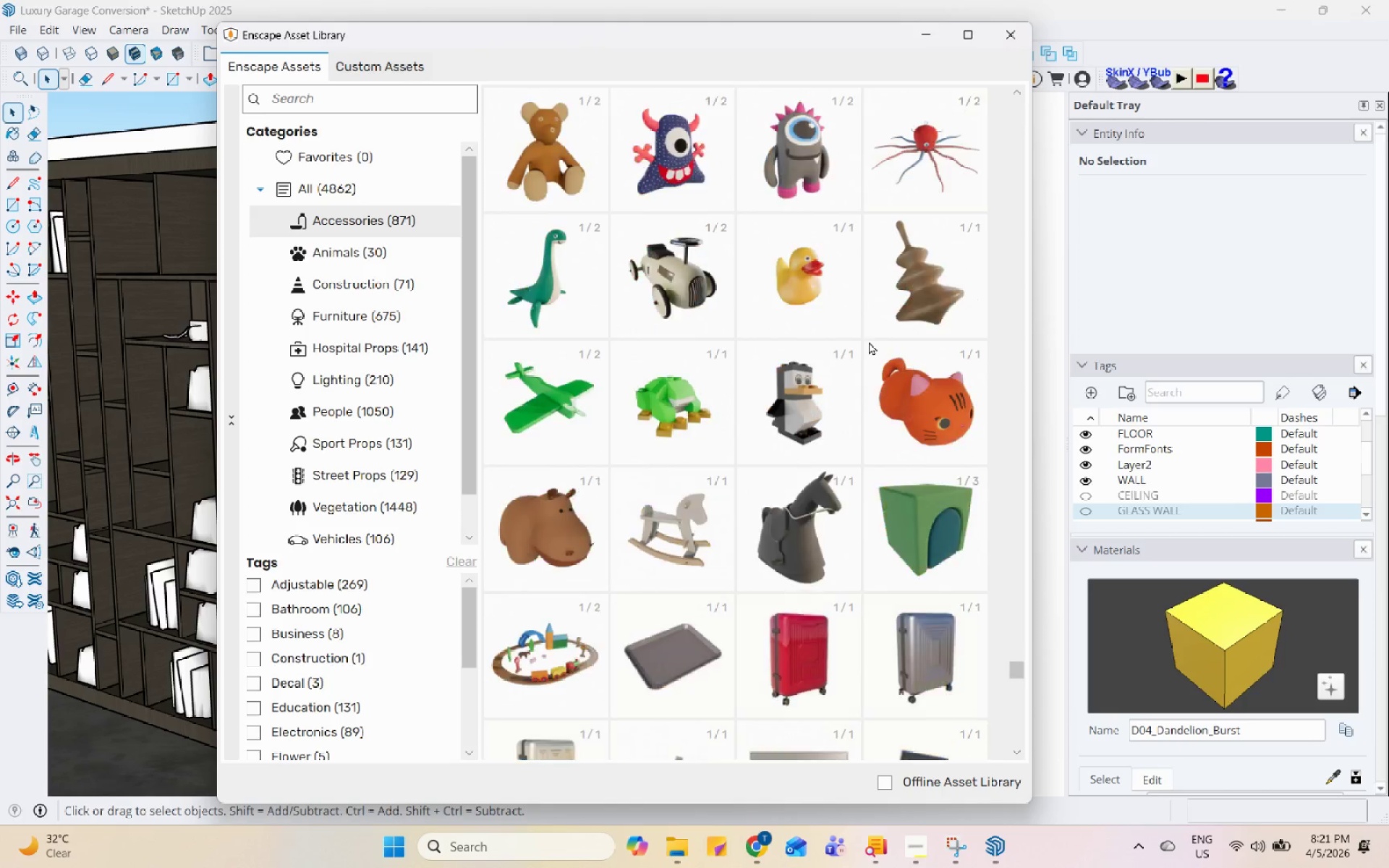 
scroll: coordinate [820, 398], scroll_direction: down, amount: 4.0
 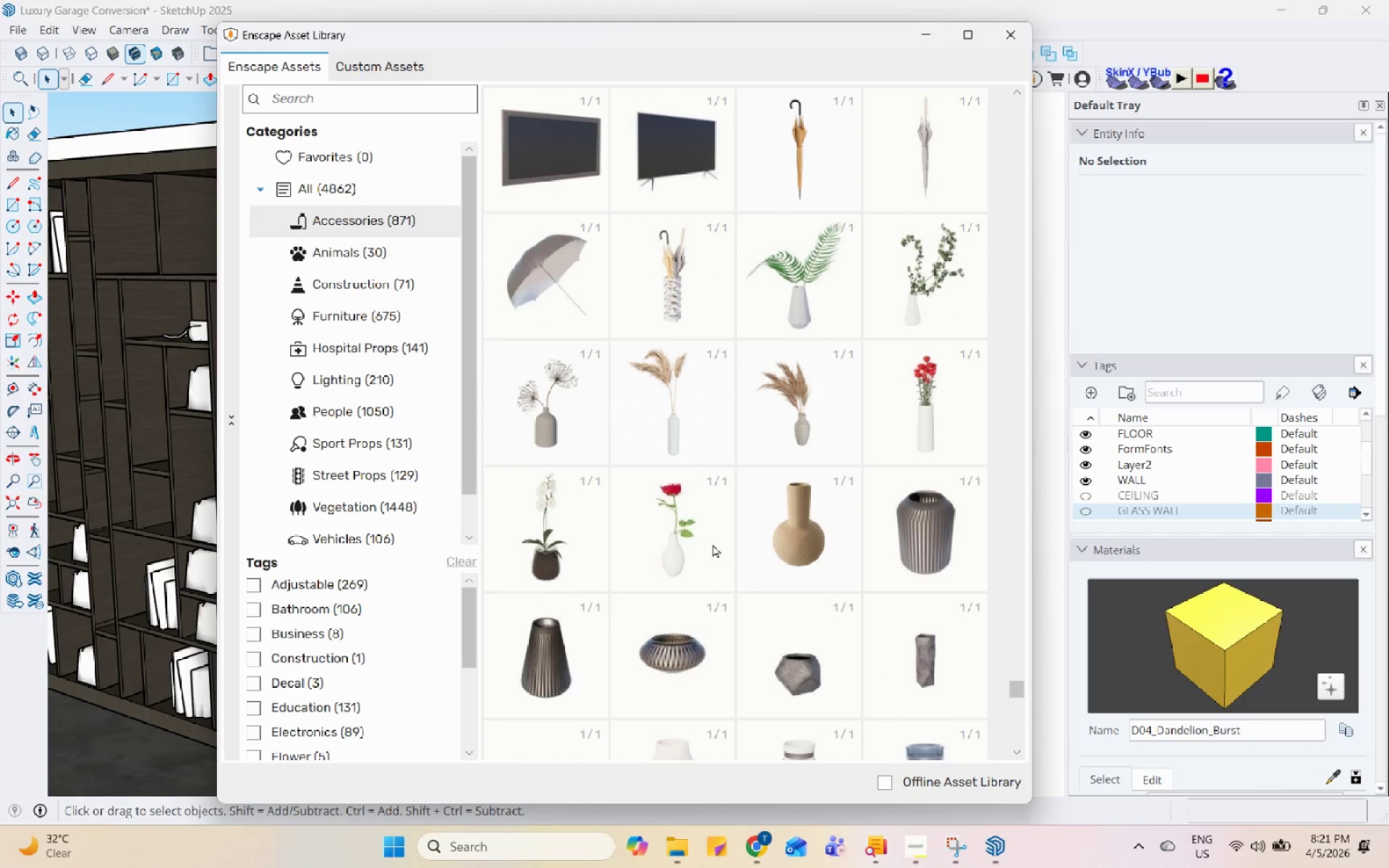 
double_click([685, 563])
 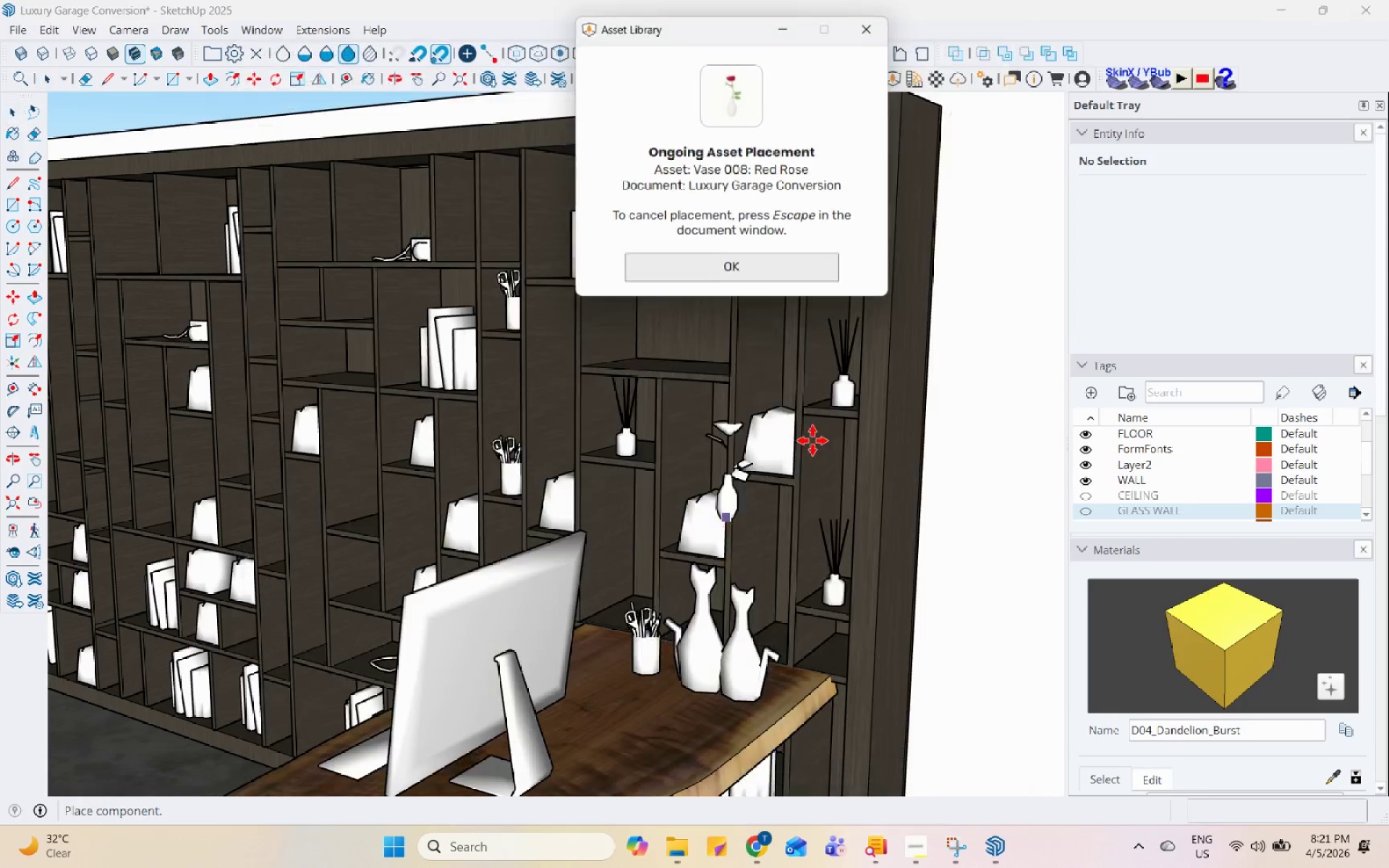 
scroll: coordinate [817, 490], scroll_direction: down, amount: 5.0
 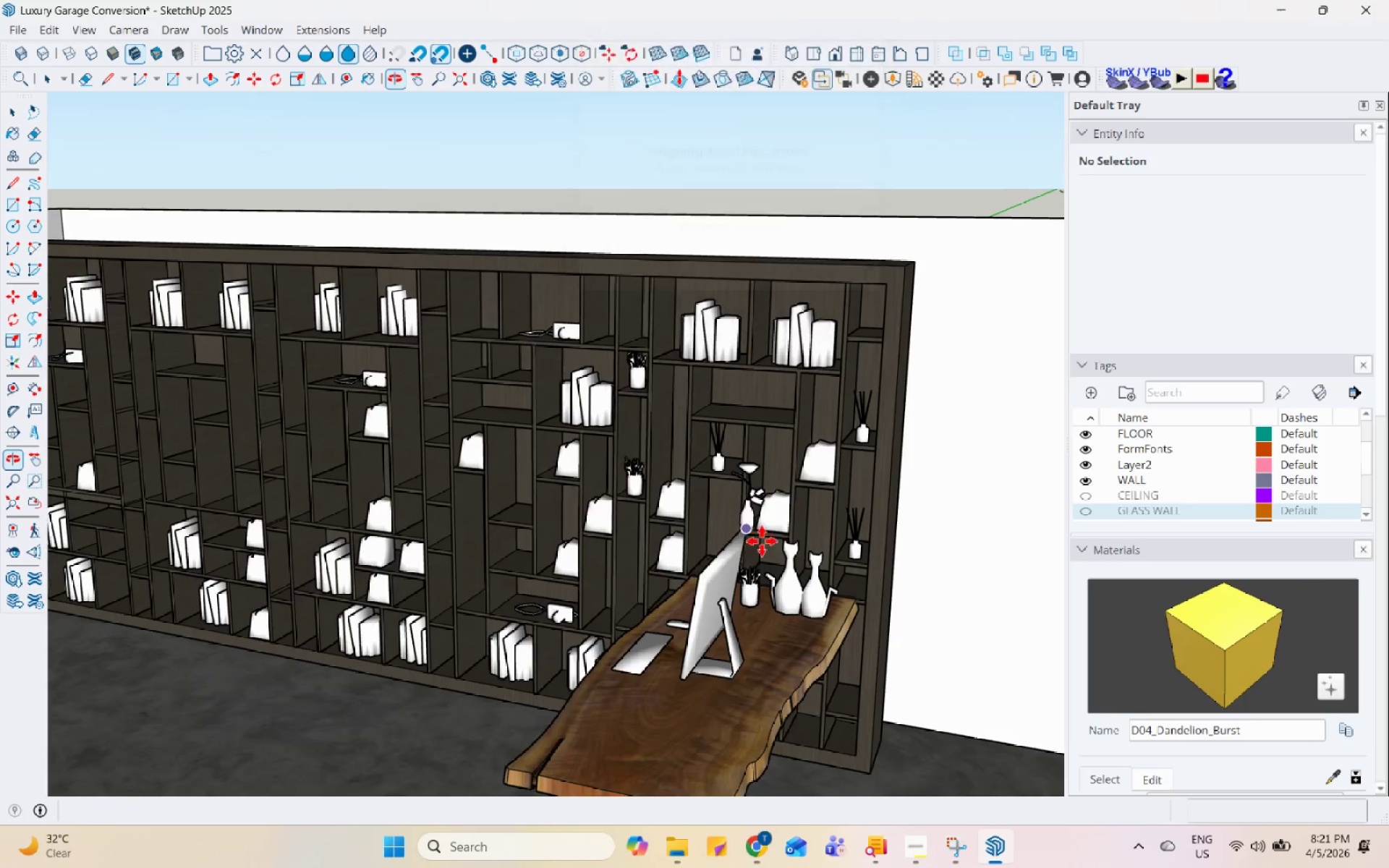 
scroll: coordinate [460, 660], scroll_direction: up, amount: 9.0
 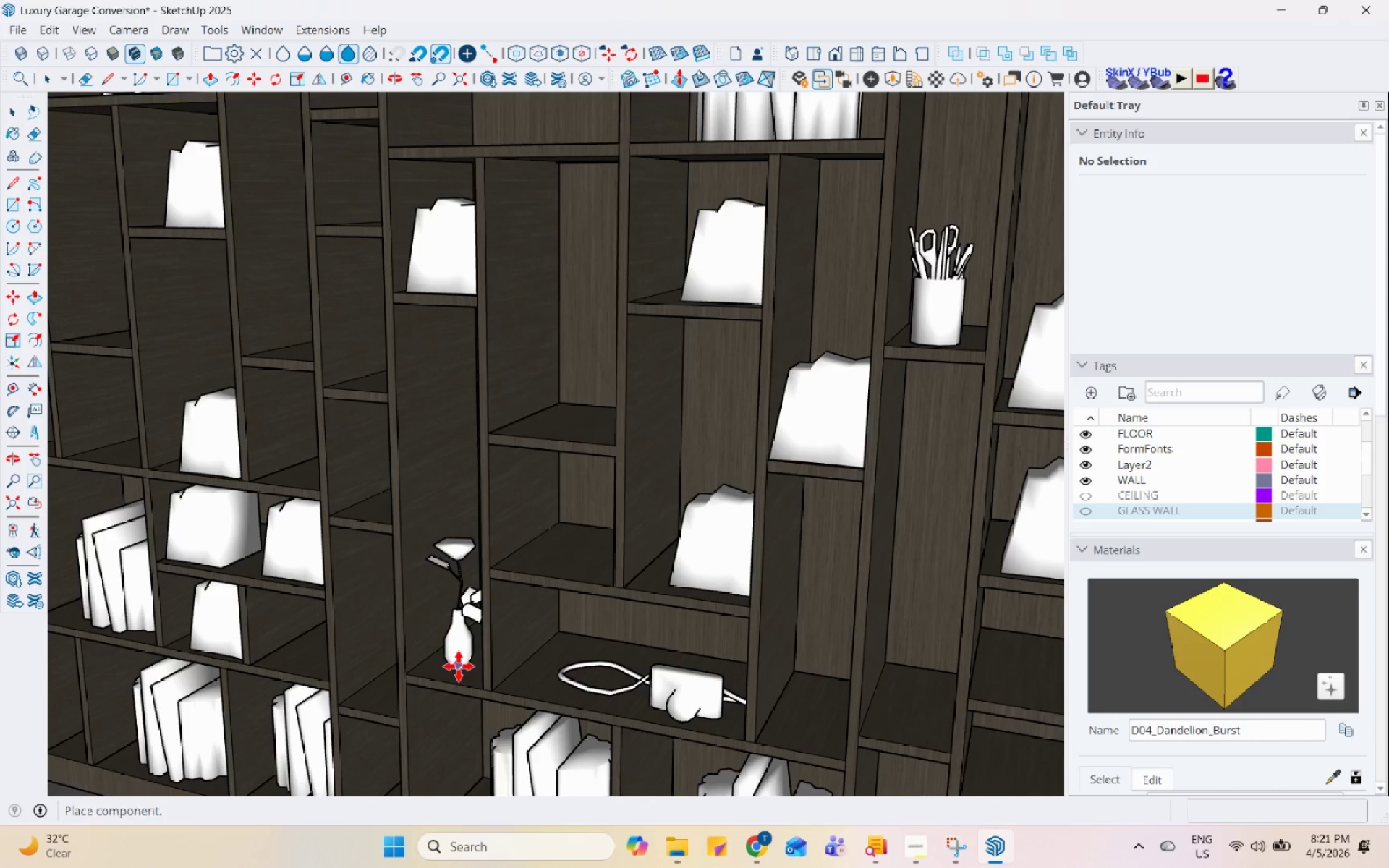 
scroll: coordinate [634, 620], scroll_direction: down, amount: 1.0
 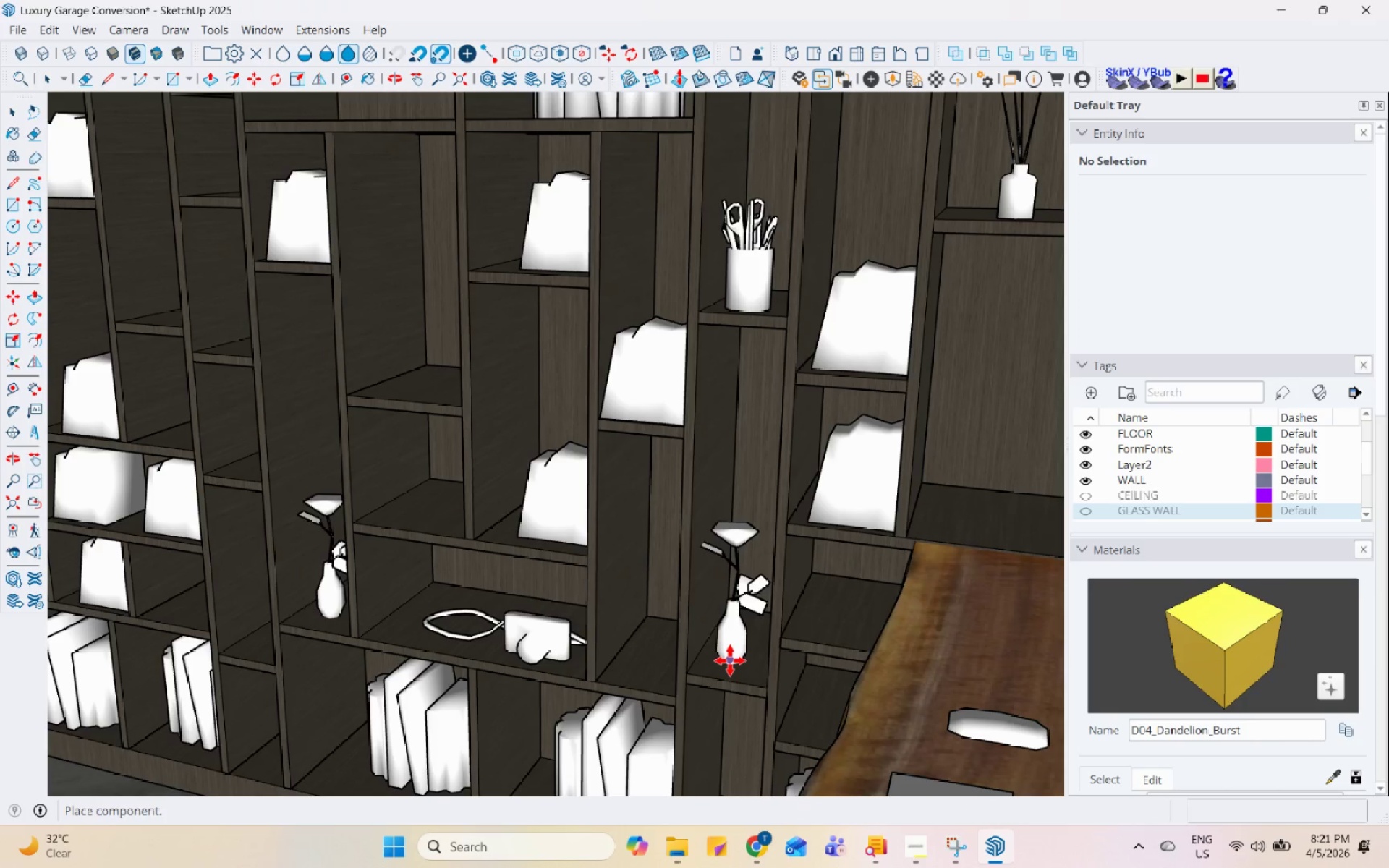 
left_click([739, 667])
 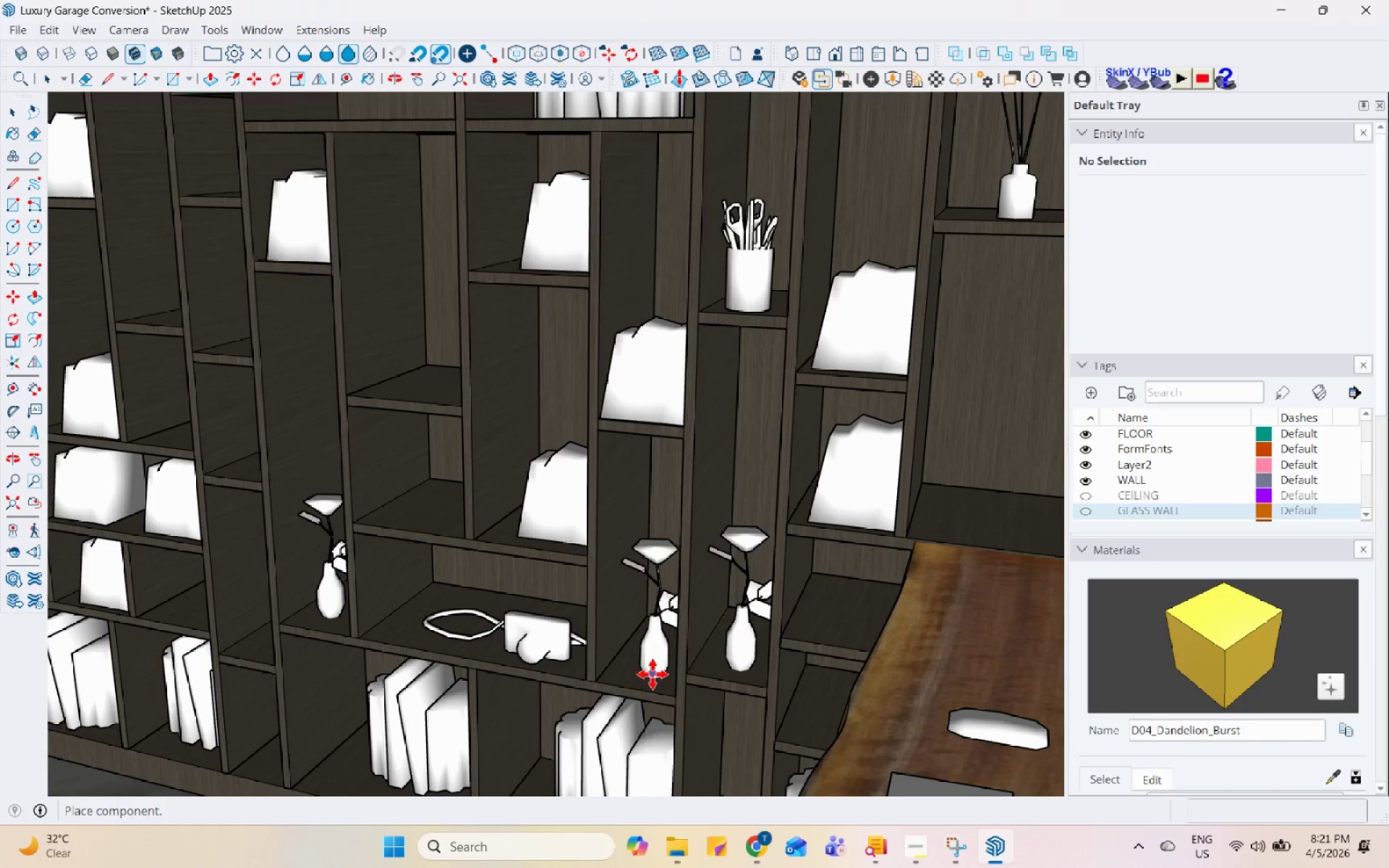 
left_click([649, 673])
 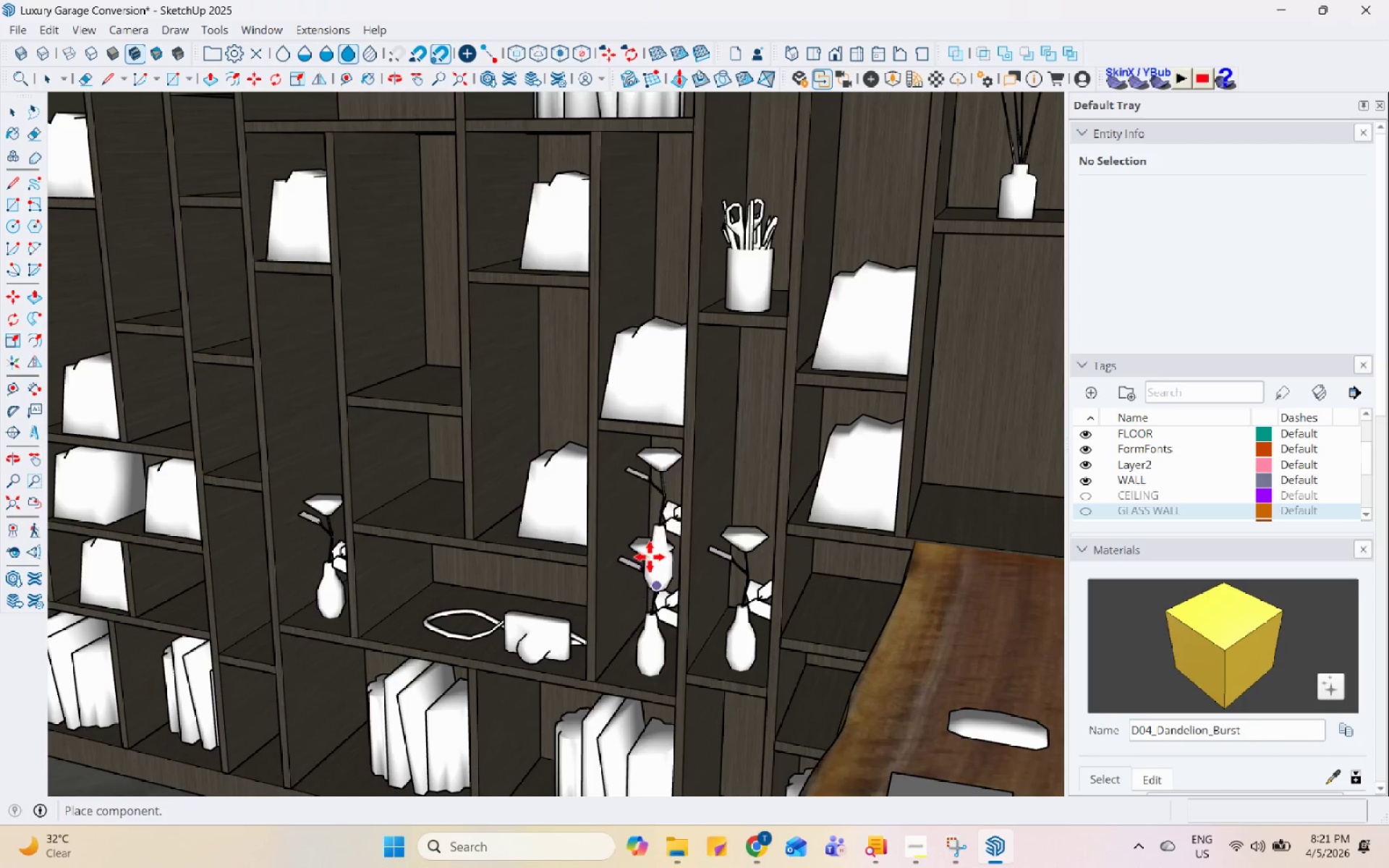 
scroll: coordinate [622, 527], scroll_direction: down, amount: 6.0
 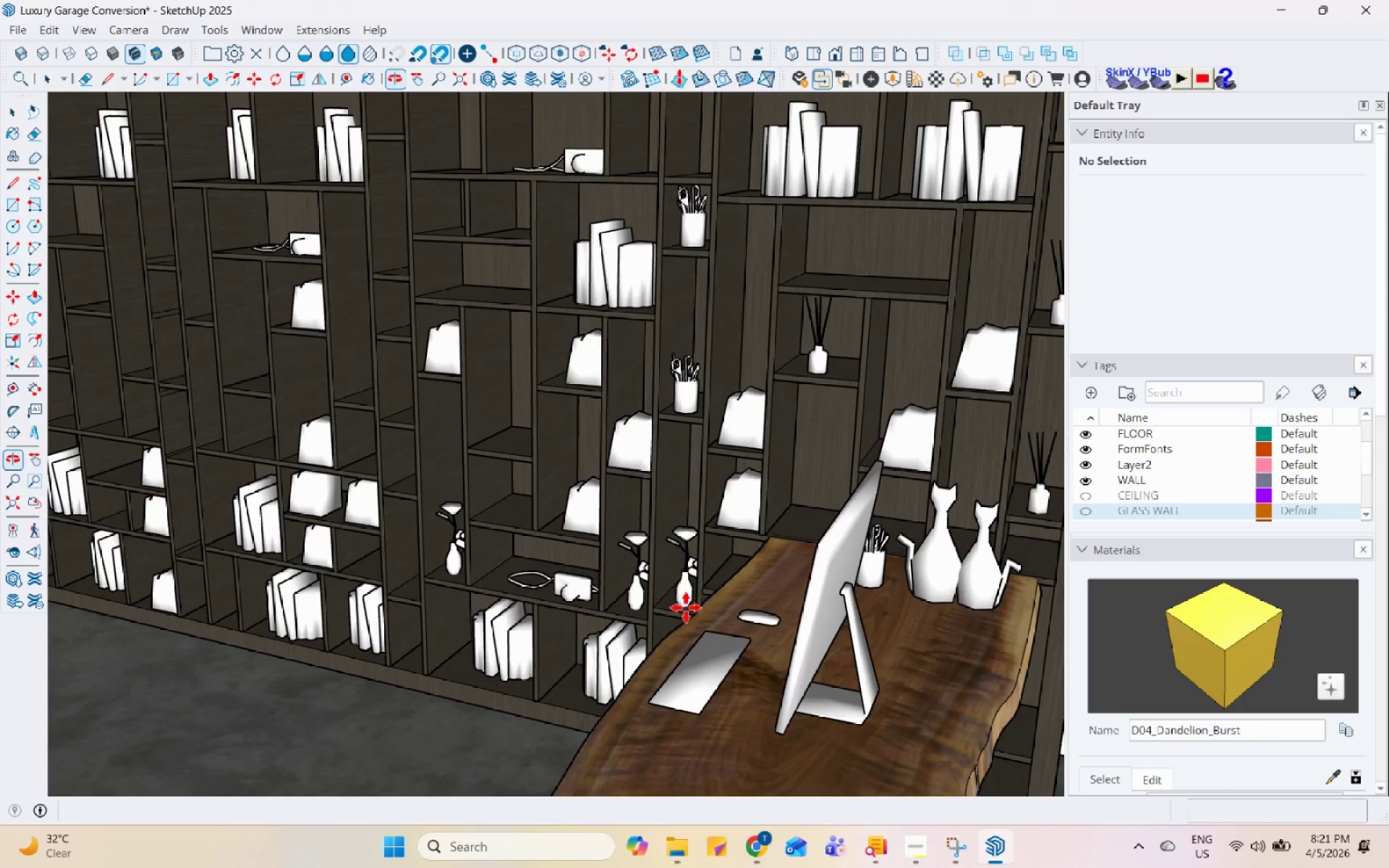 
scroll: coordinate [523, 488], scroll_direction: up, amount: 5.0
 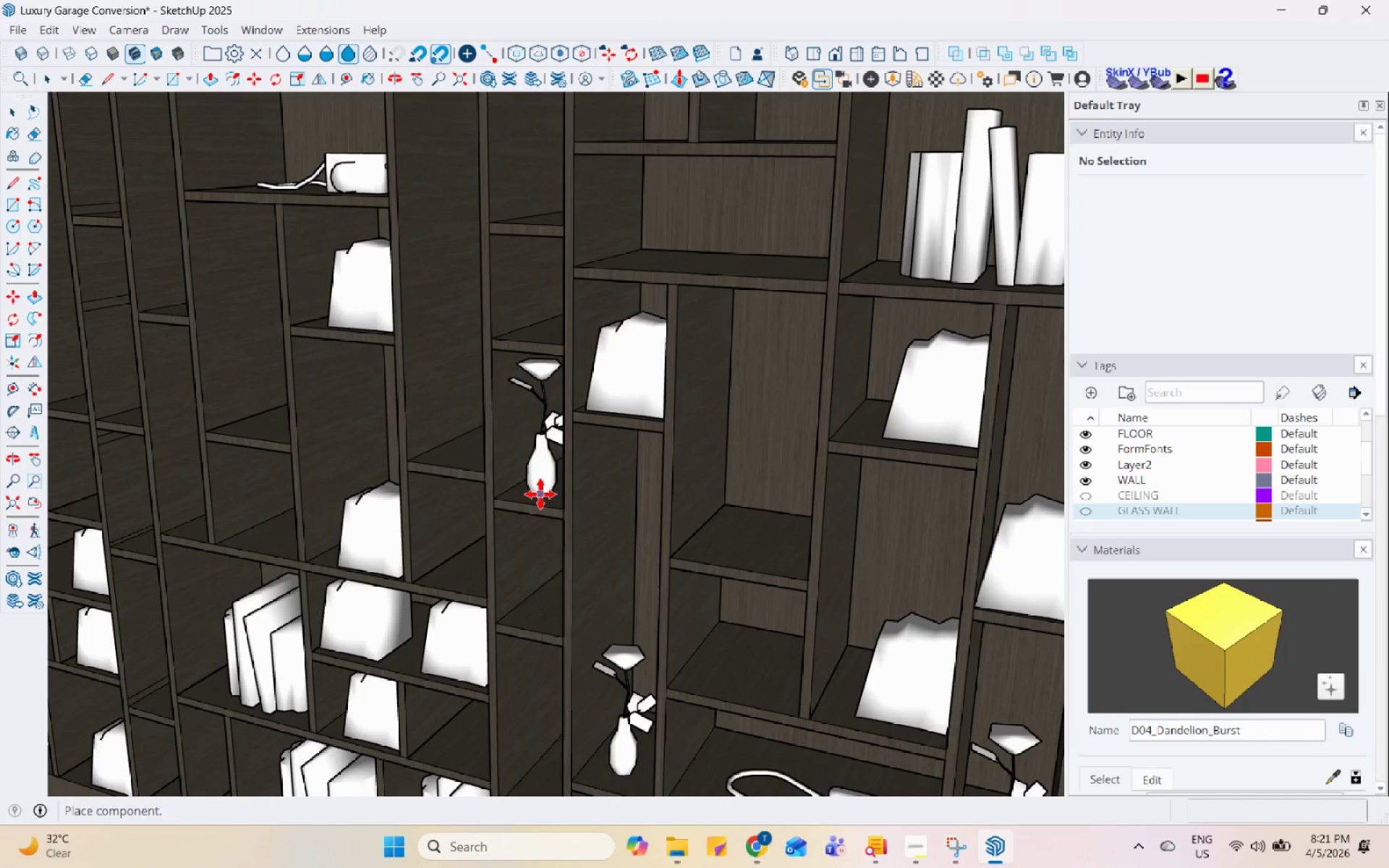 
left_click([540, 493])
 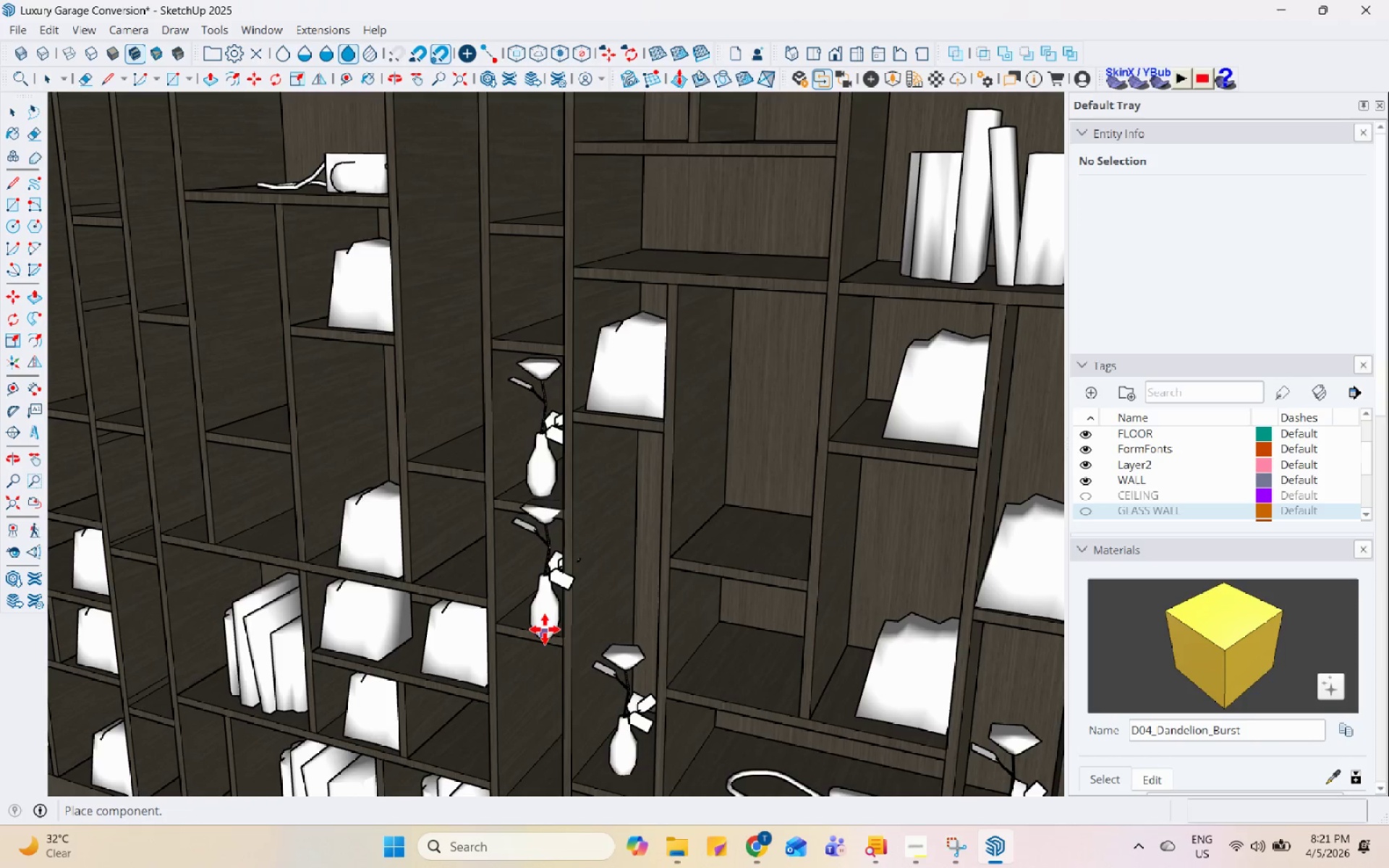 
scroll: coordinate [513, 336], scroll_direction: up, amount: 1.0
 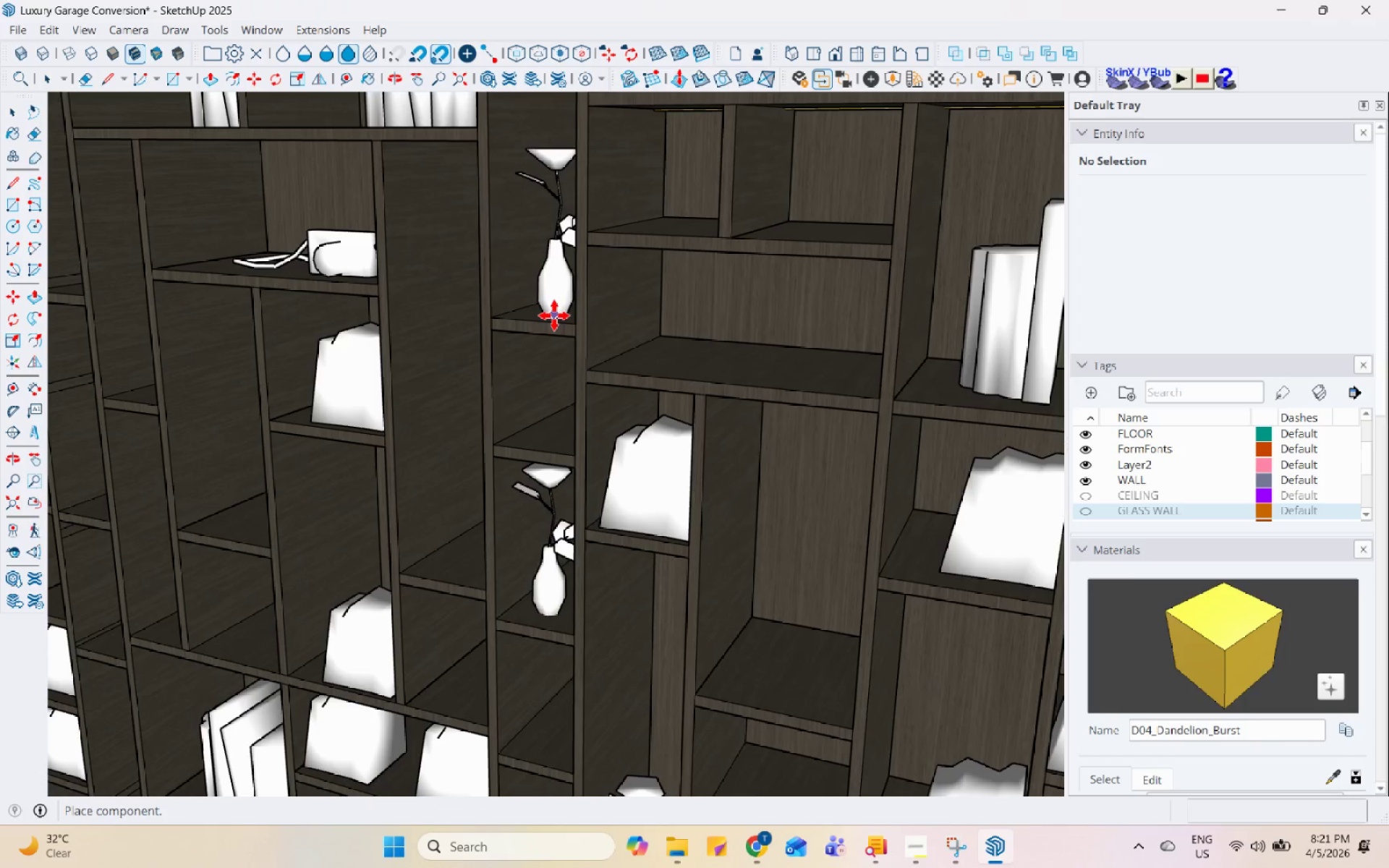 
left_click([556, 315])
 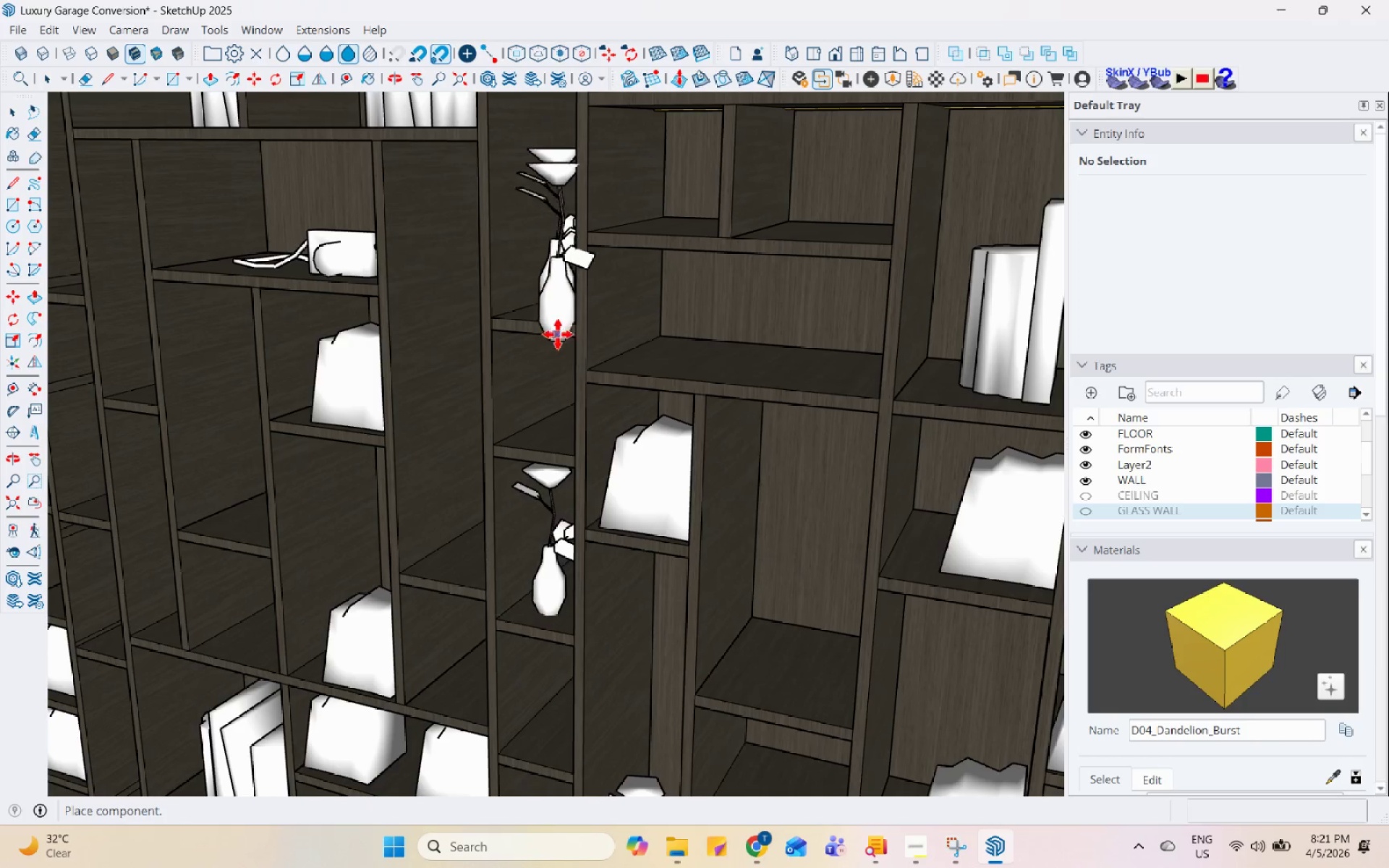 
scroll: coordinate [557, 476], scroll_direction: down, amount: 6.0
 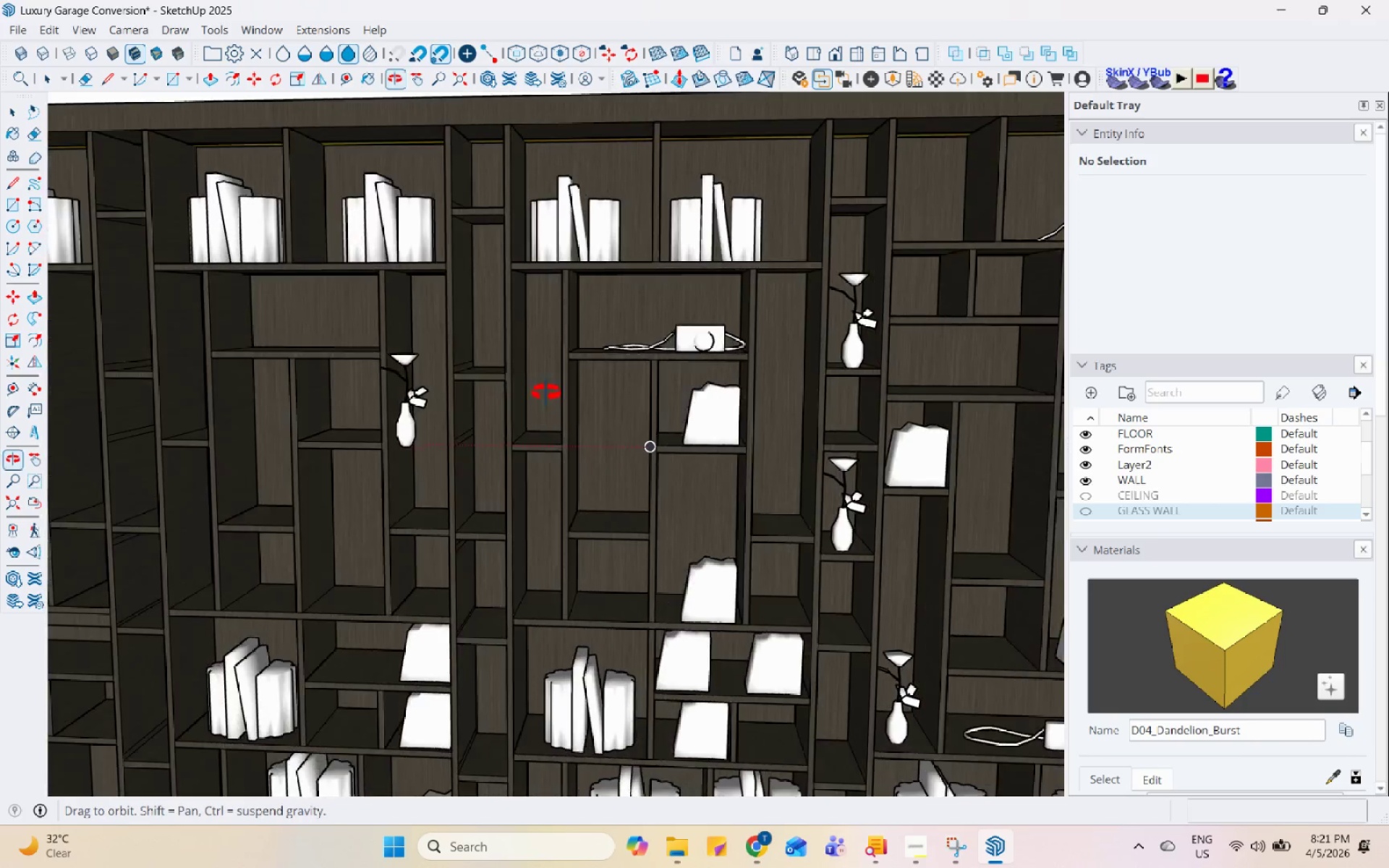 
scroll: coordinate [364, 503], scroll_direction: up, amount: 4.0
 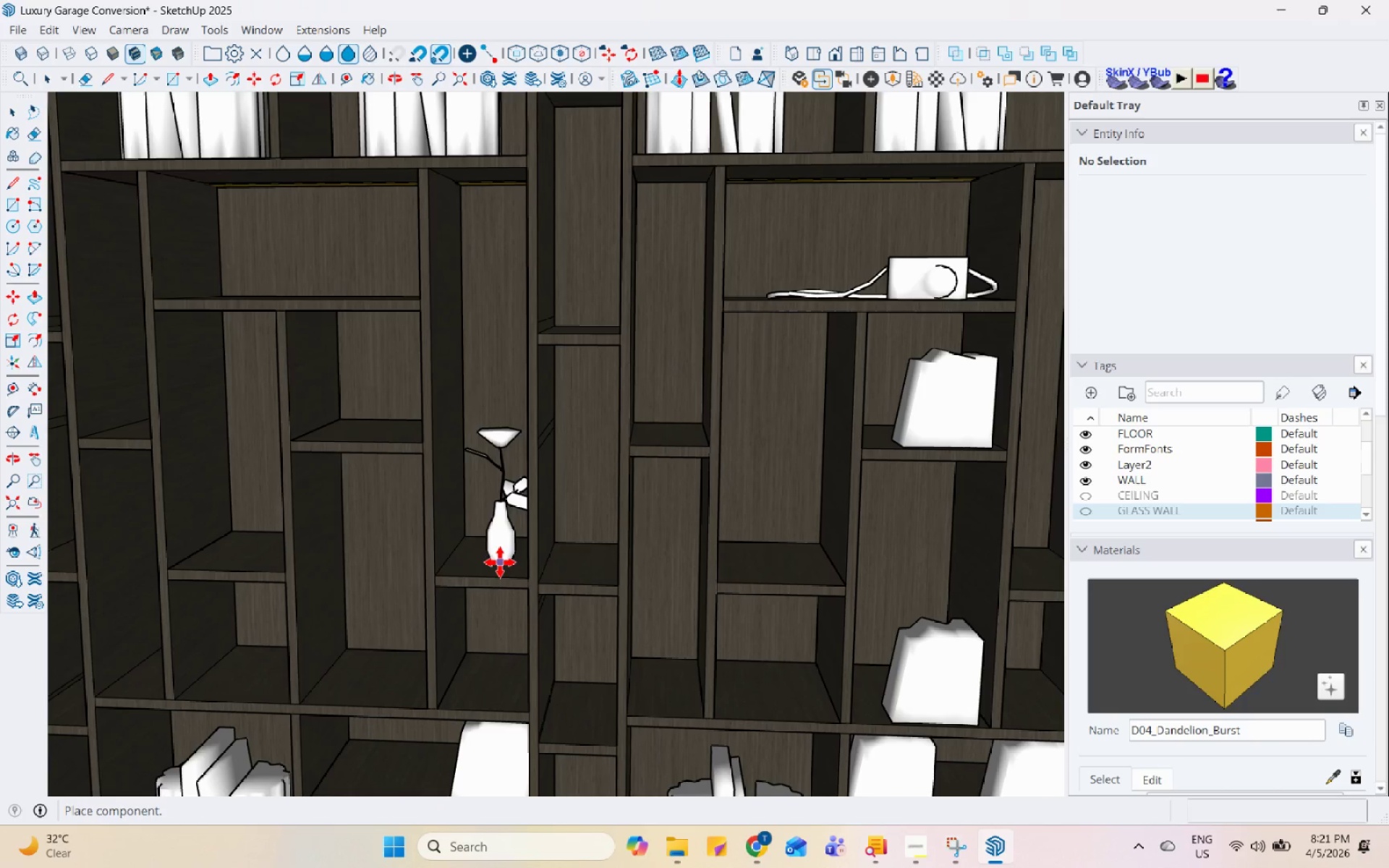 
scroll: coordinate [629, 563], scroll_direction: down, amount: 2.0
 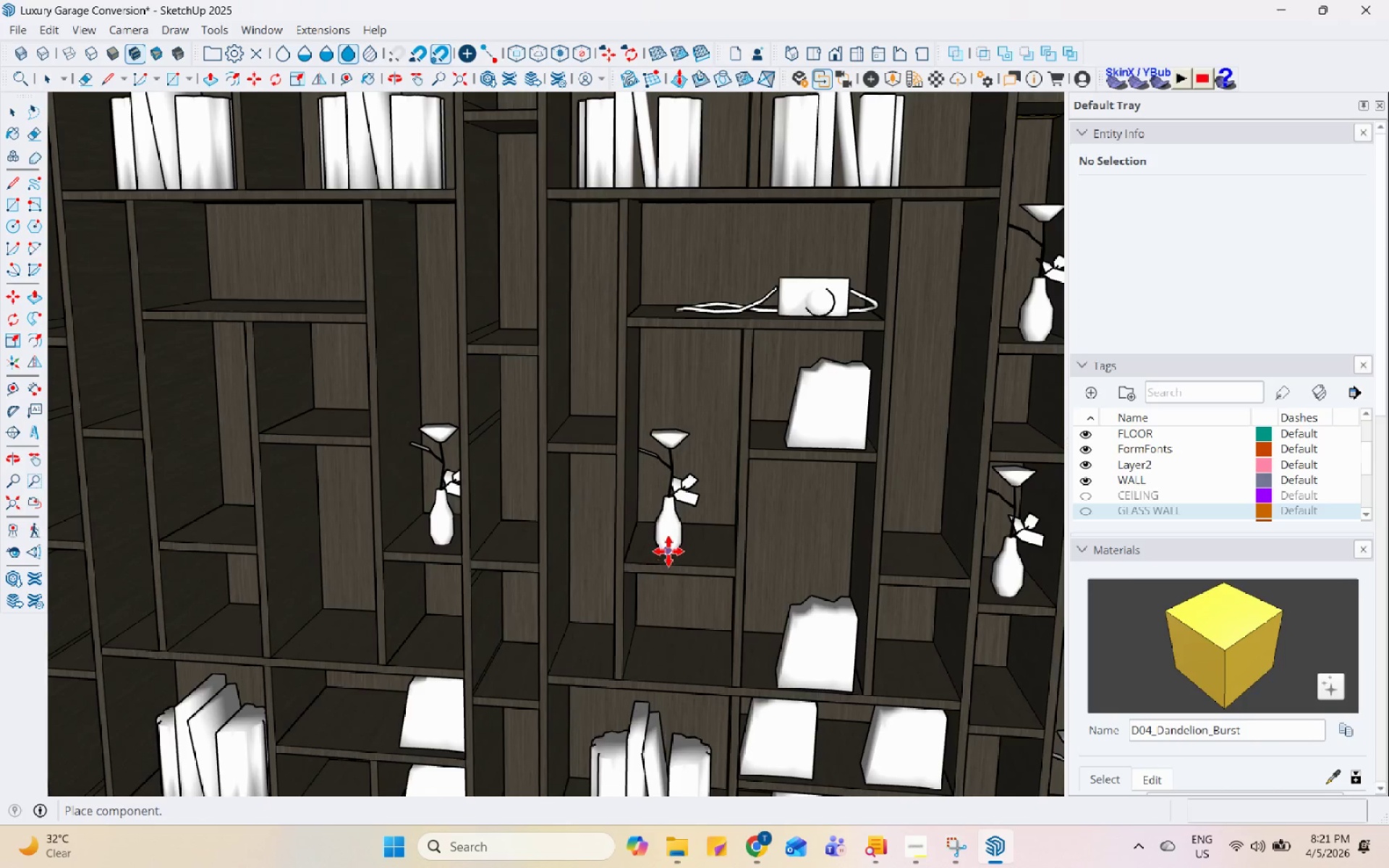 
left_click([676, 546])
 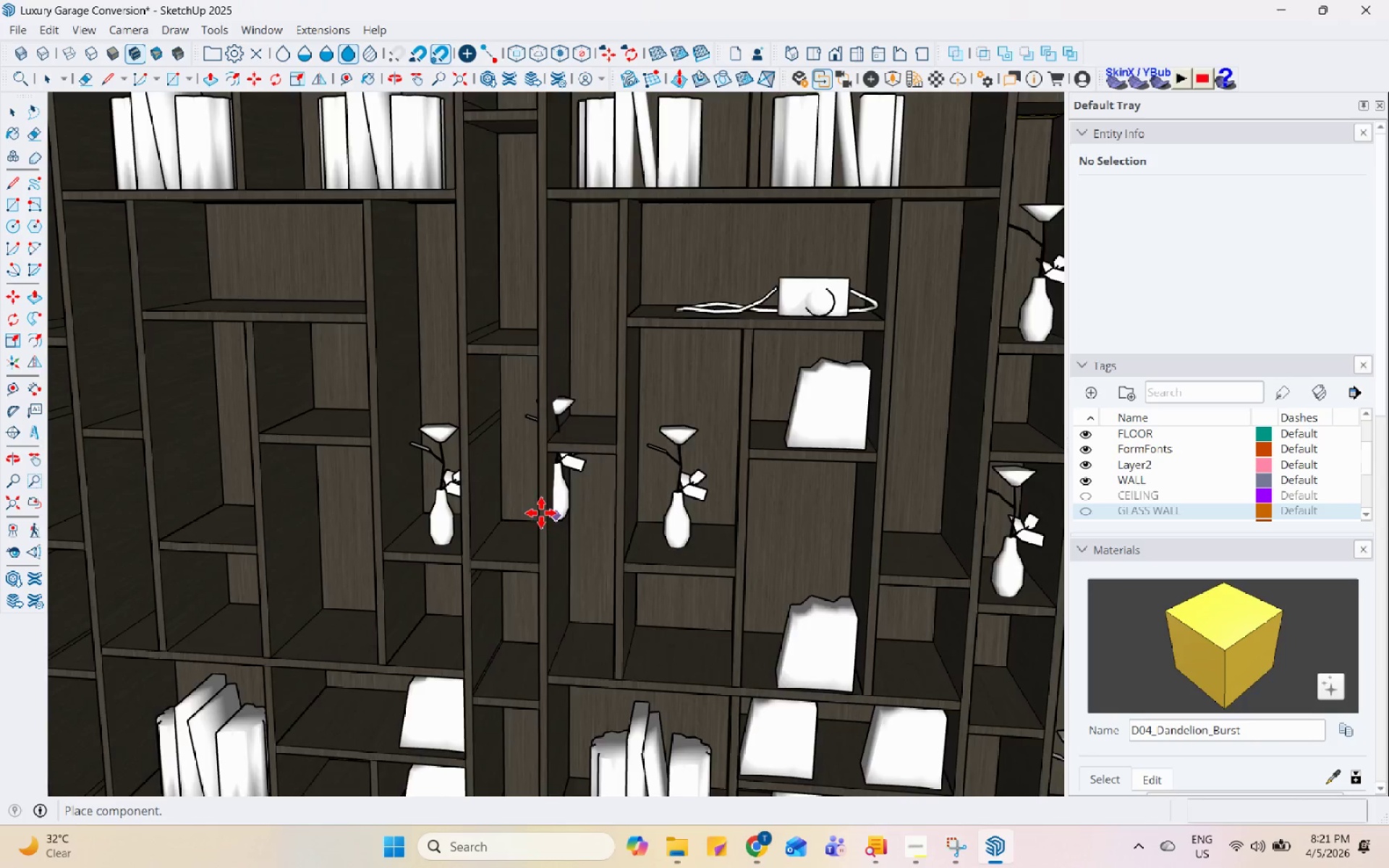 
scroll: coordinate [509, 524], scroll_direction: down, amount: 7.0
 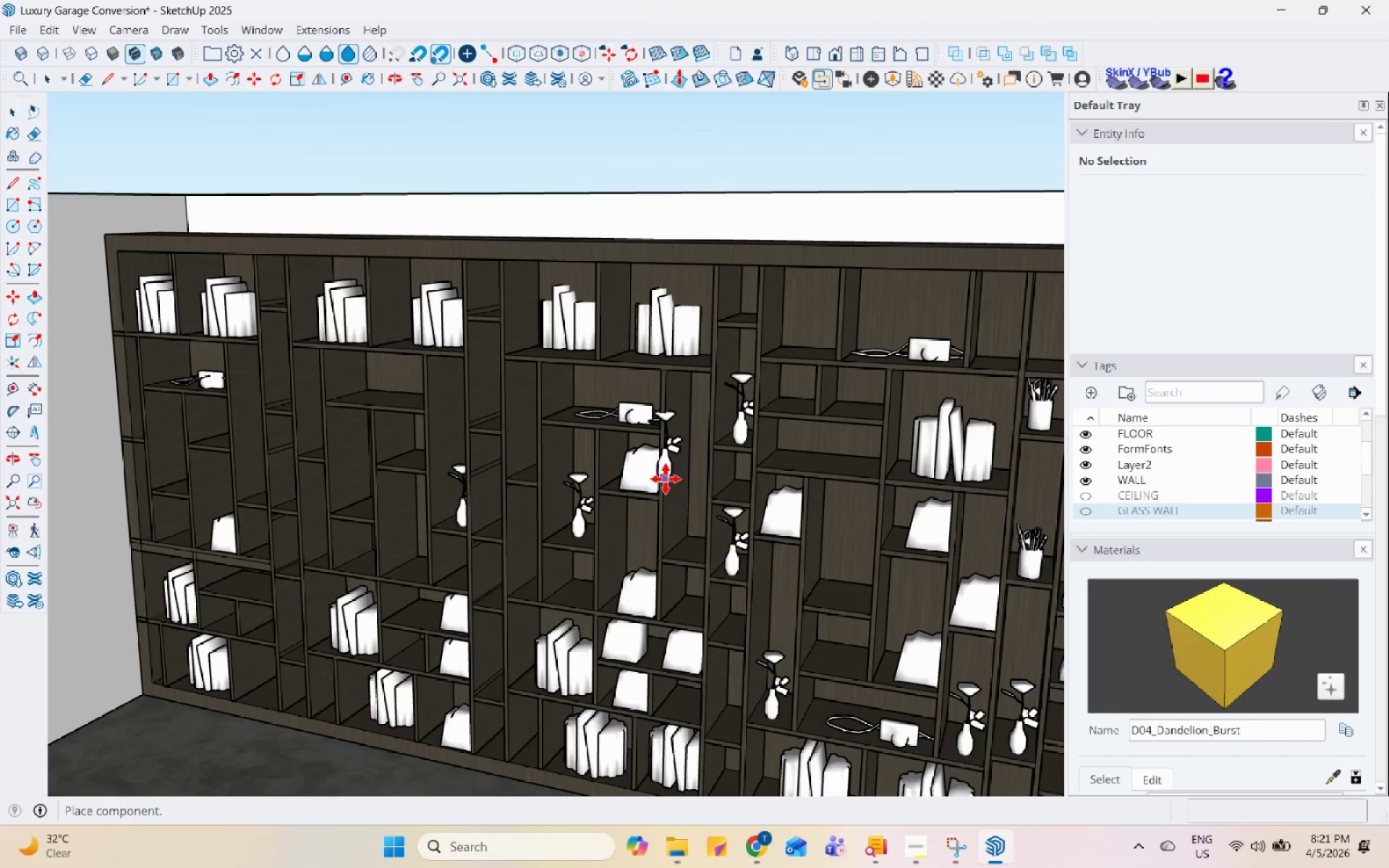 
key(Escape)
 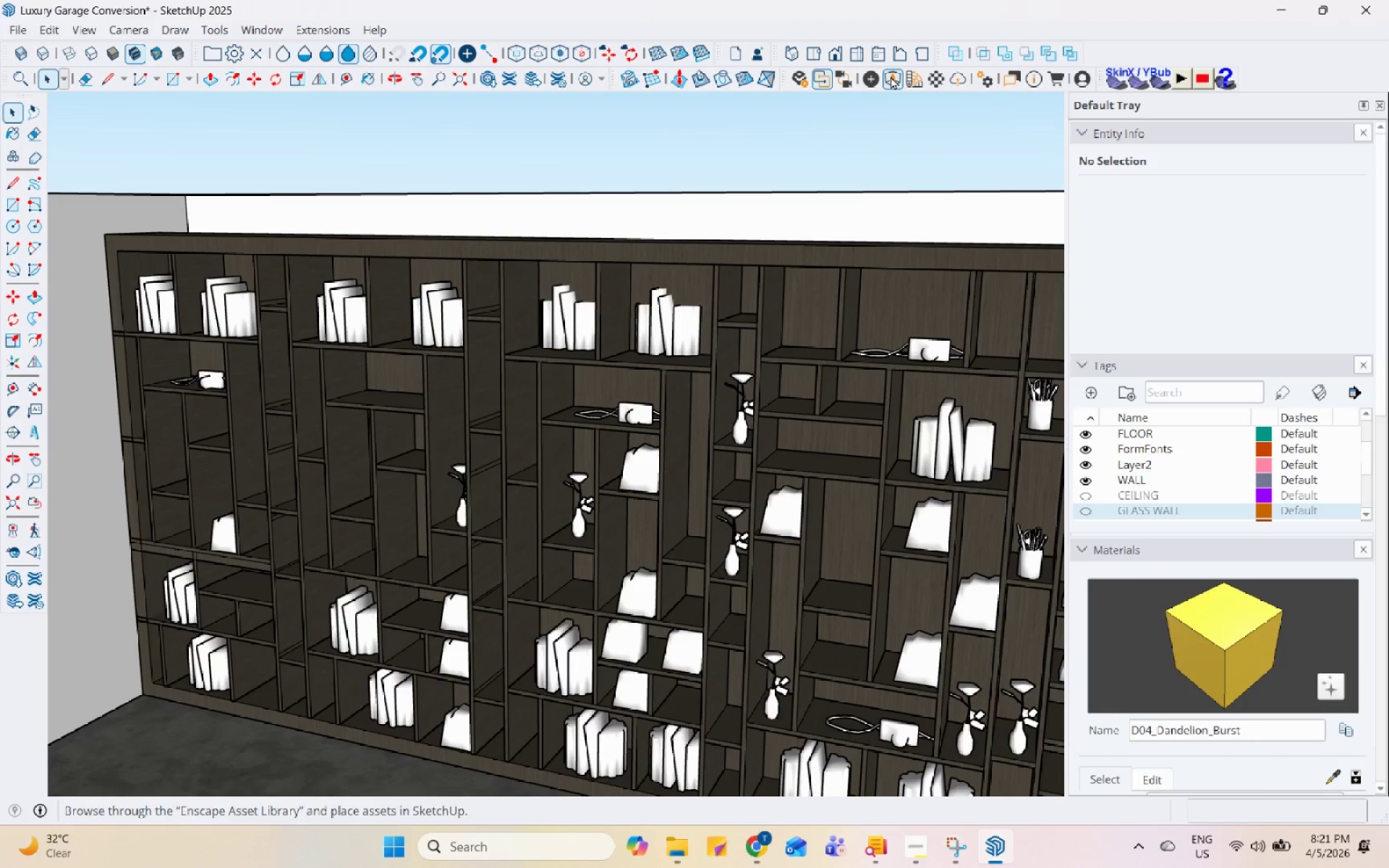 
left_click([891, 76])
 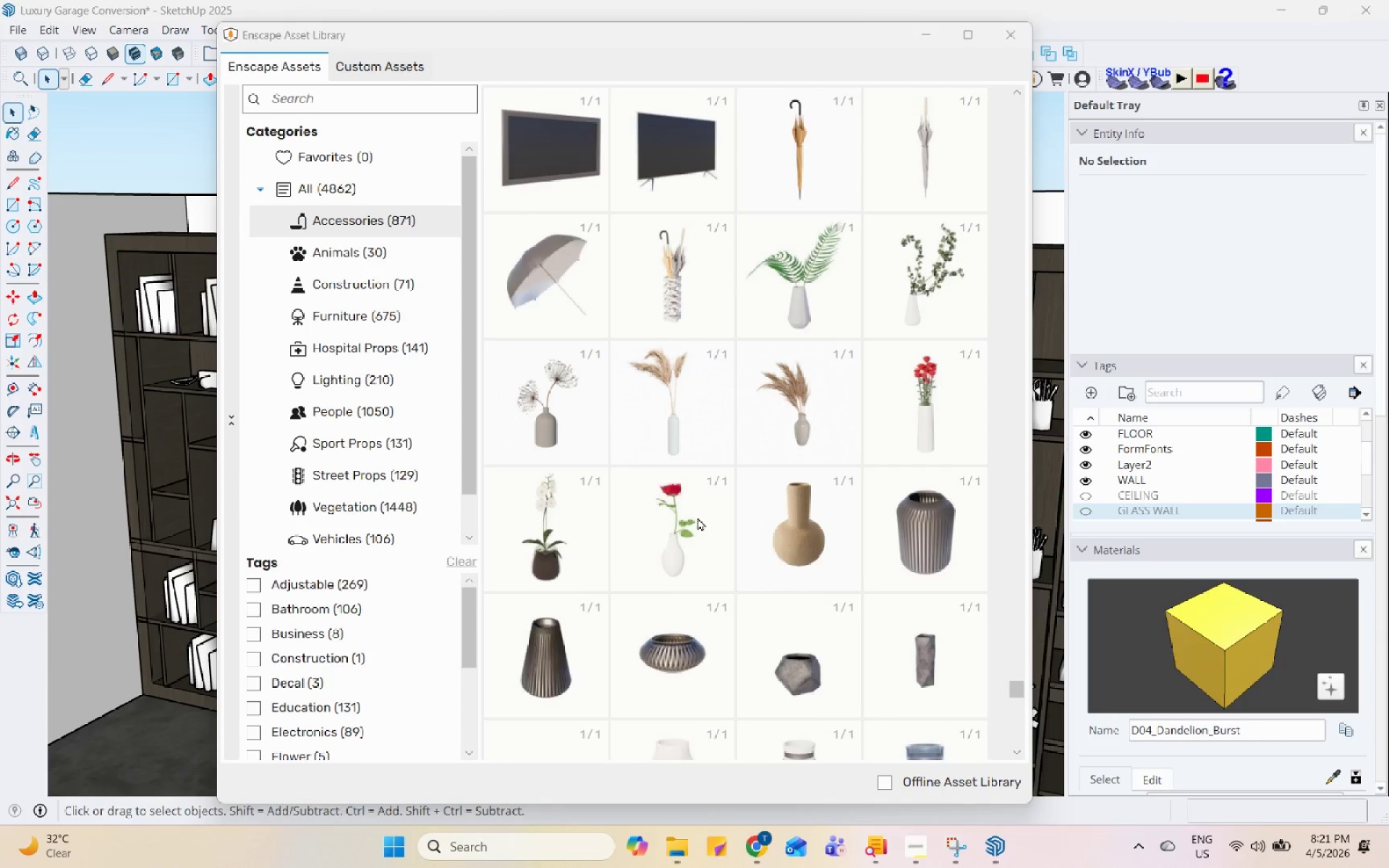 
scroll: coordinate [701, 529], scroll_direction: down, amount: 2.0
 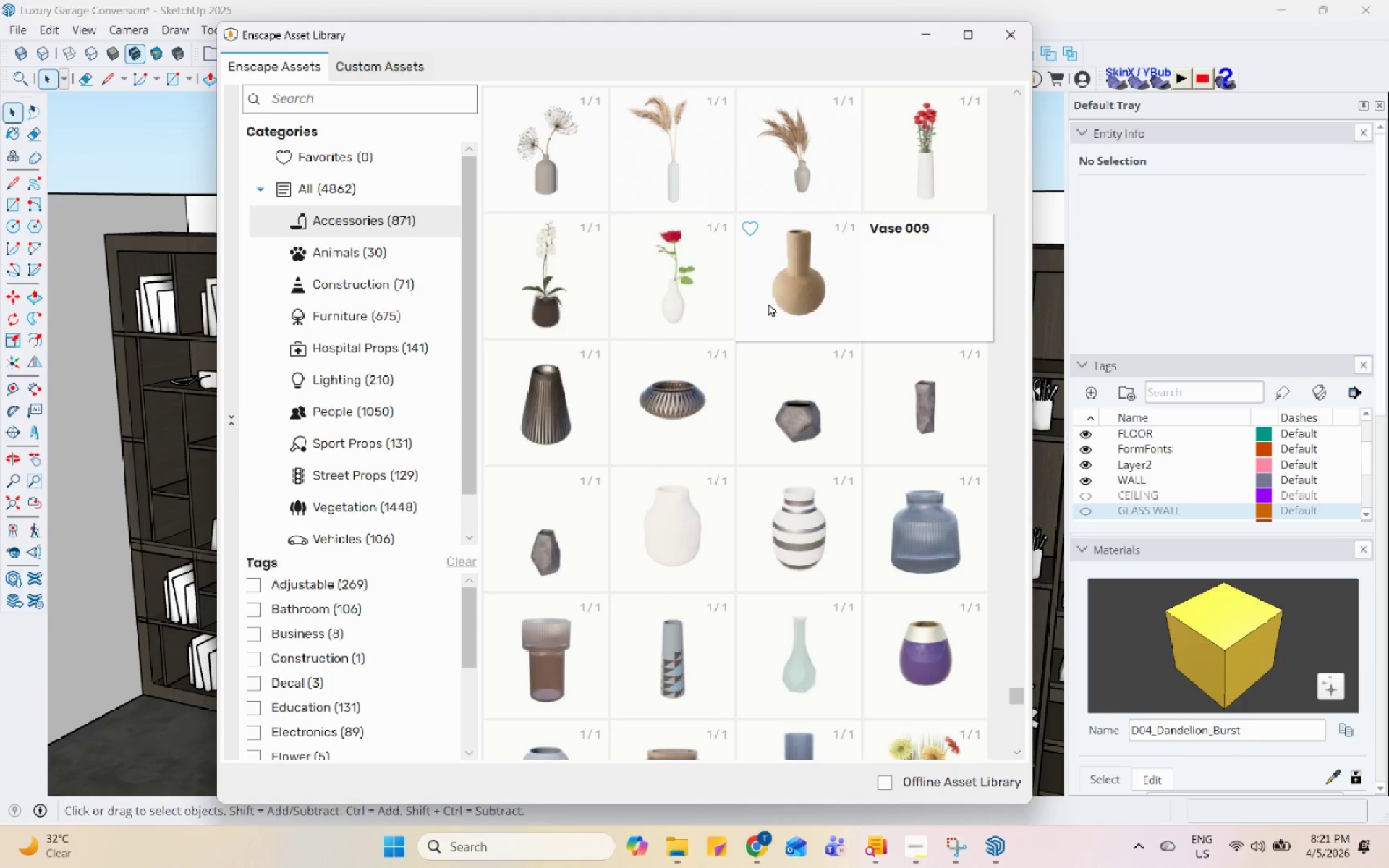 
double_click([768, 303])
 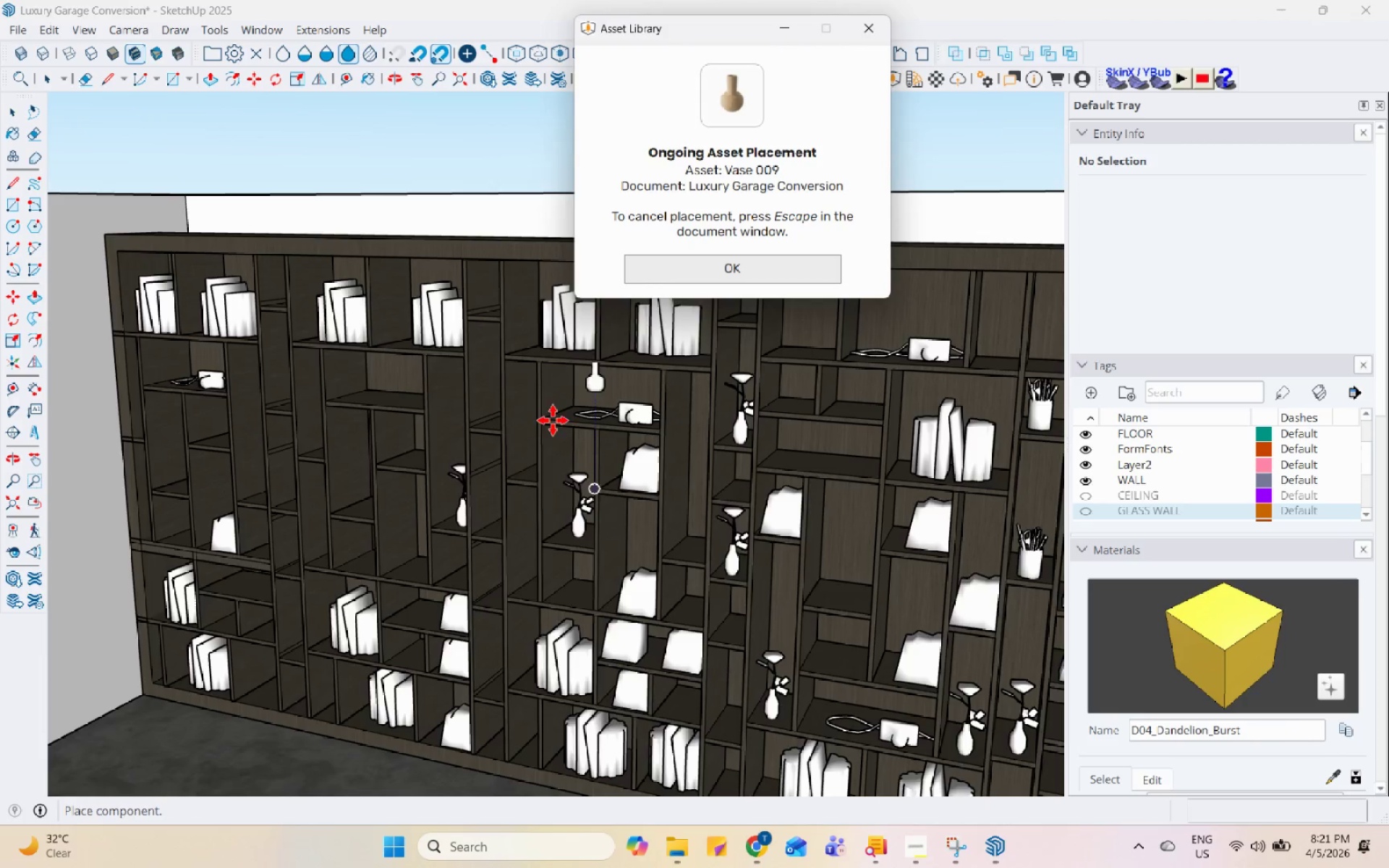 
scroll: coordinate [365, 631], scroll_direction: up, amount: 8.0
 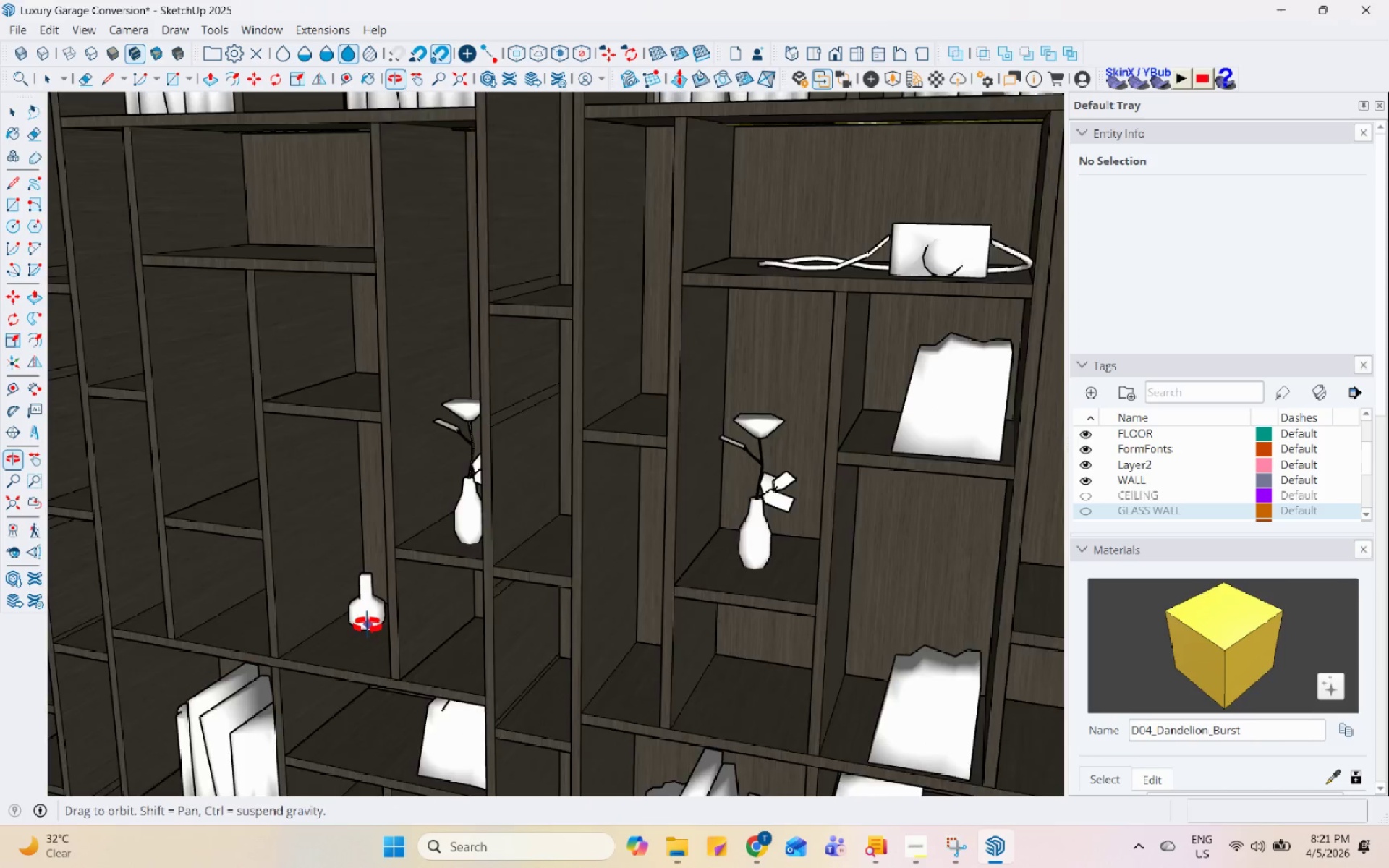 
scroll: coordinate [634, 587], scroll_direction: down, amount: 1.0
 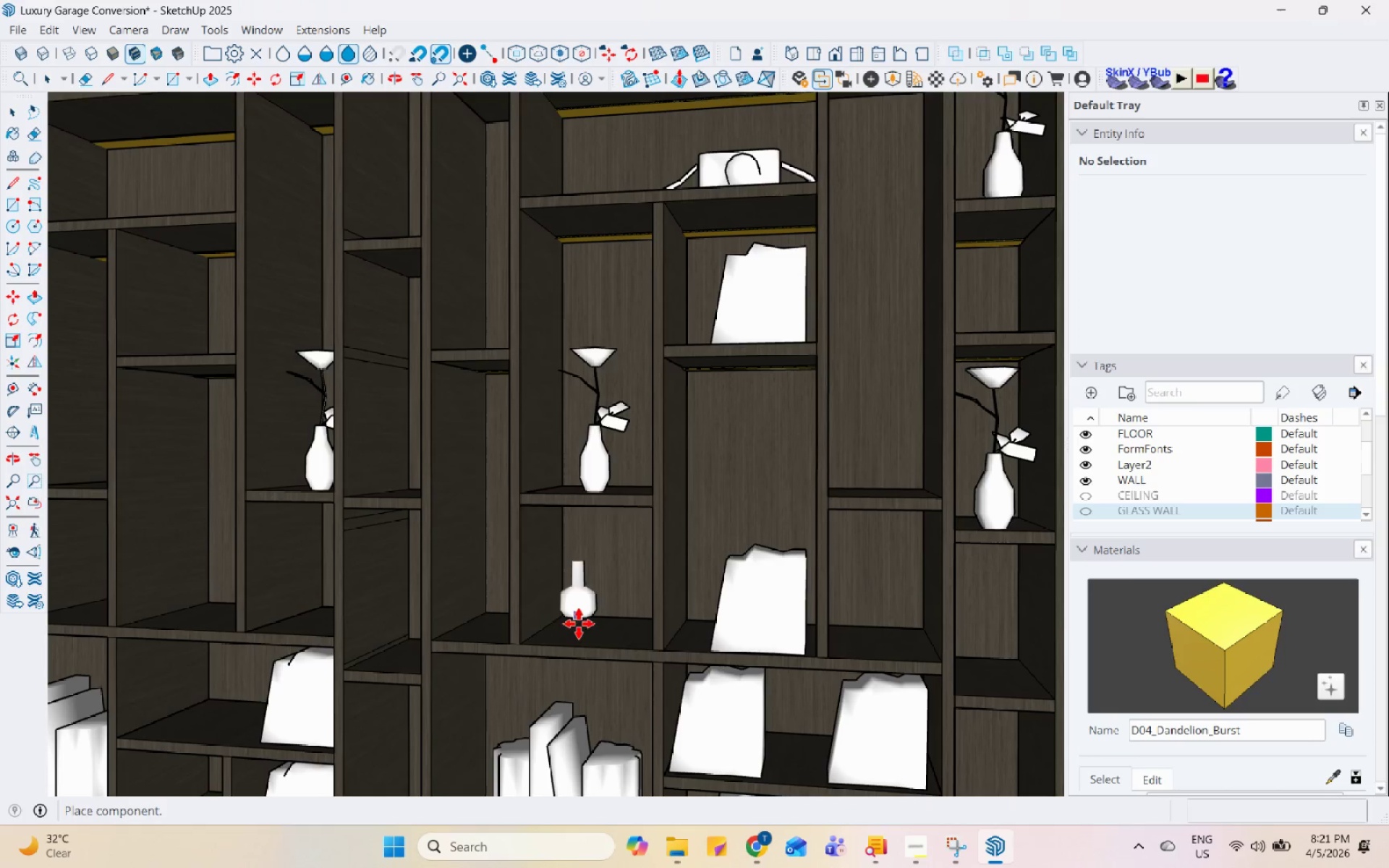 
left_click([606, 633])
 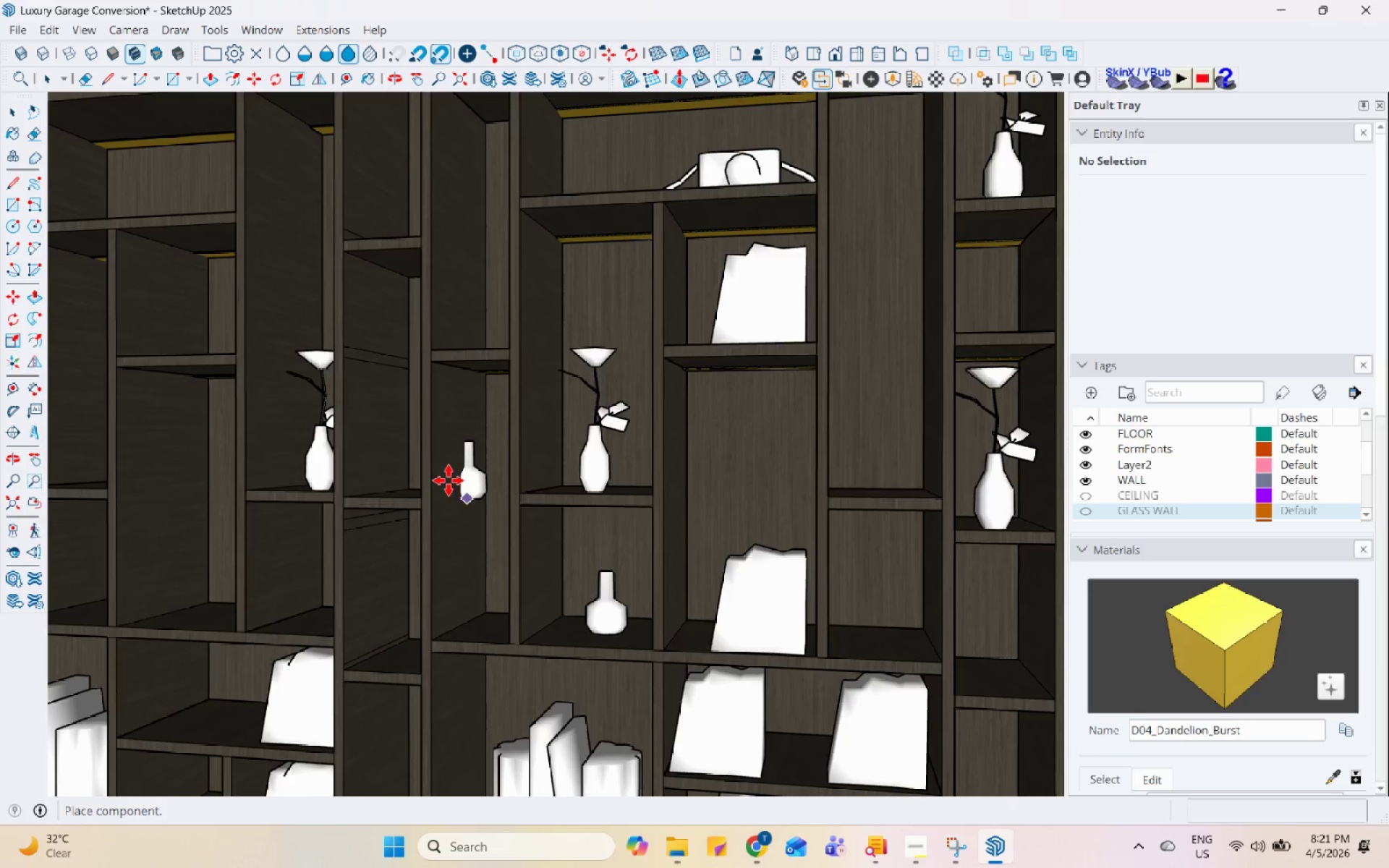 
scroll: coordinate [373, 408], scroll_direction: down, amount: 6.0
 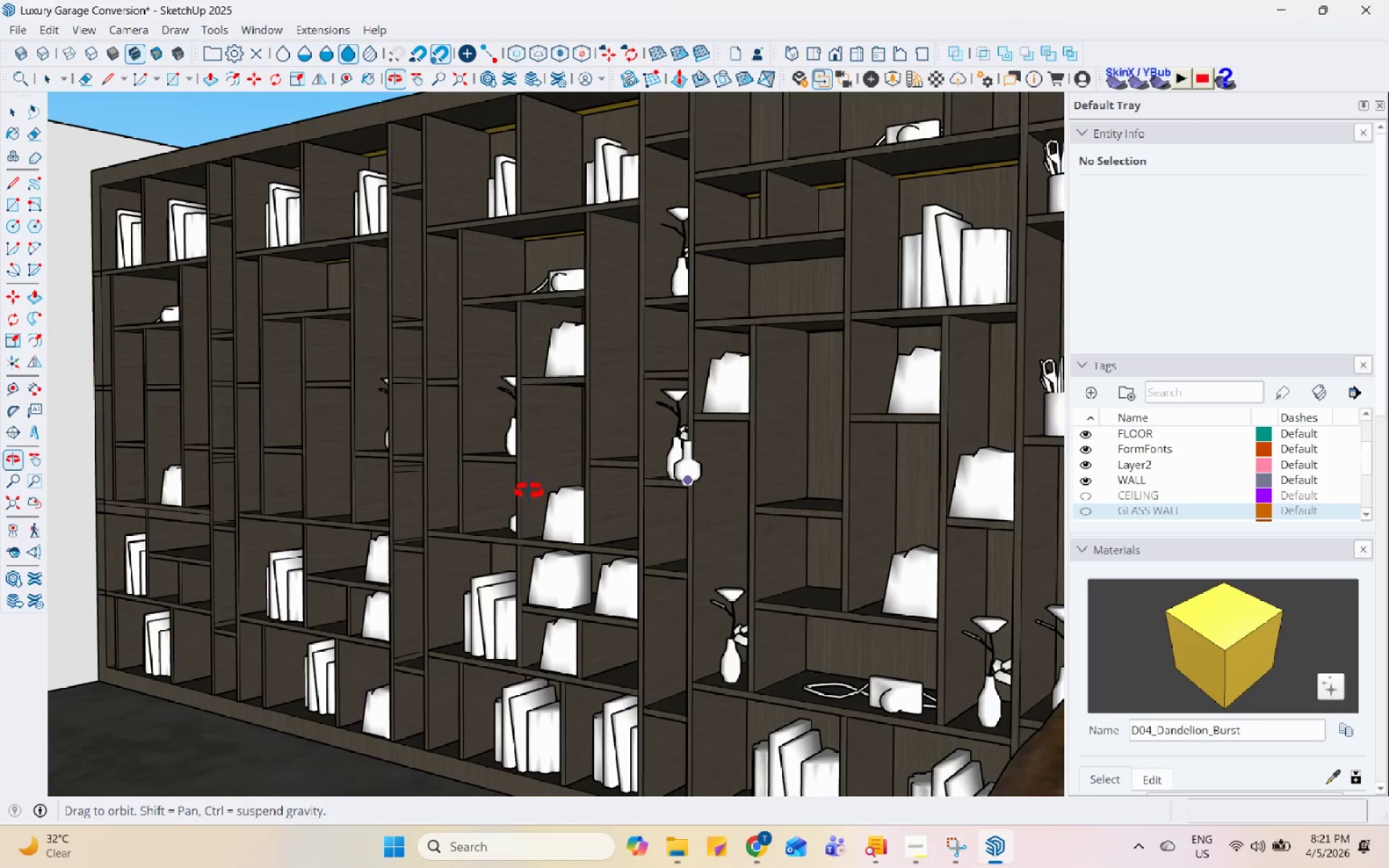 
scroll: coordinate [739, 495], scroll_direction: up, amount: 1.0
 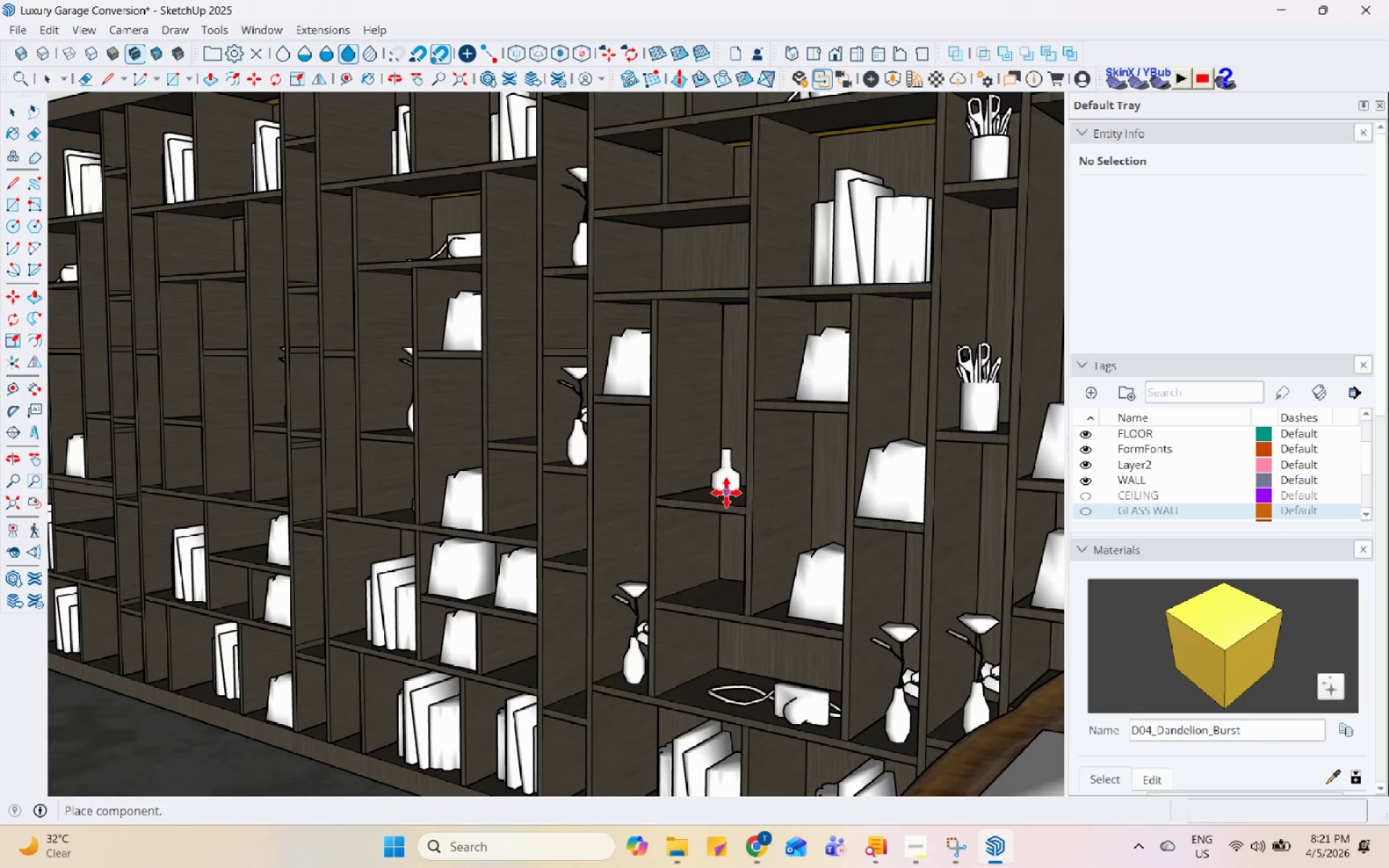 
left_click([724, 493])
 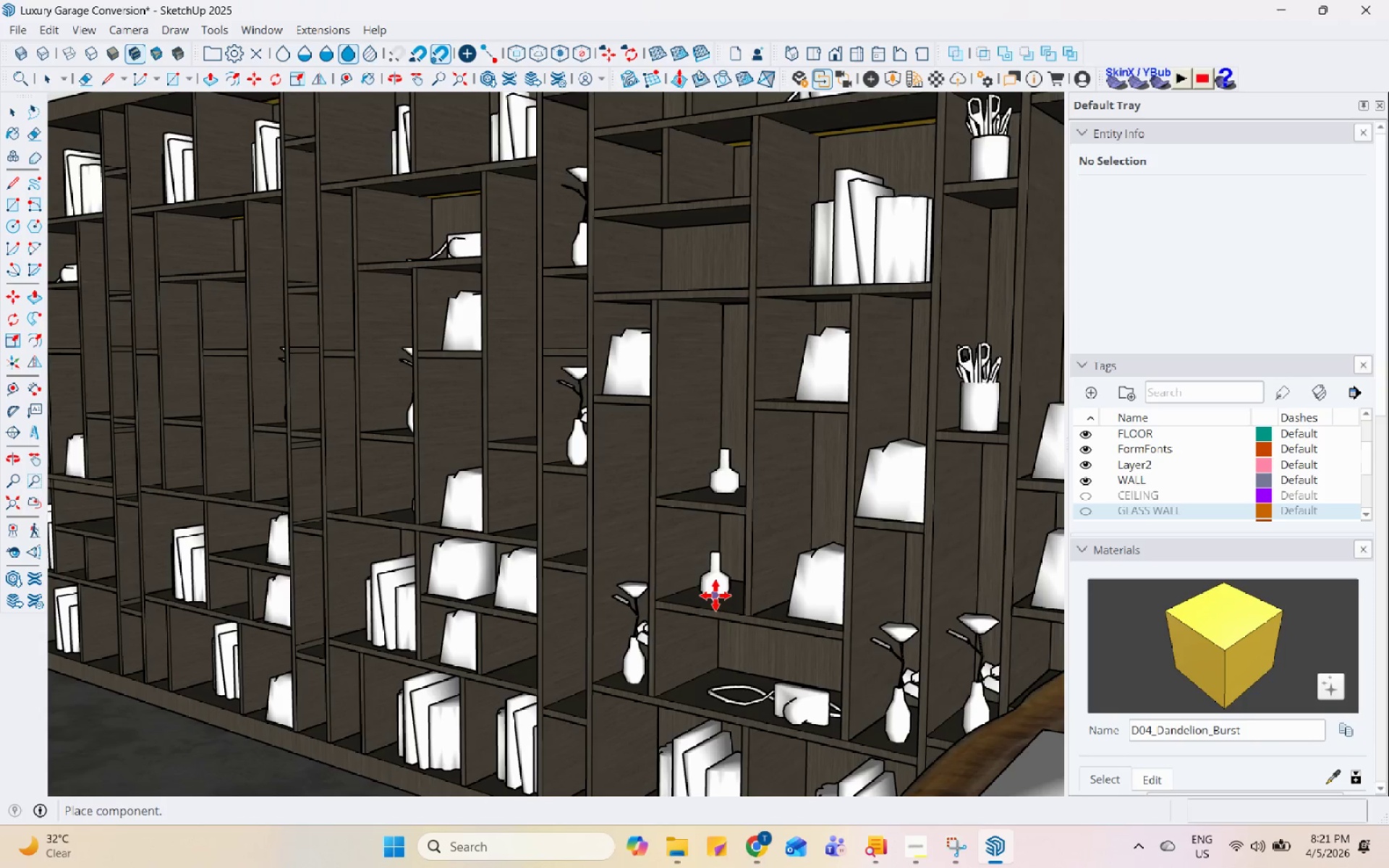 
left_click([715, 597])
 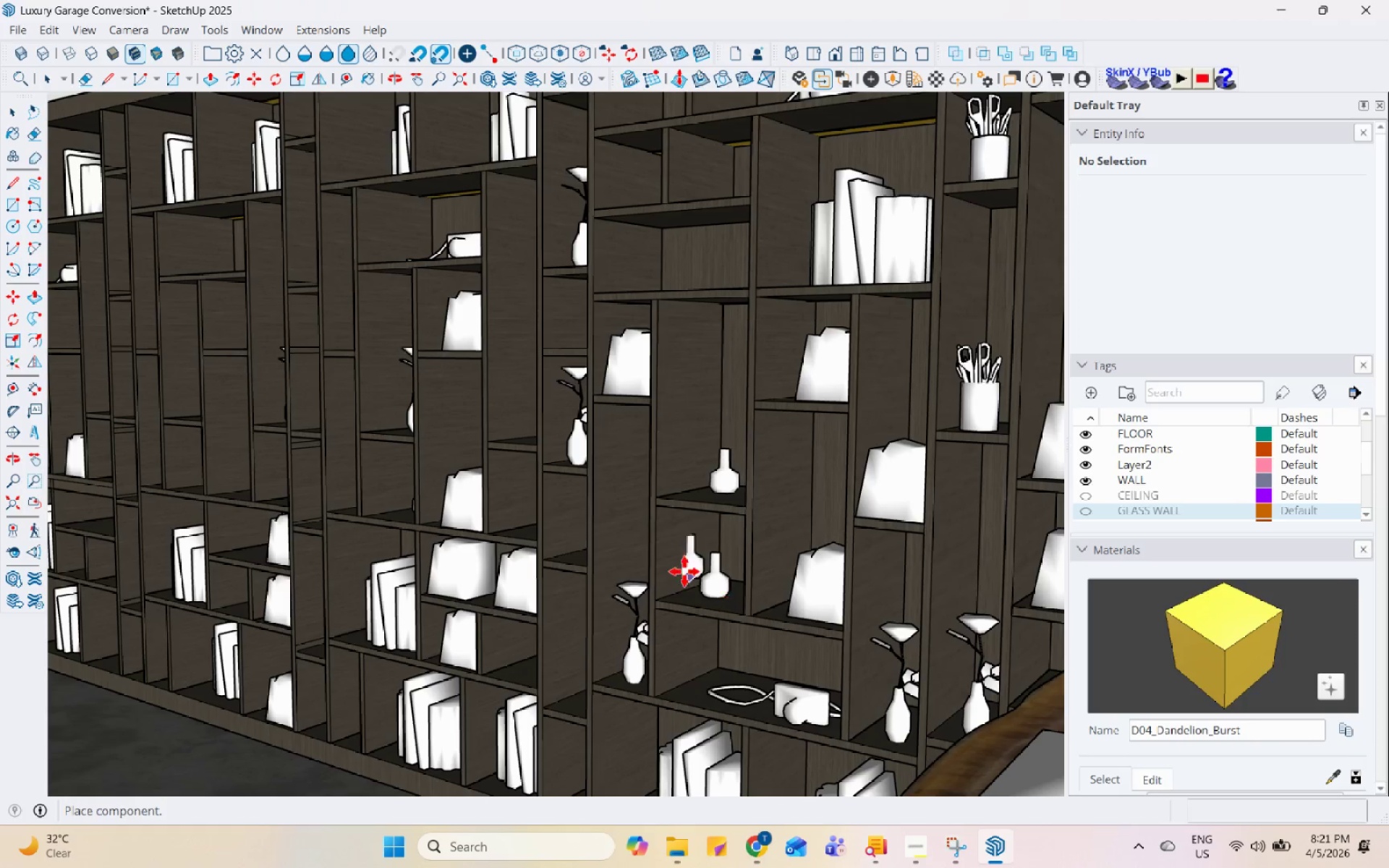 
scroll: coordinate [634, 534], scroll_direction: down, amount: 4.0
 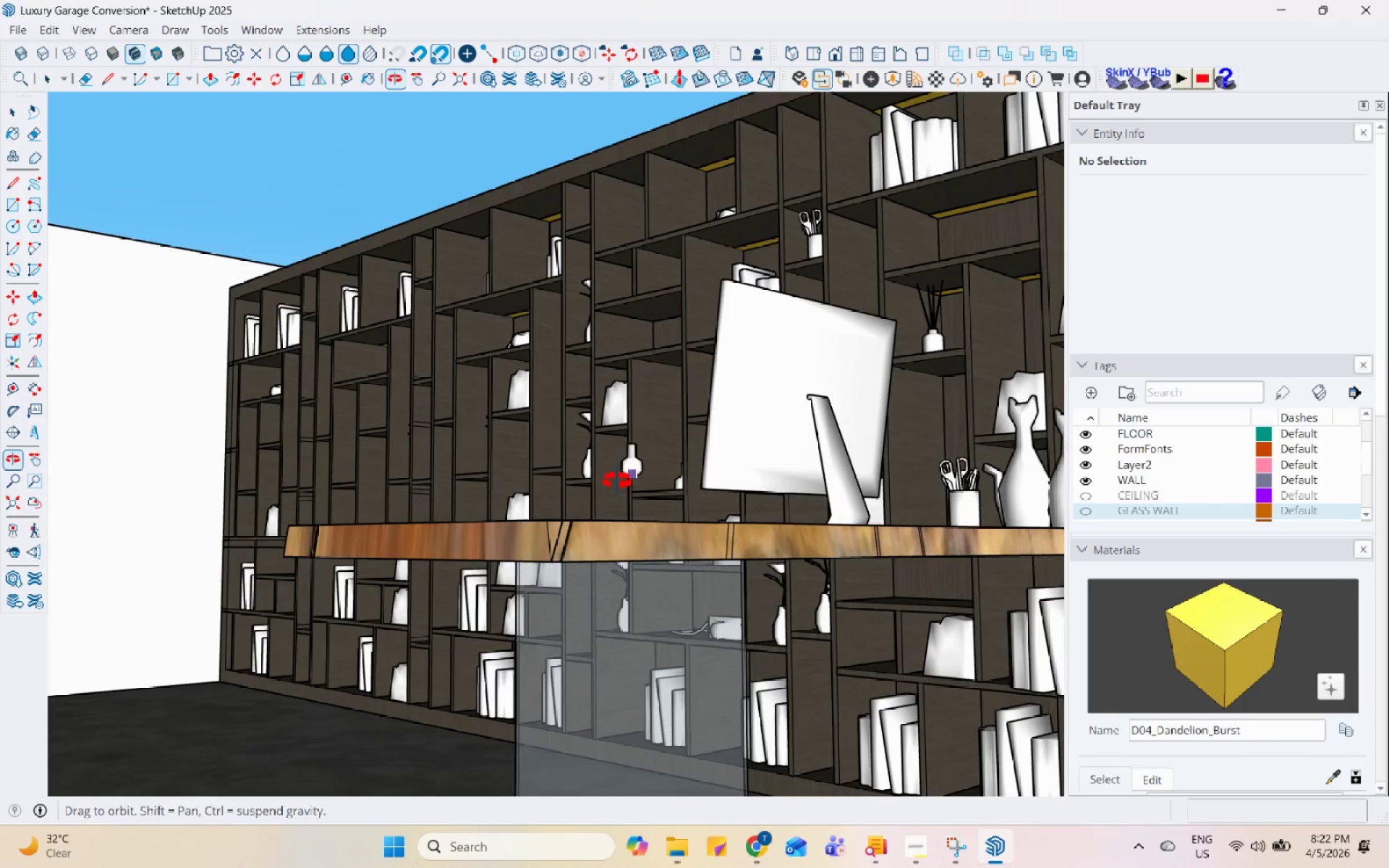 
scroll: coordinate [765, 354], scroll_direction: up, amount: 12.0
 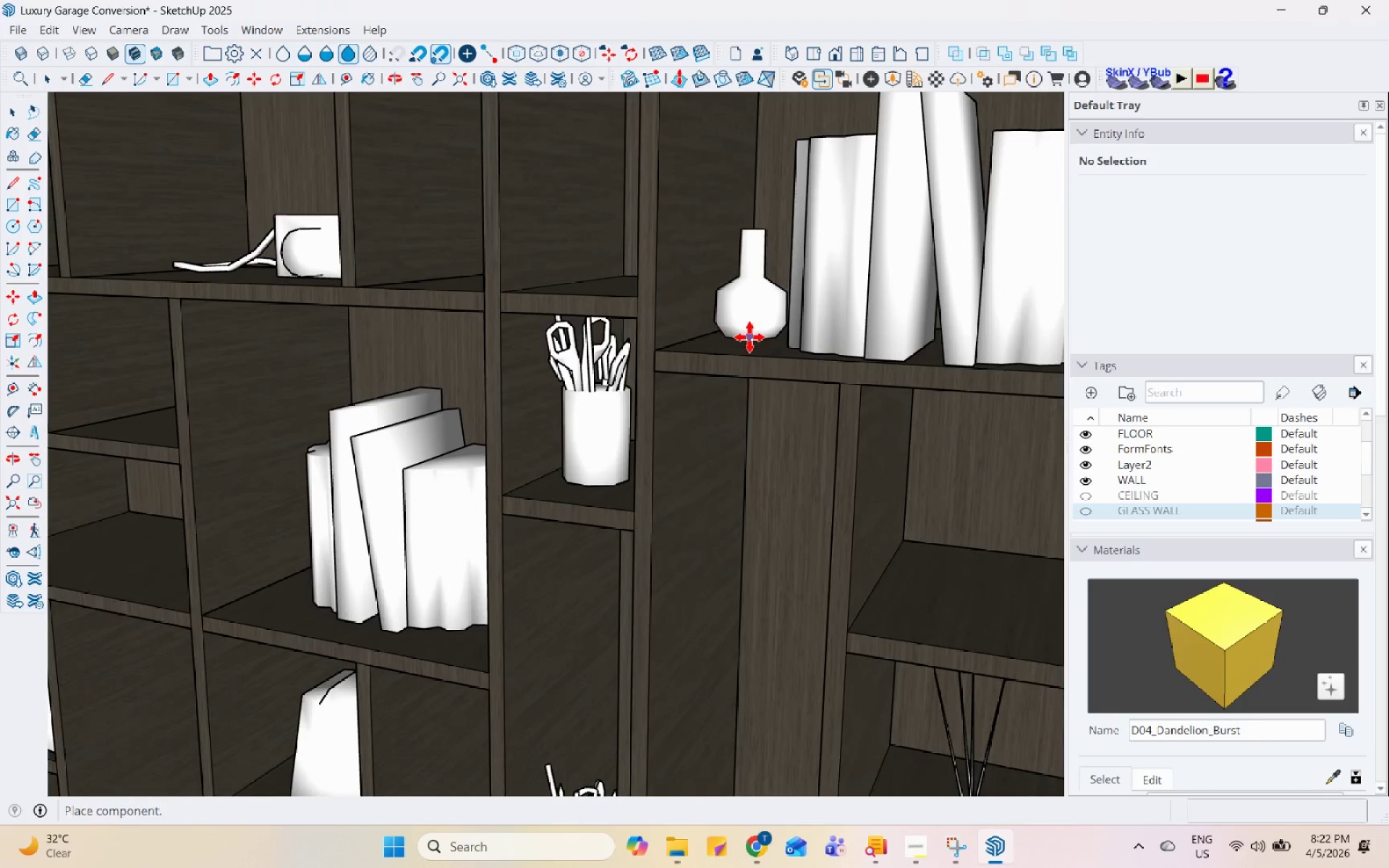 
left_click([749, 337])
 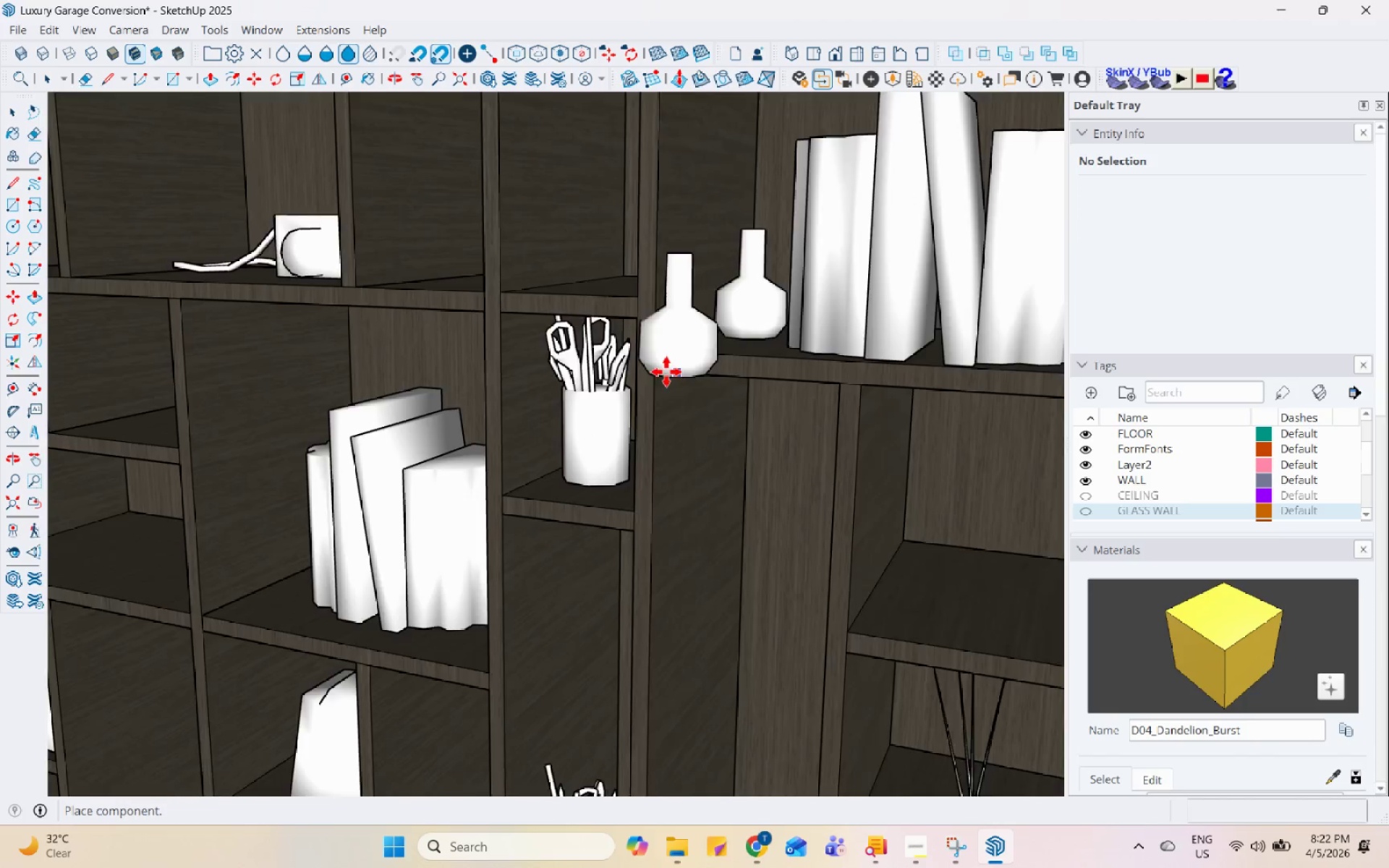 
scroll: coordinate [654, 444], scroll_direction: down, amount: 11.0
 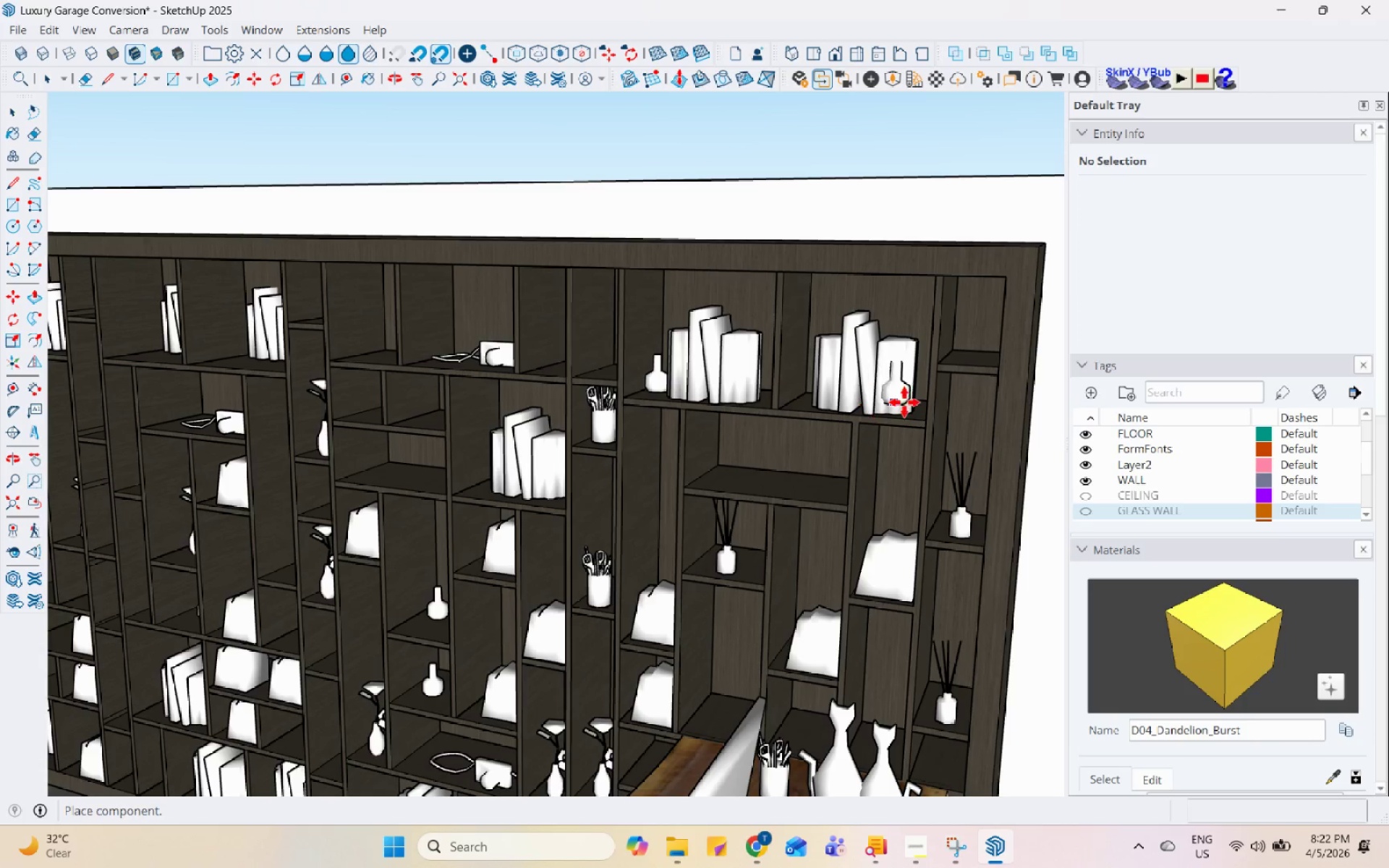 
scroll: coordinate [991, 369], scroll_direction: up, amount: 4.0
 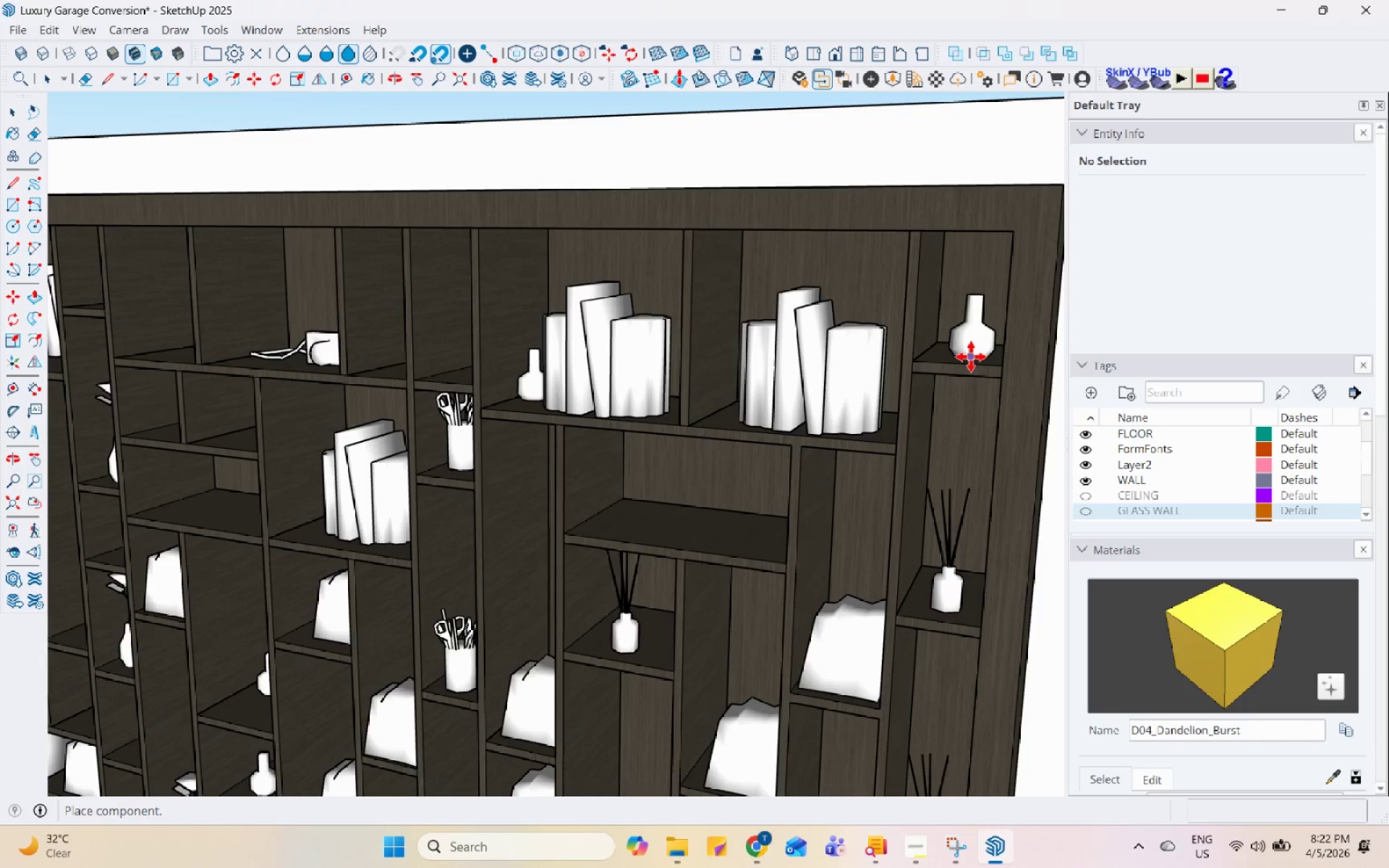 
left_click([969, 357])
 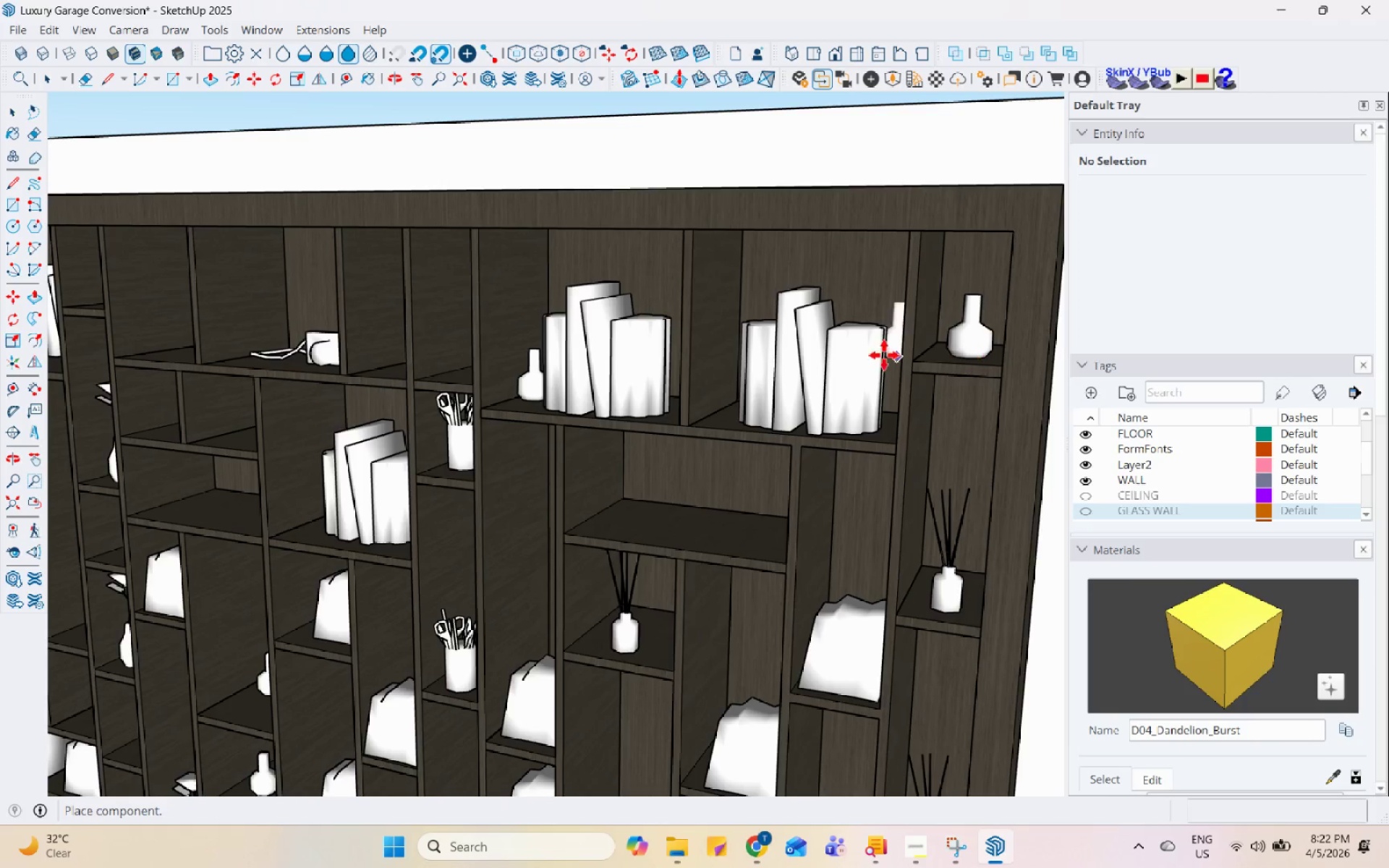 
scroll: coordinate [779, 326], scroll_direction: down, amount: 1.0
 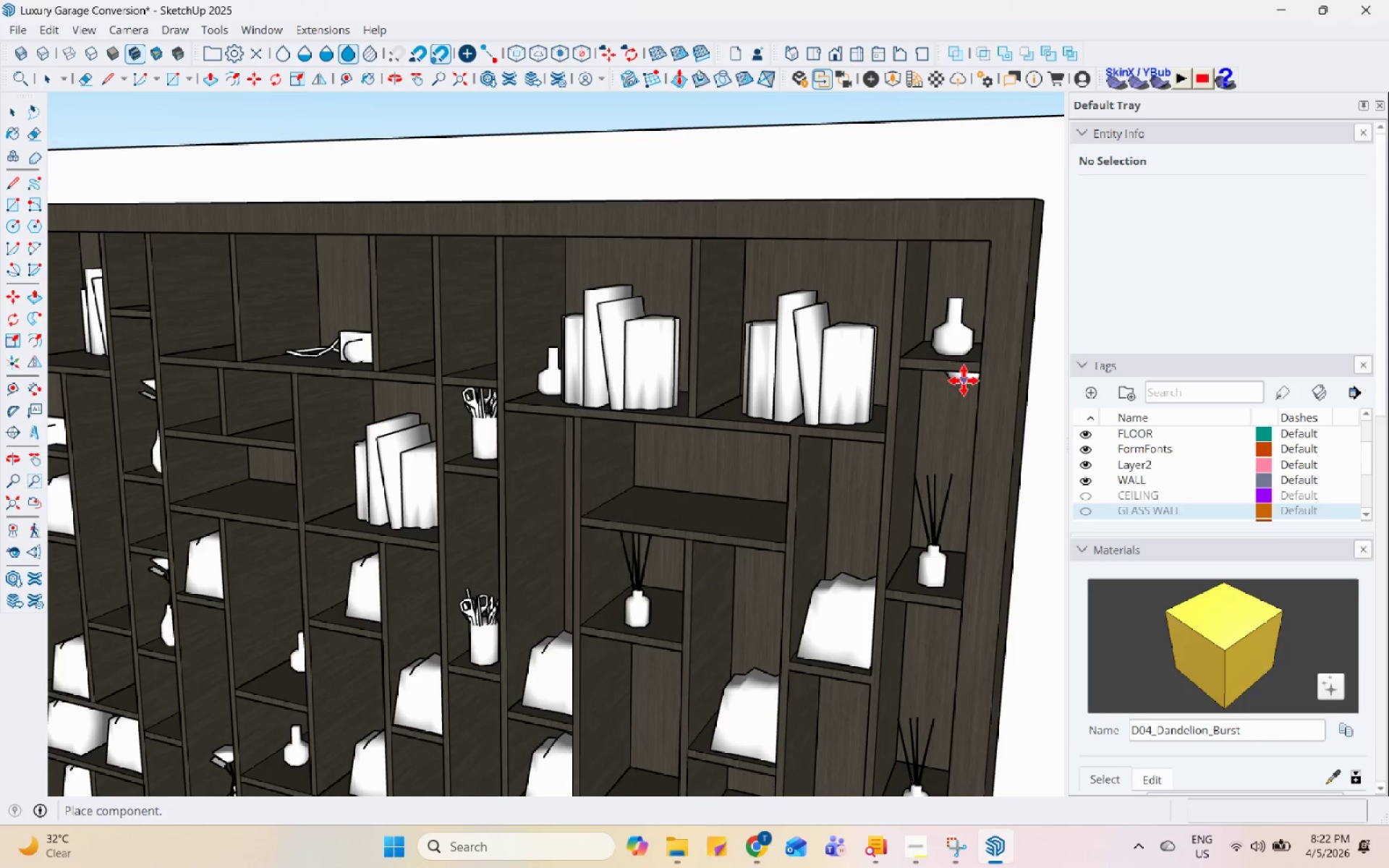 
key(Escape)
 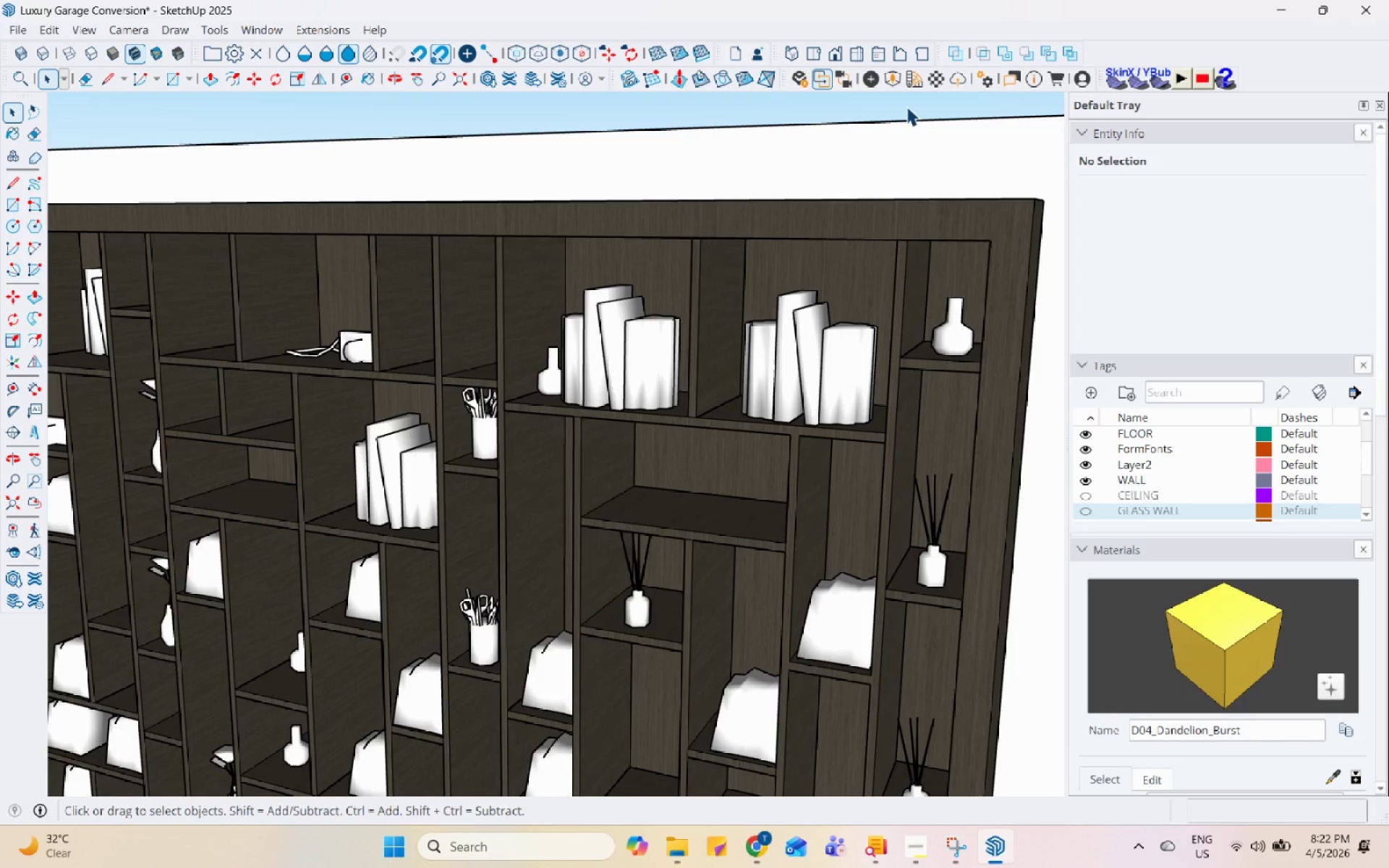 
left_click([895, 81])
 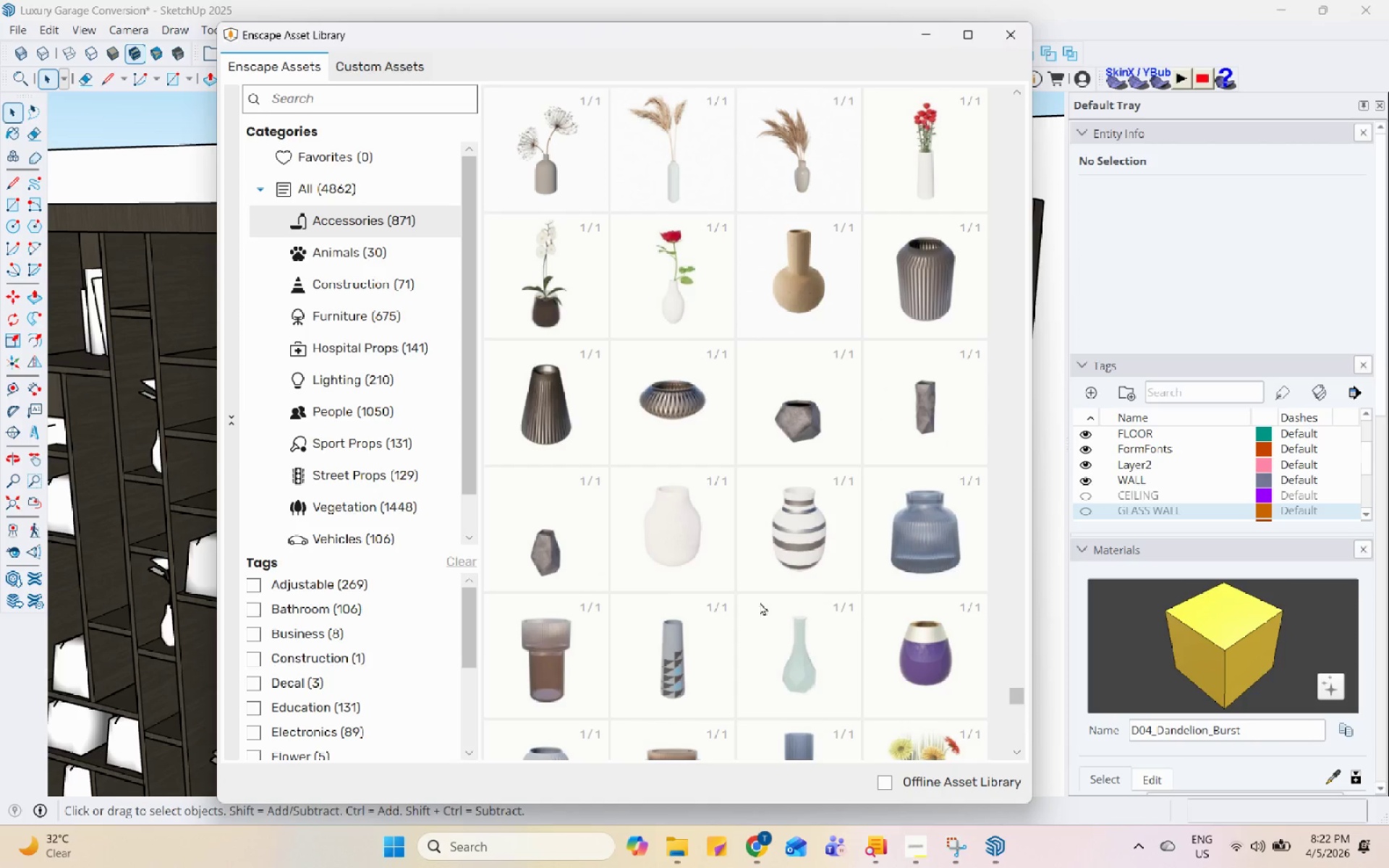 
scroll: coordinate [808, 454], scroll_direction: down, amount: 9.0
 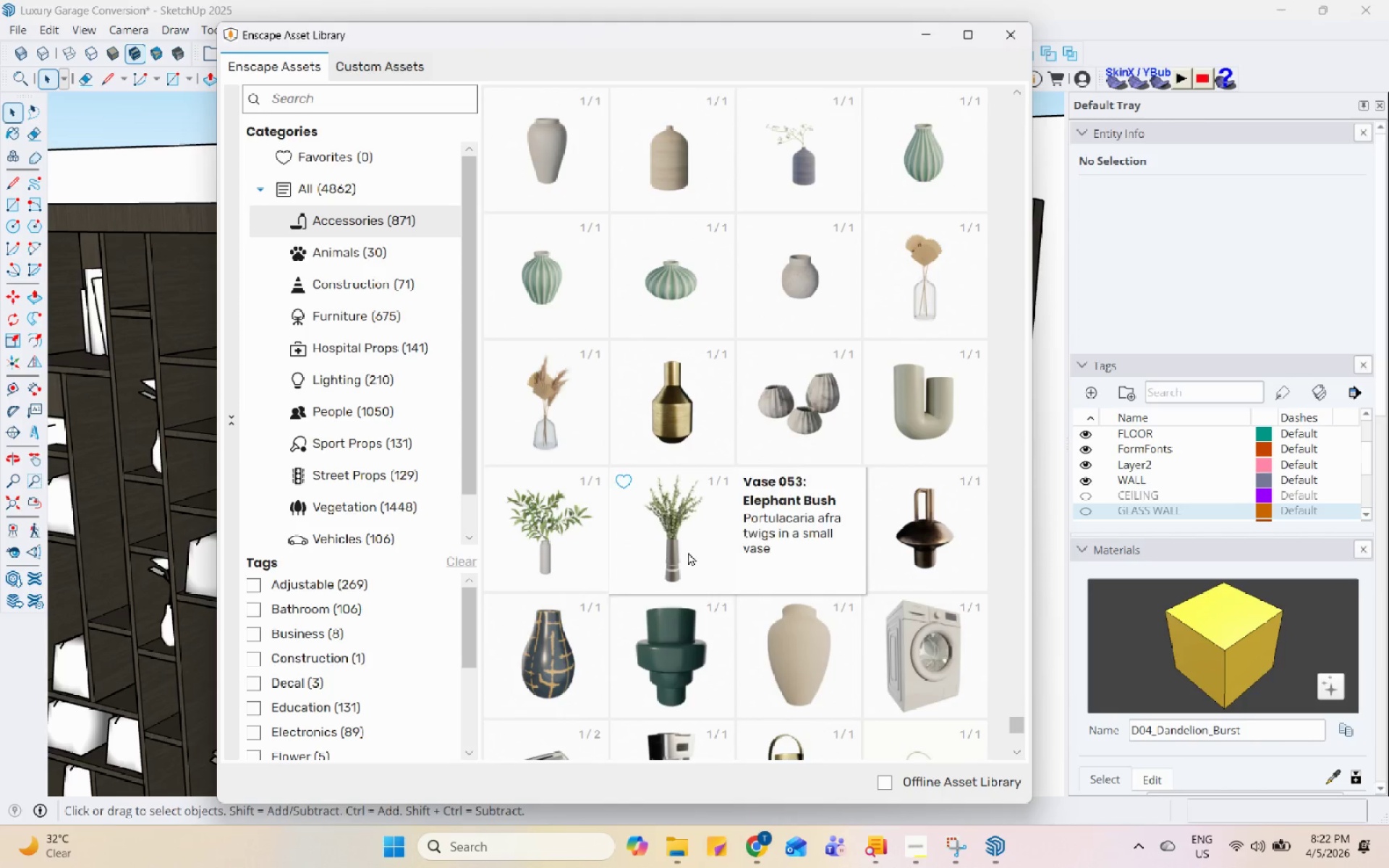 
double_click([688, 552])
 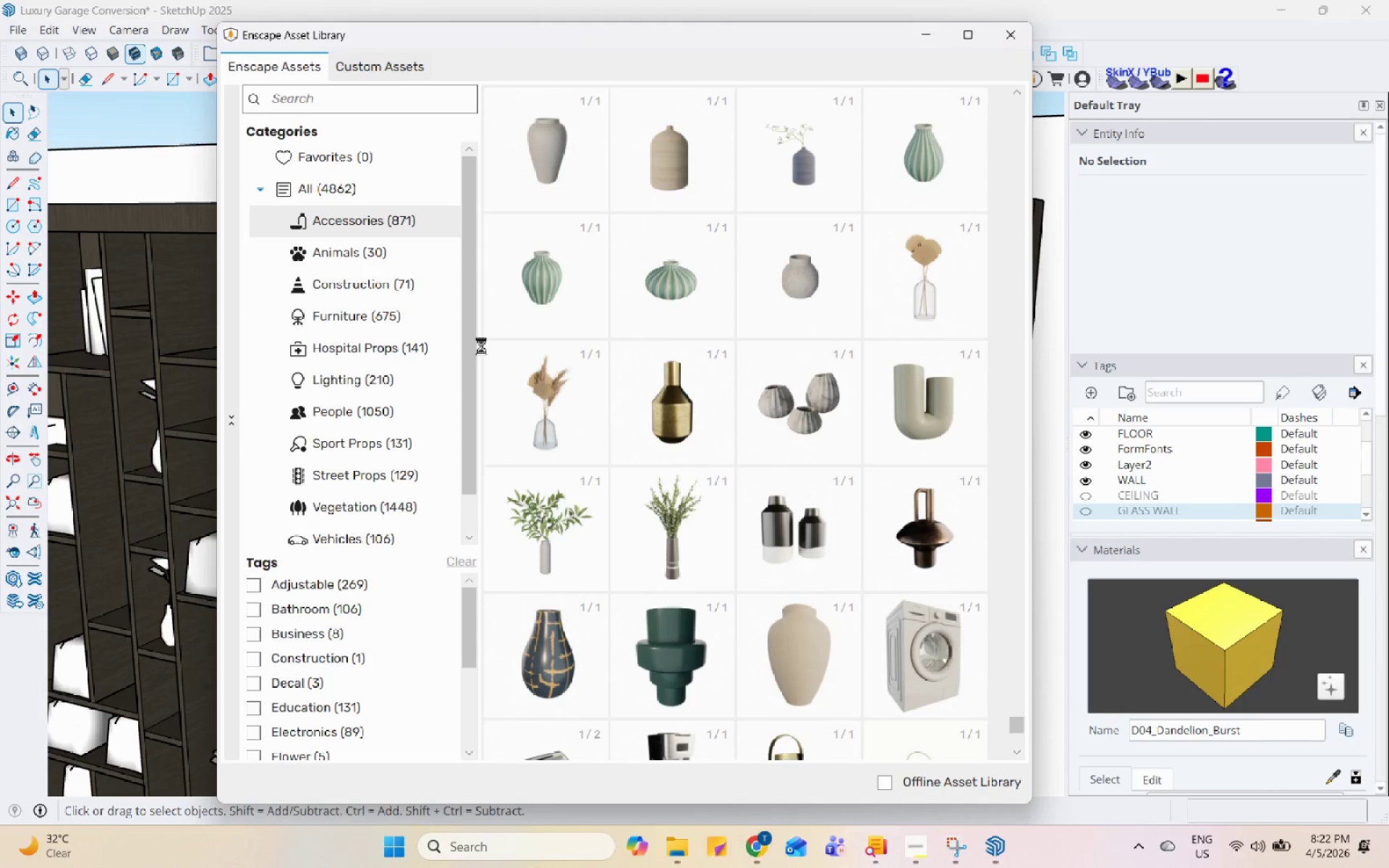 
scroll: coordinate [676, 448], scroll_direction: down, amount: 11.0
 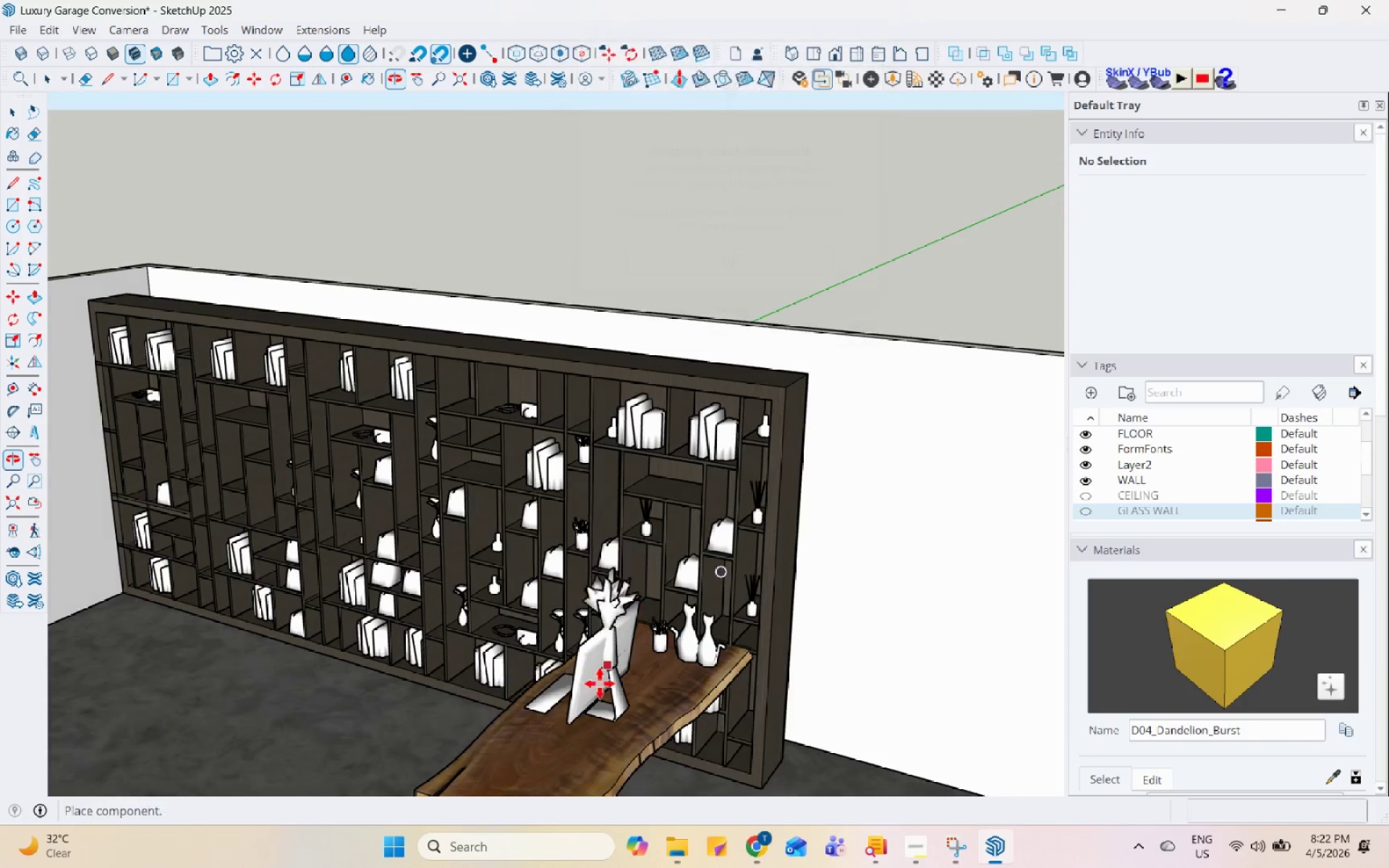 
scroll: coordinate [480, 736], scroll_direction: up, amount: 4.0
 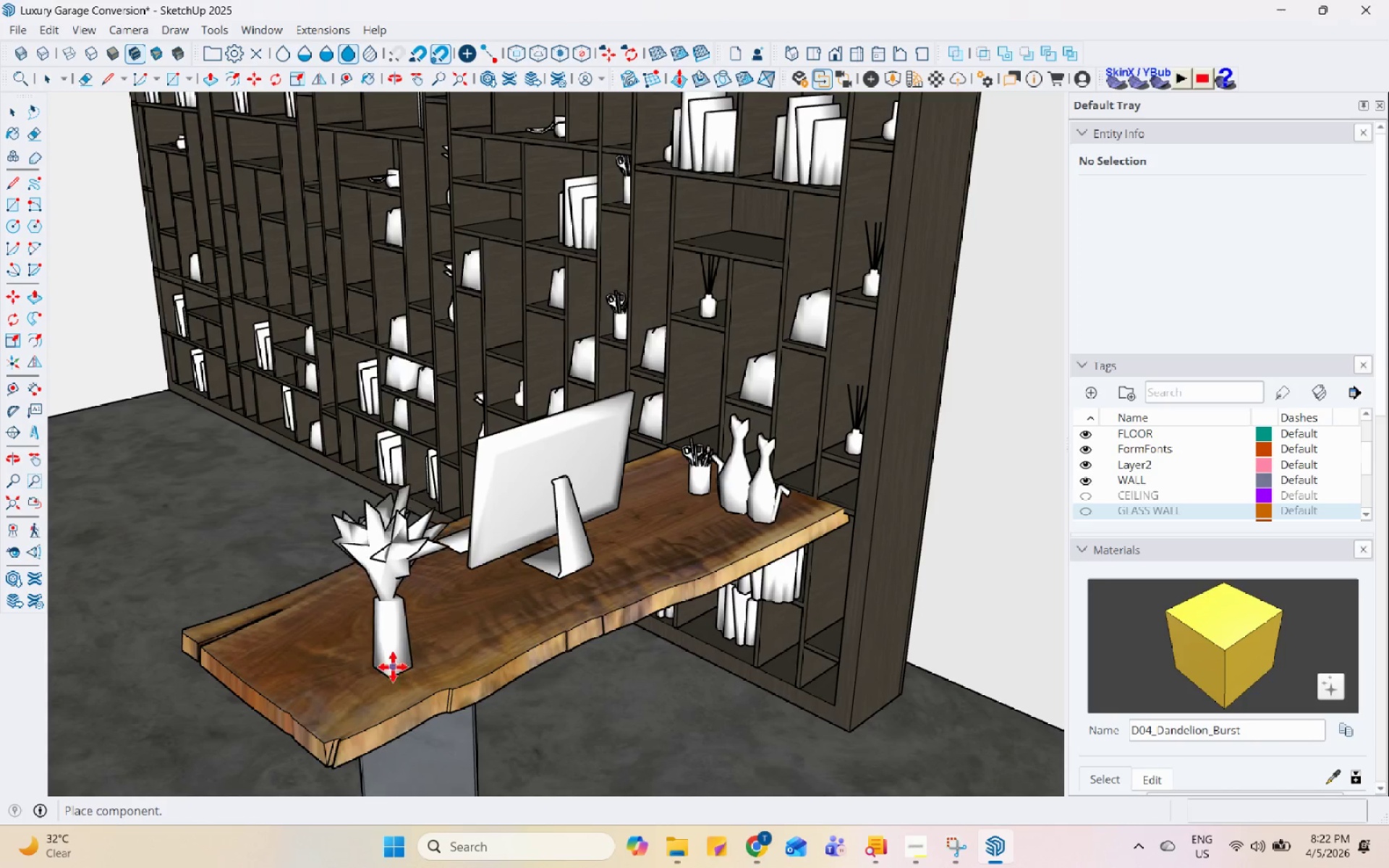 
left_click([391, 665])
 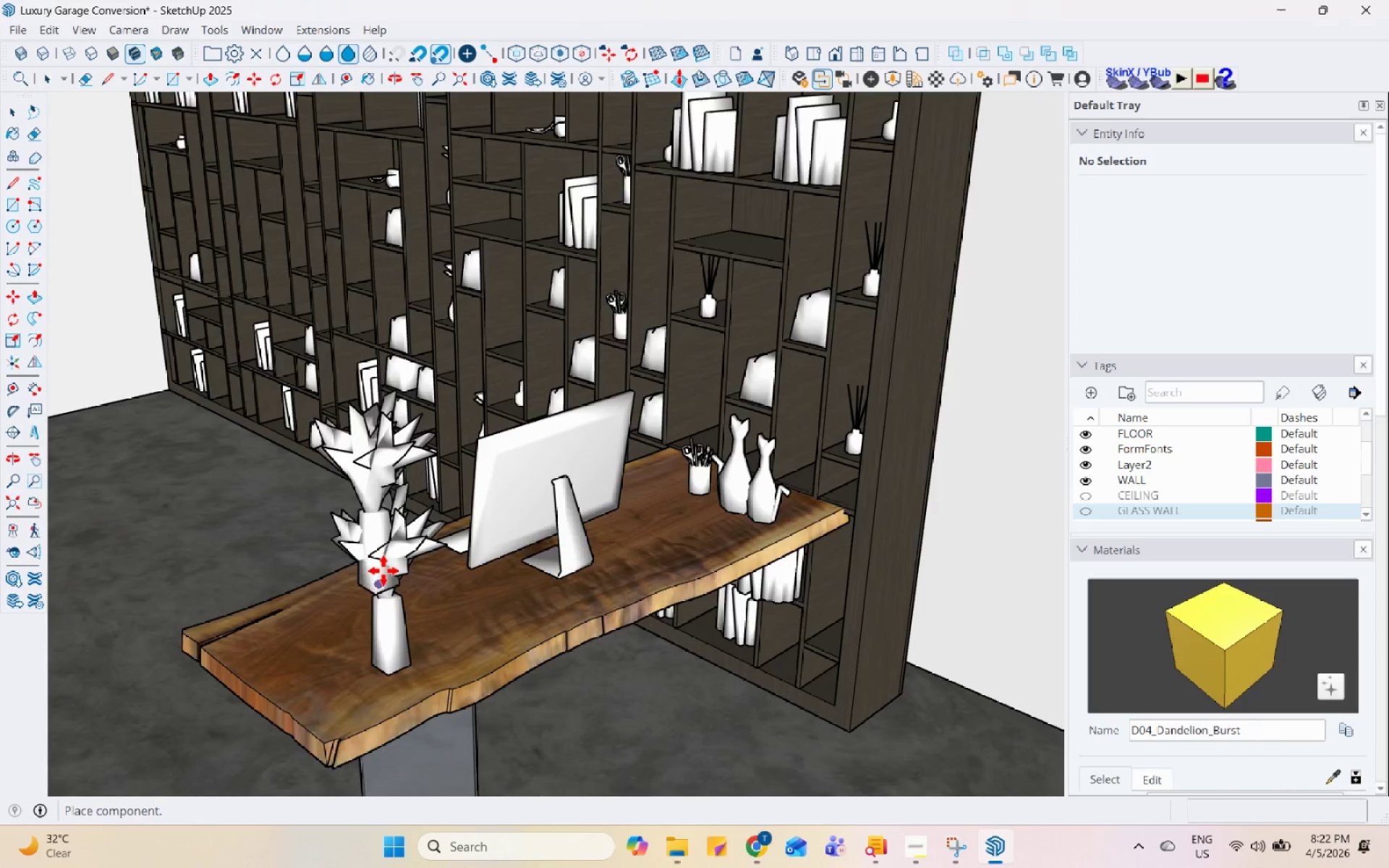 
key(Escape)
 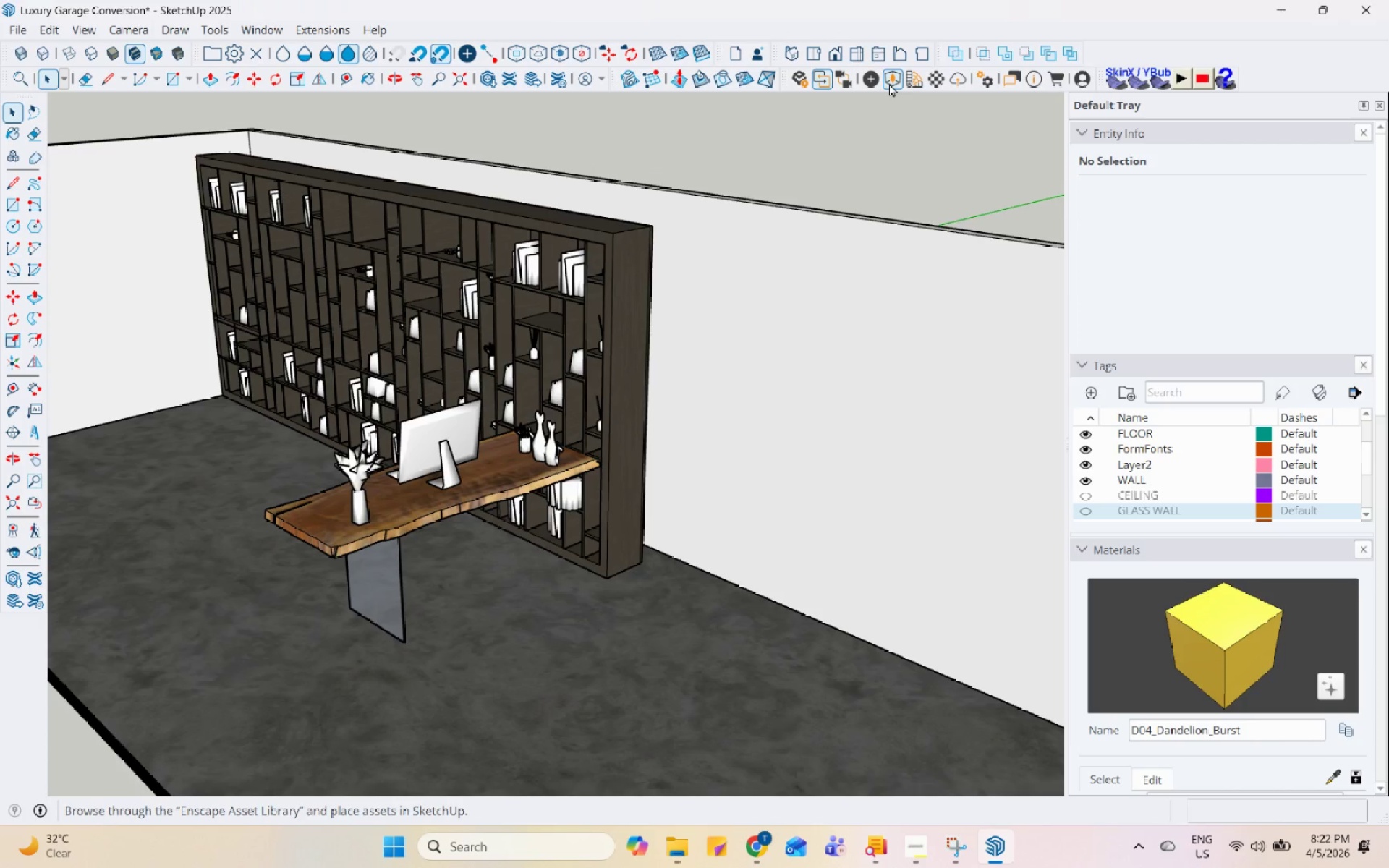 
scroll: coordinate [338, 414], scroll_direction: down, amount: 5.0
 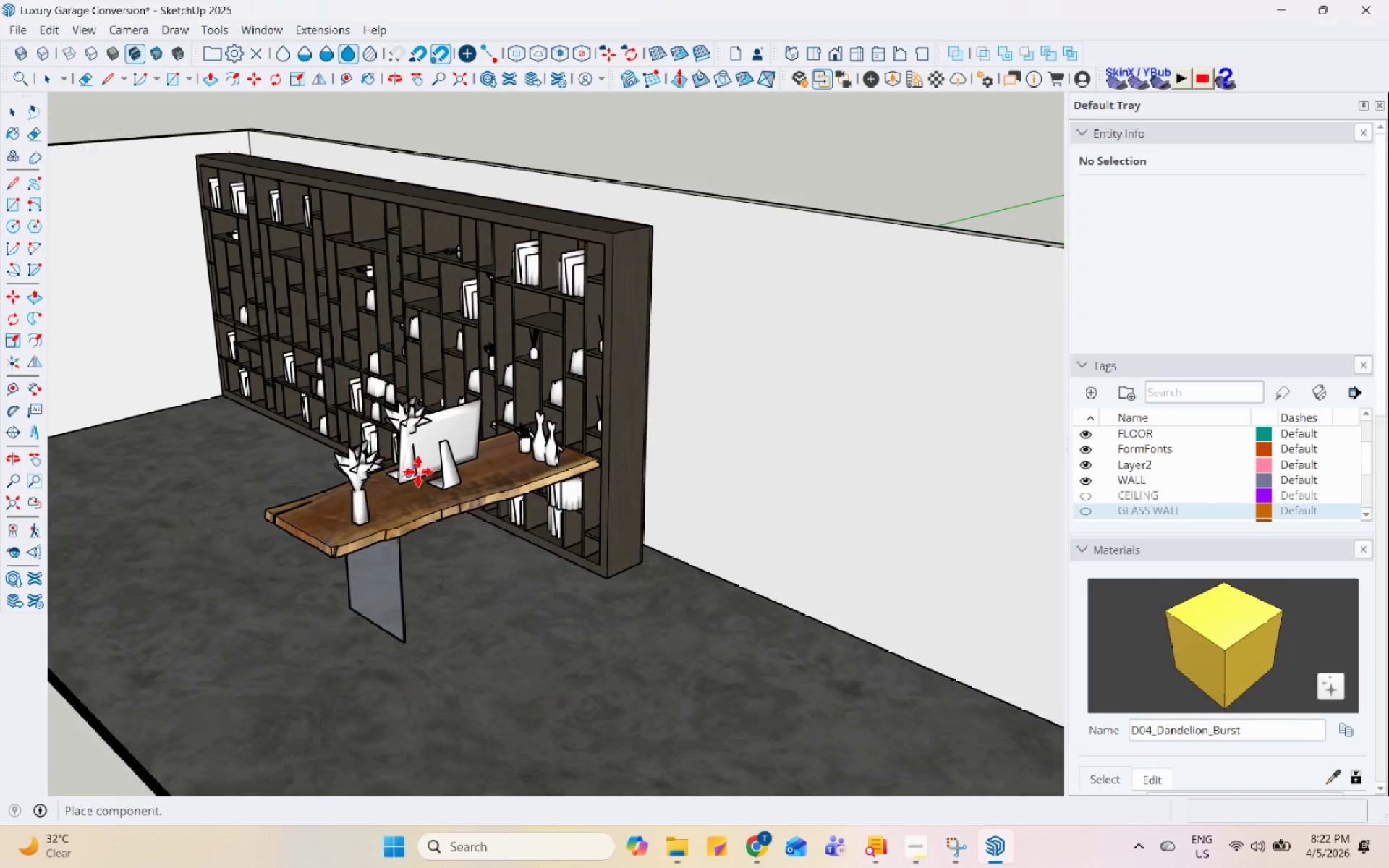 
left_click([889, 83])
 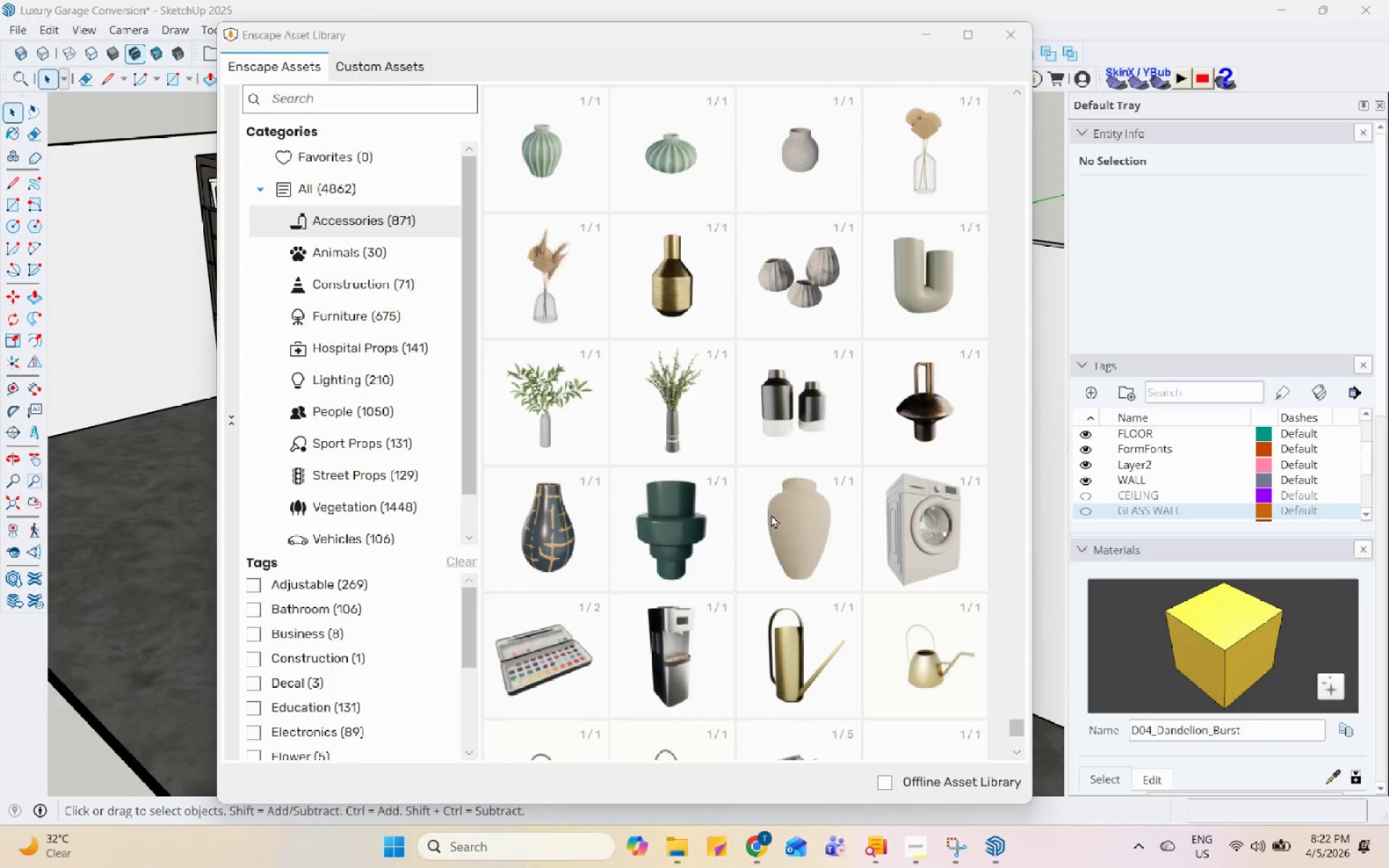 
scroll: coordinate [777, 575], scroll_direction: down, amount: 3.0
 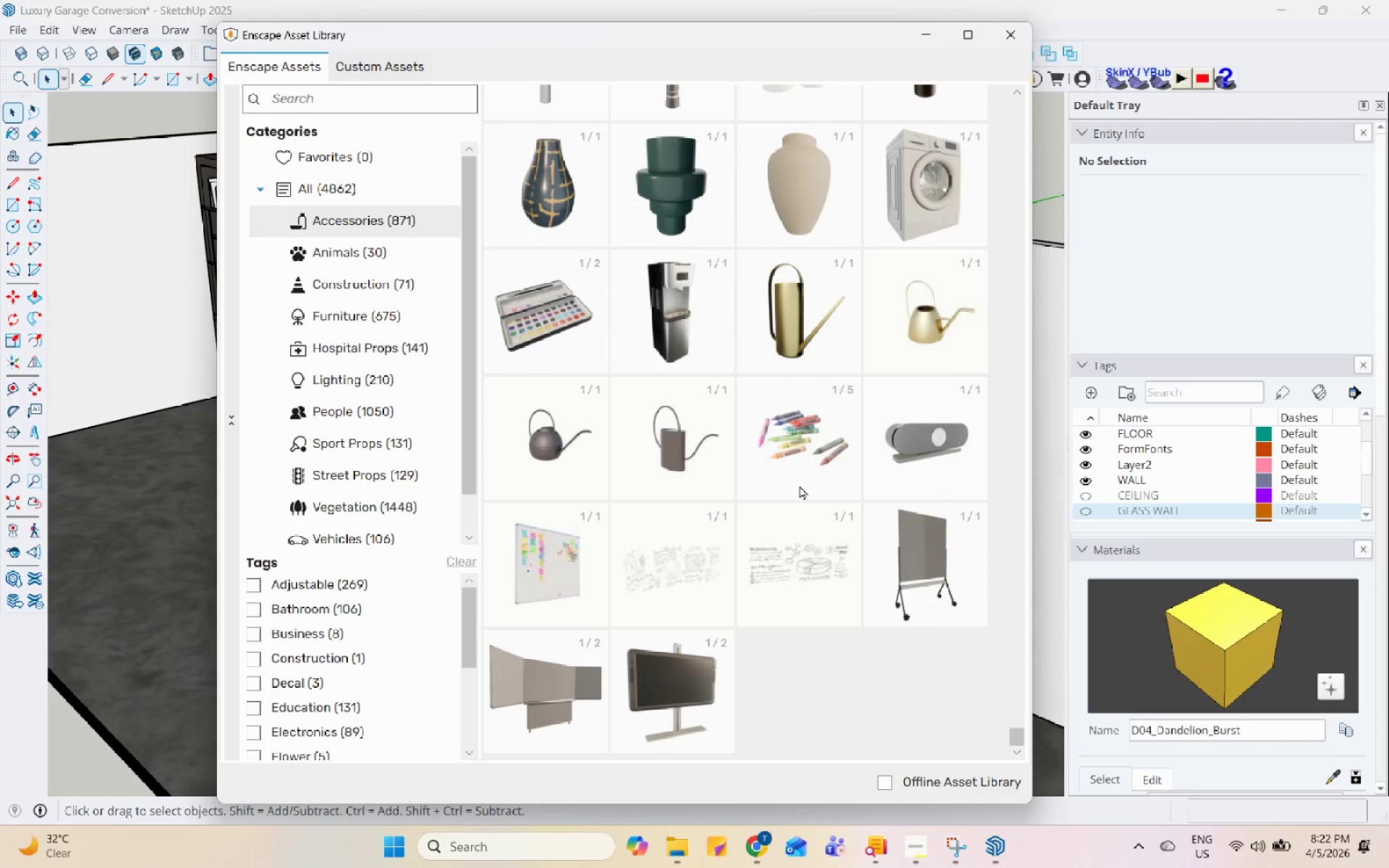 
scroll: coordinate [680, 412], scroll_direction: up, amount: 36.0
 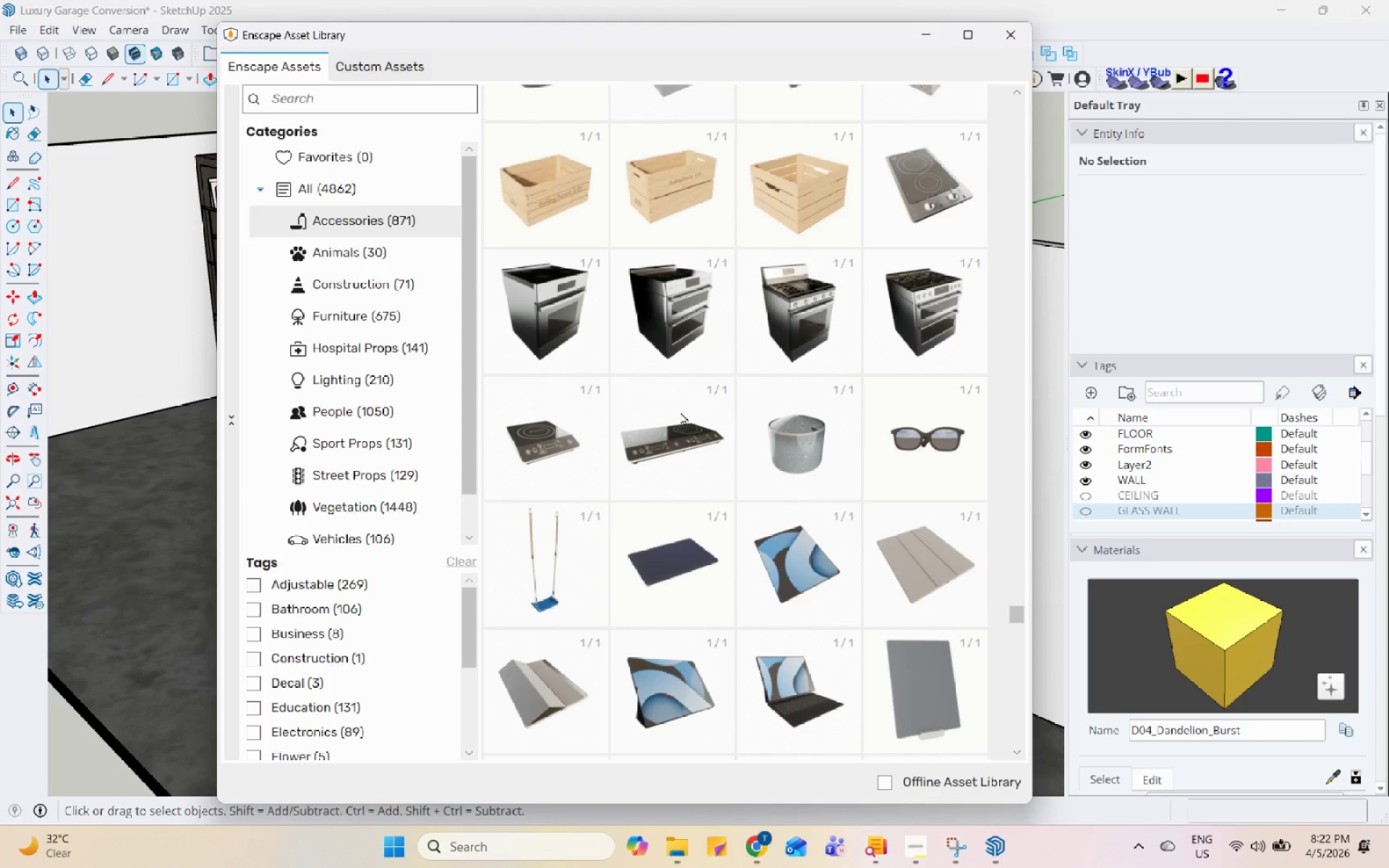 
scroll: coordinate [726, 422], scroll_direction: down, amount: 2.0
 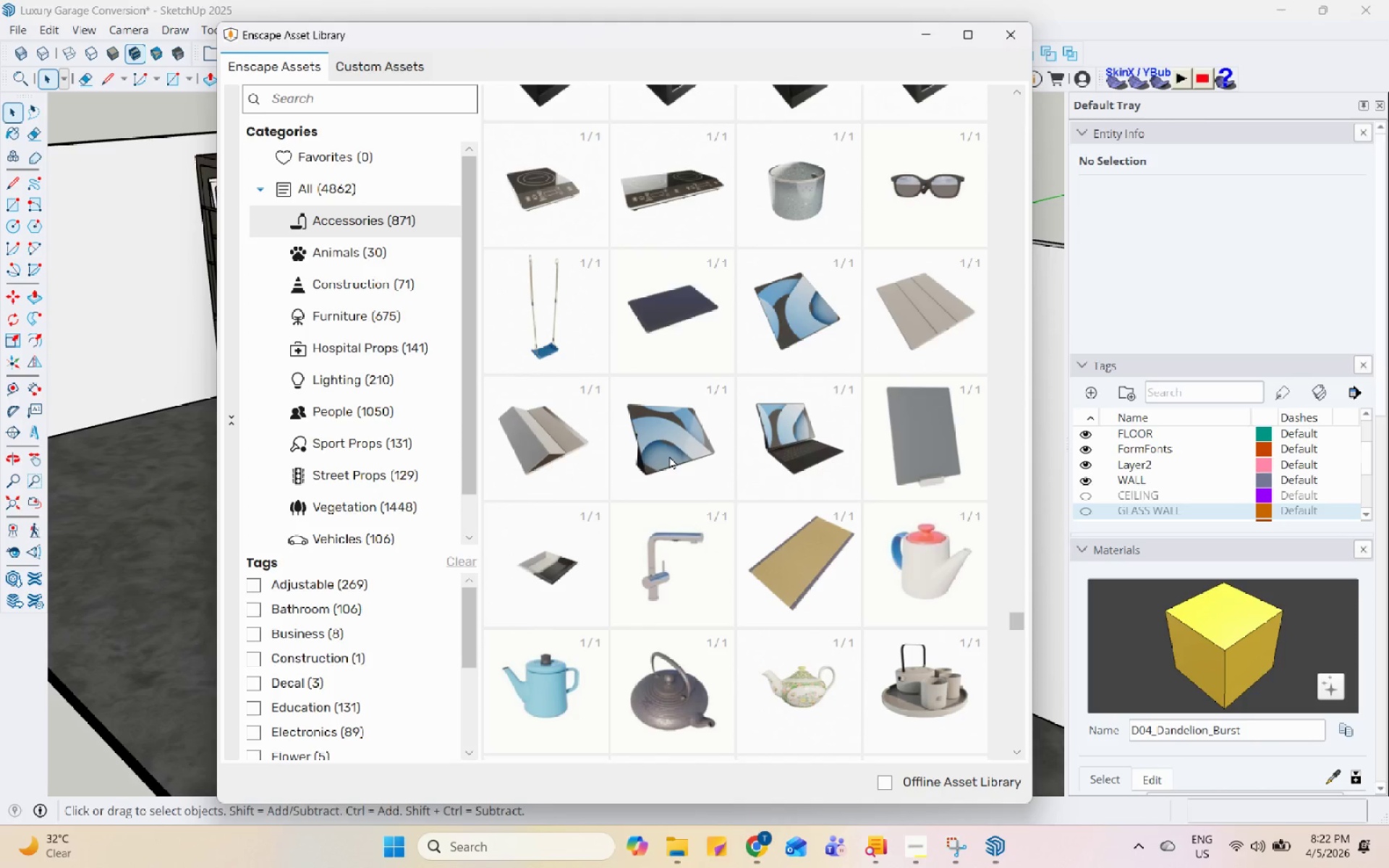 
double_click([670, 456])
 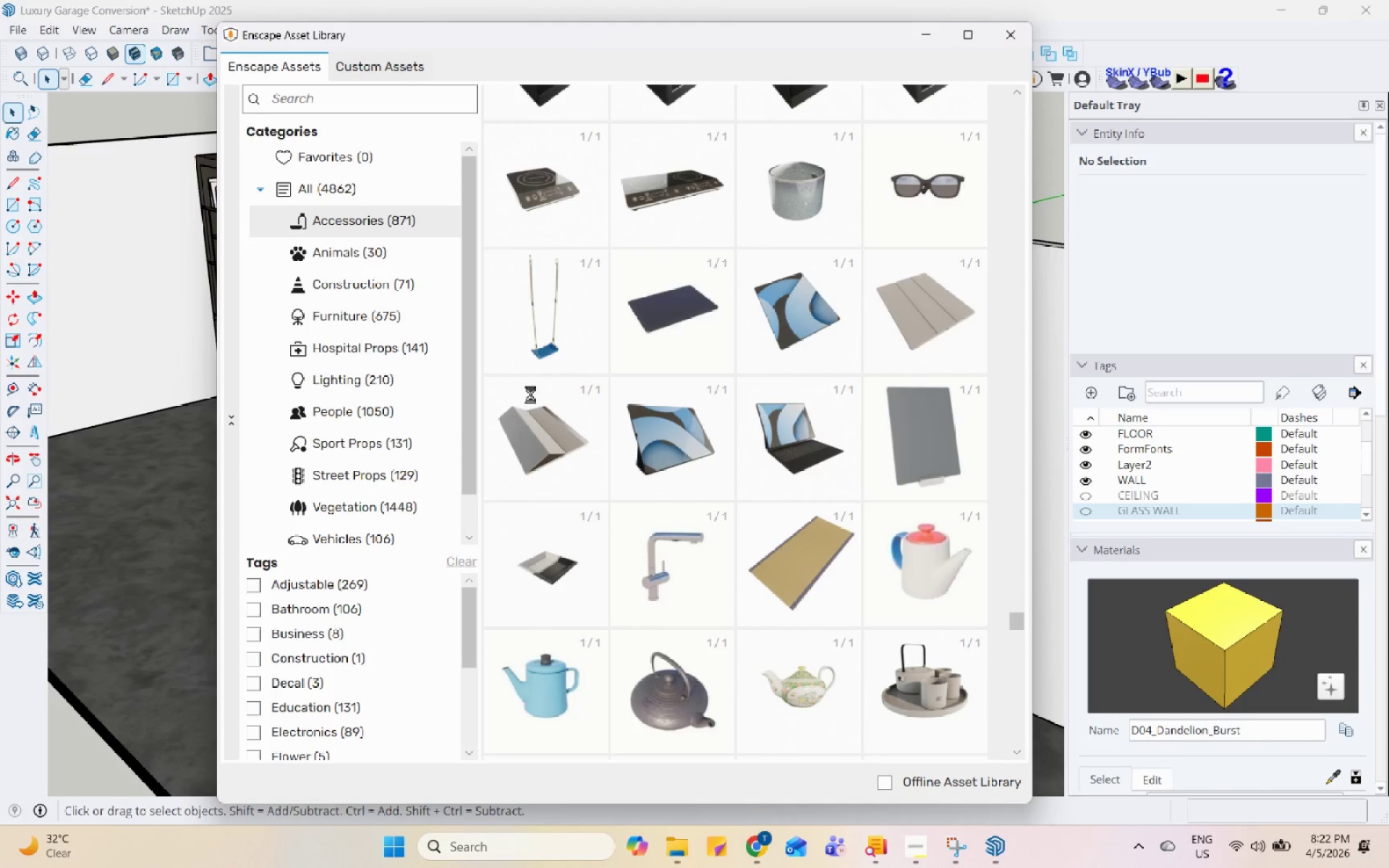 
scroll: coordinate [394, 468], scroll_direction: down, amount: 1.0
 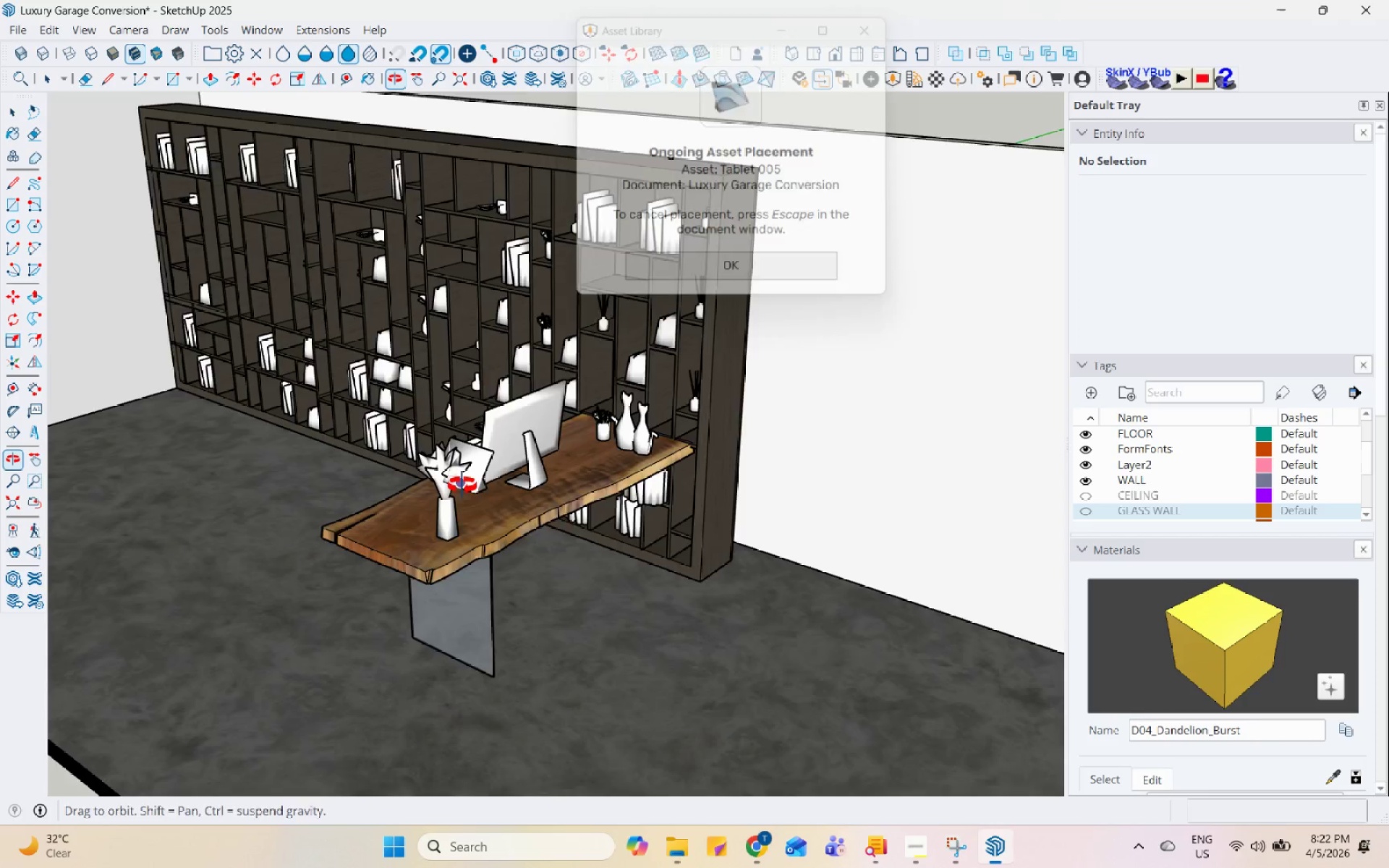 
scroll: coordinate [412, 542], scroll_direction: up, amount: 9.0
 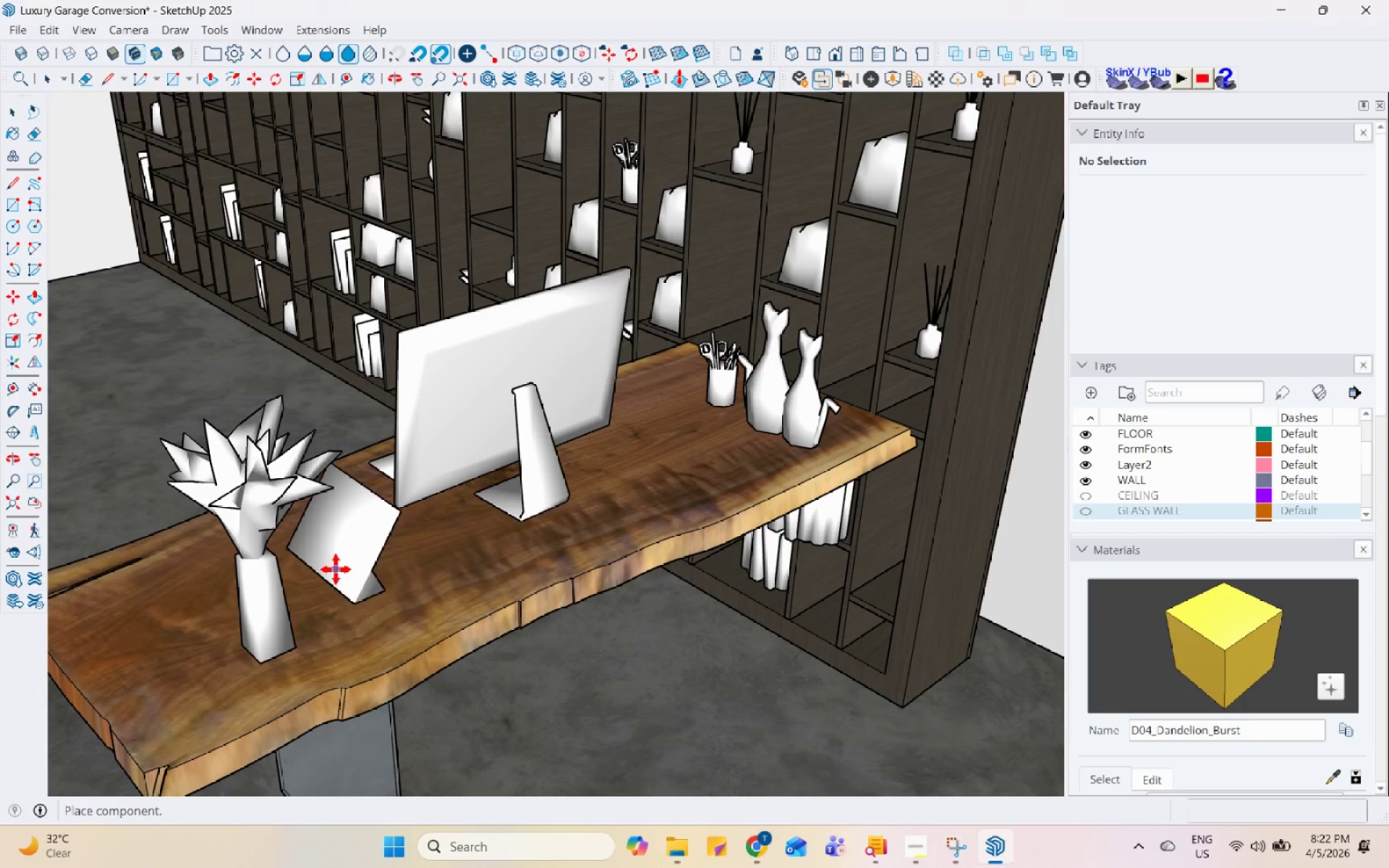 
left_click([336, 569])
 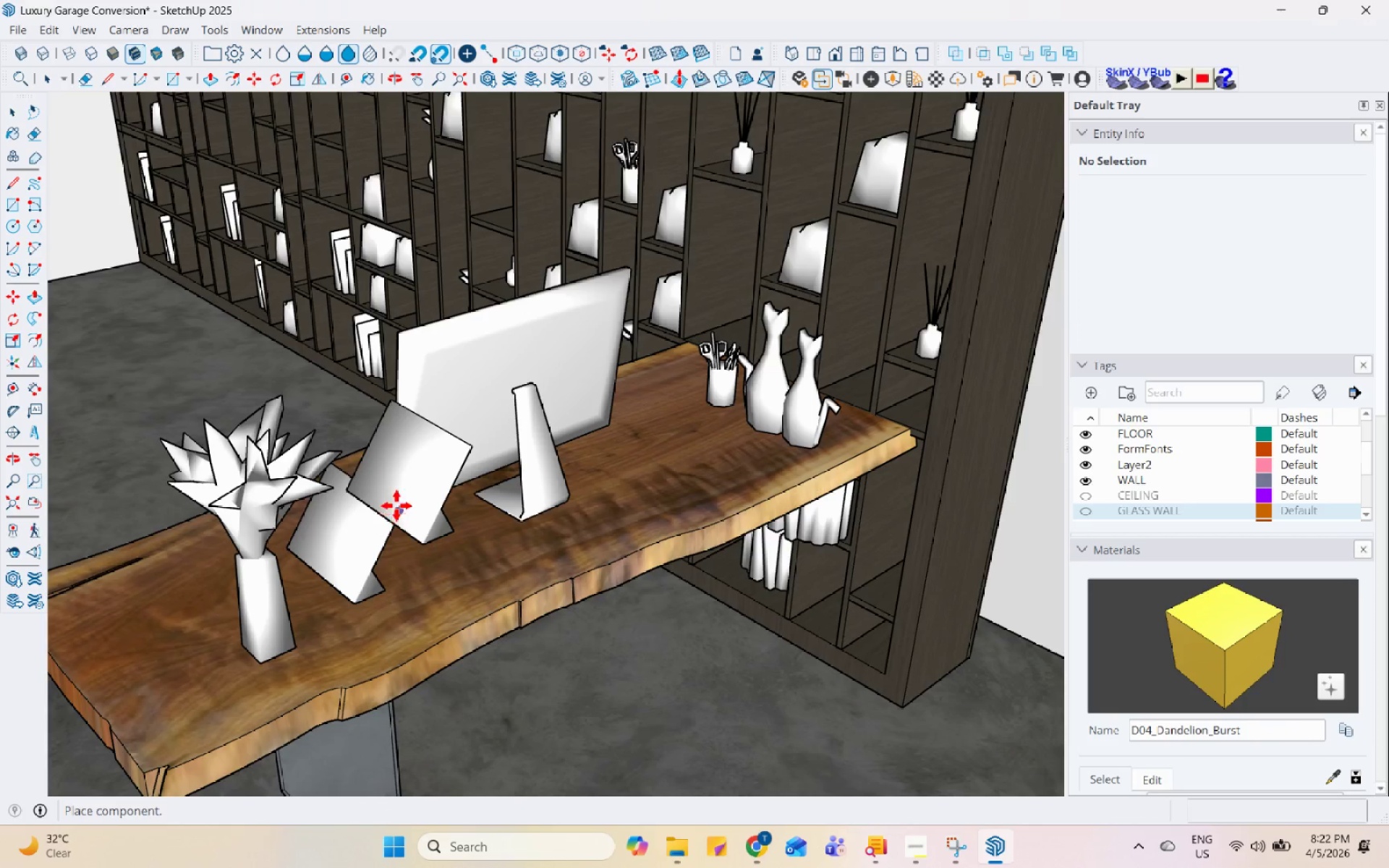 
key(Escape)
 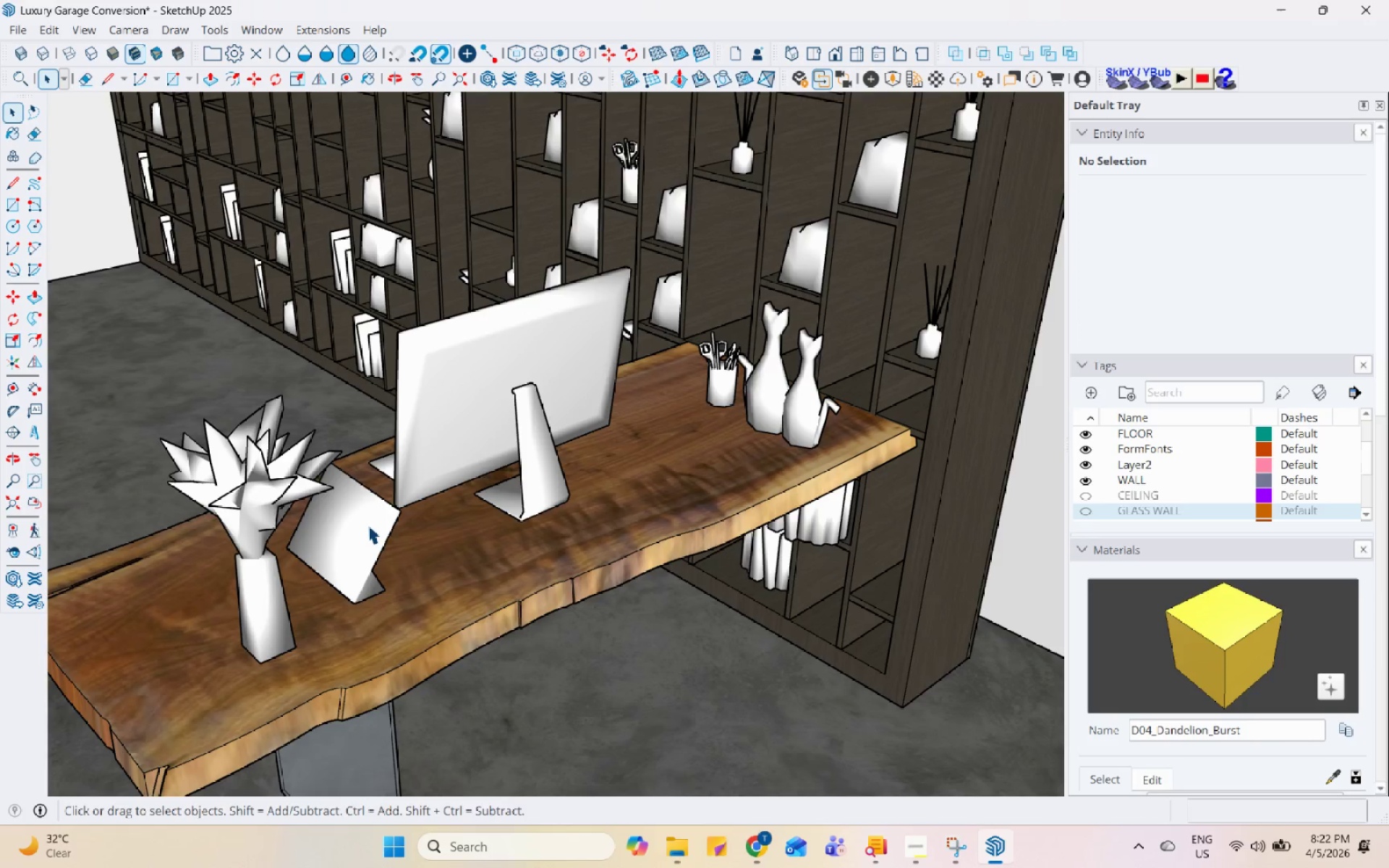 
left_click([368, 524])
 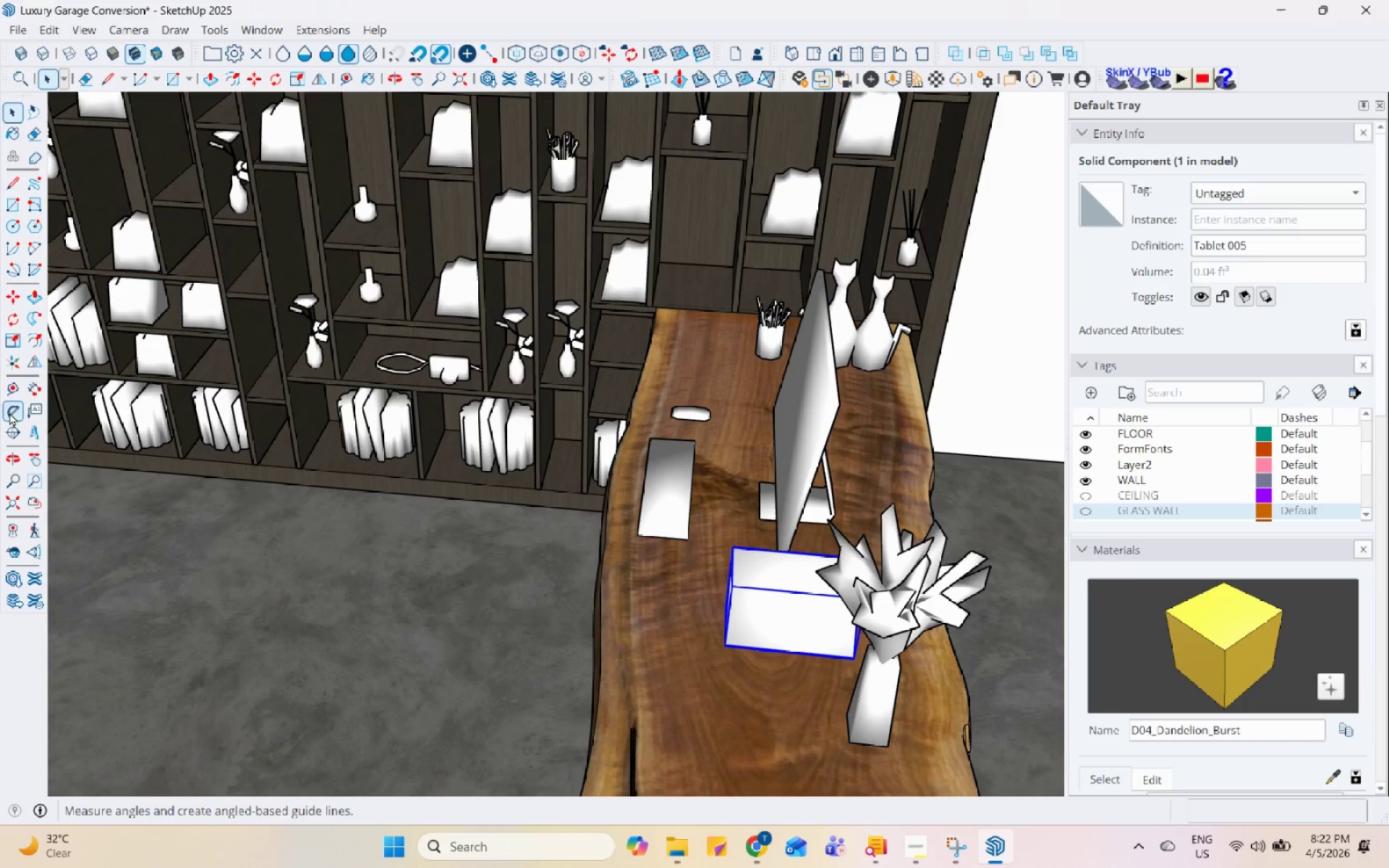 
left_click([16, 322])
 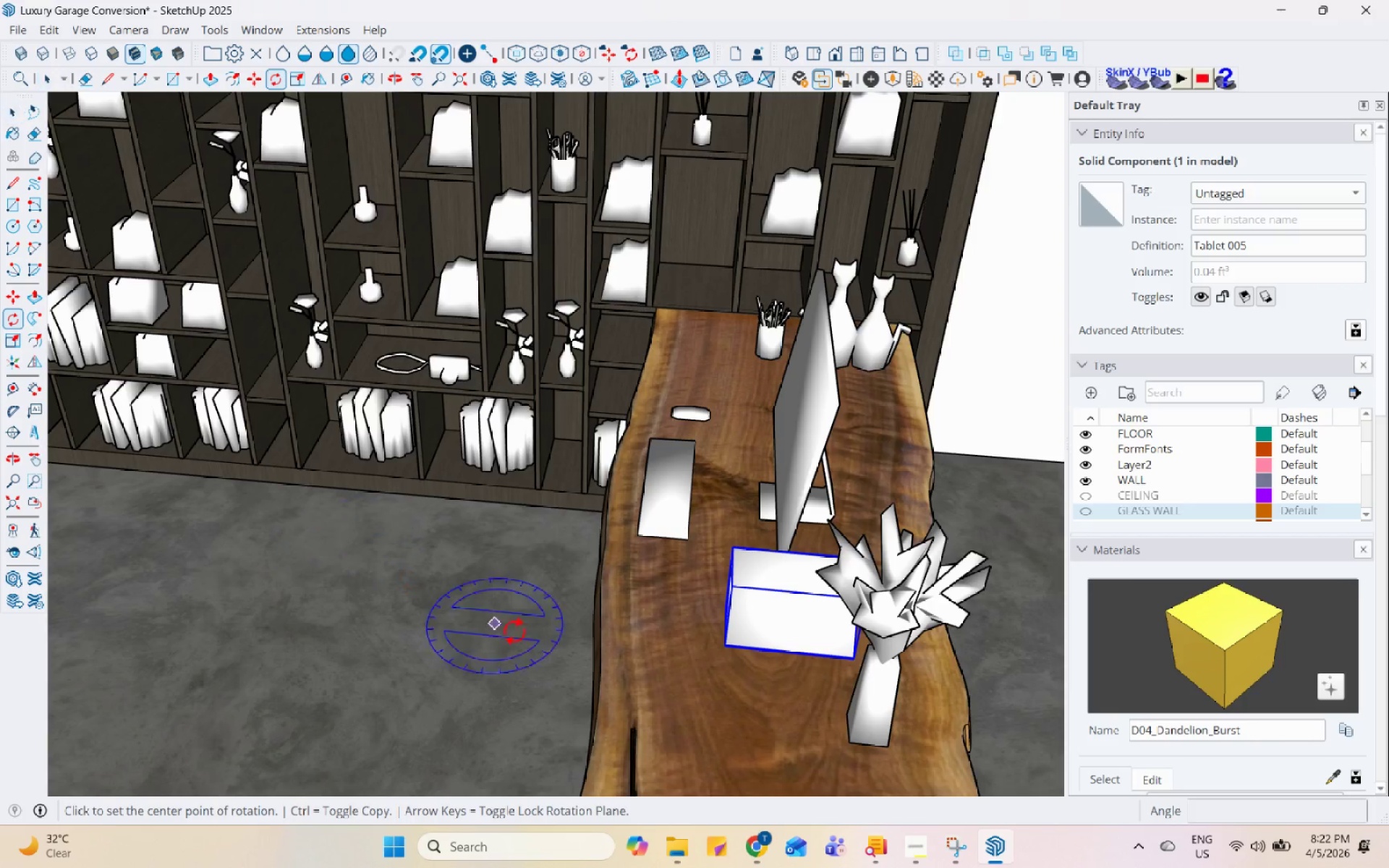 
left_click([679, 663])
 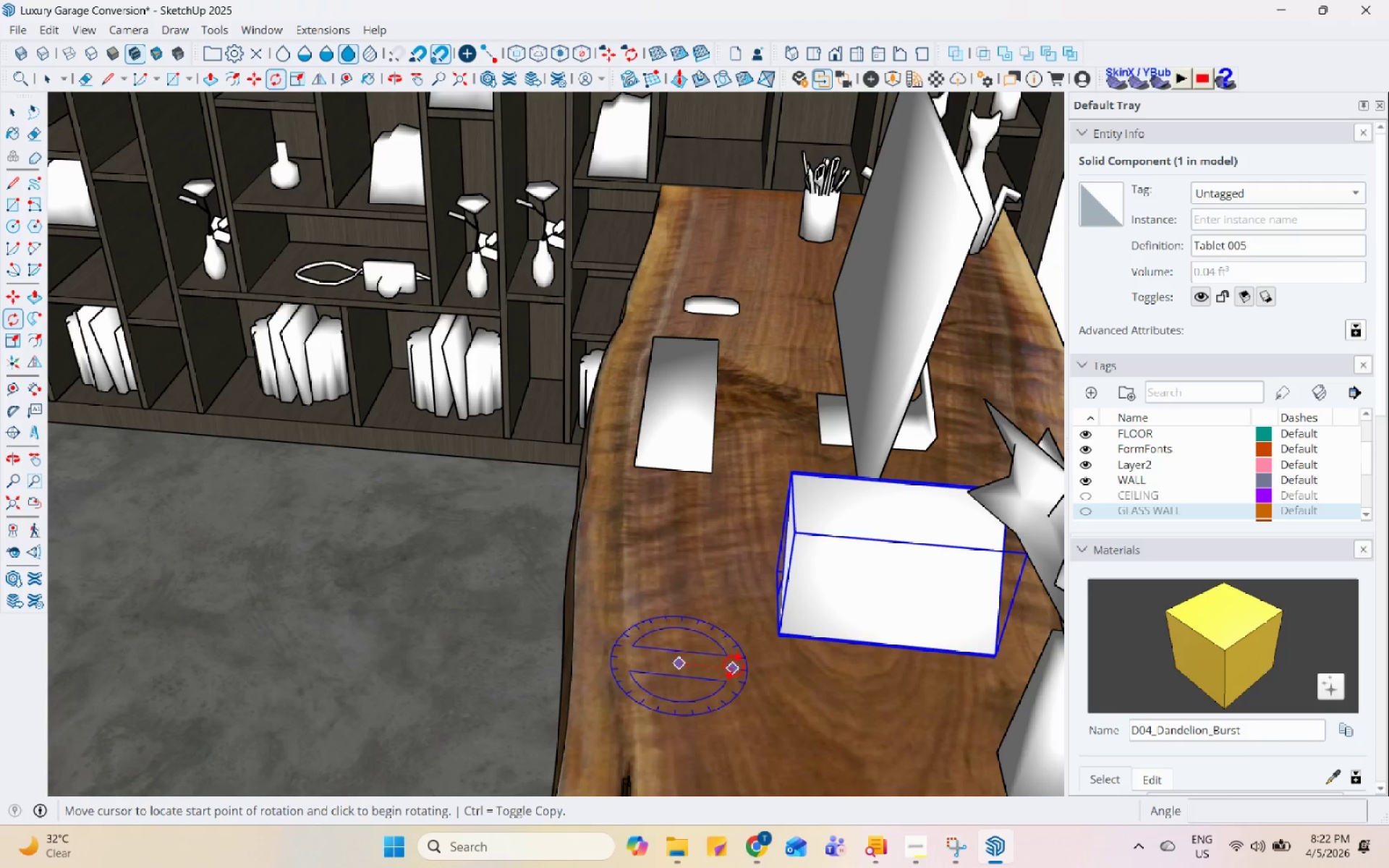 
scroll: coordinate [647, 665], scroll_direction: up, amount: 5.0
 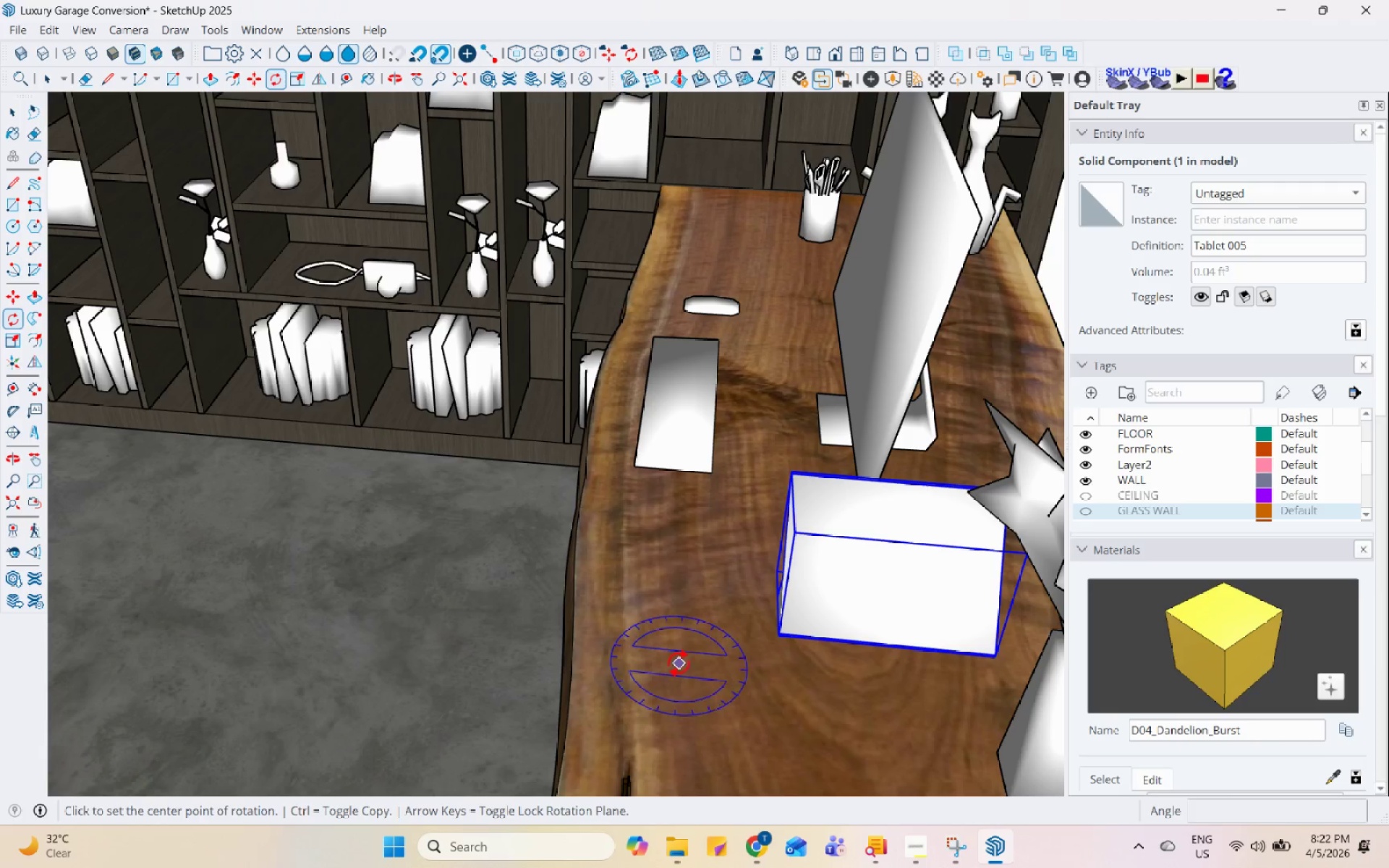 
double_click([738, 666])
 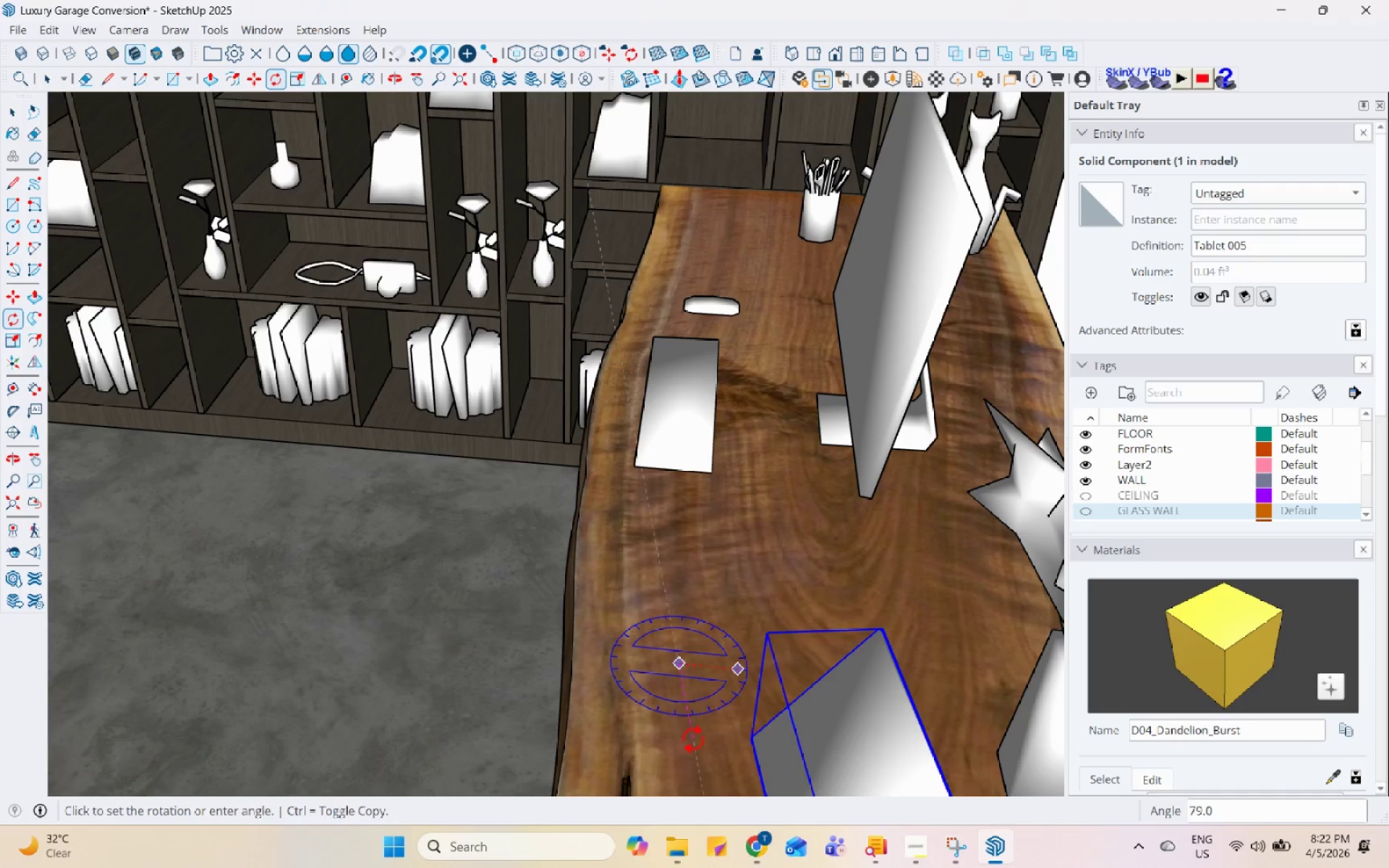 
left_click([676, 741])
 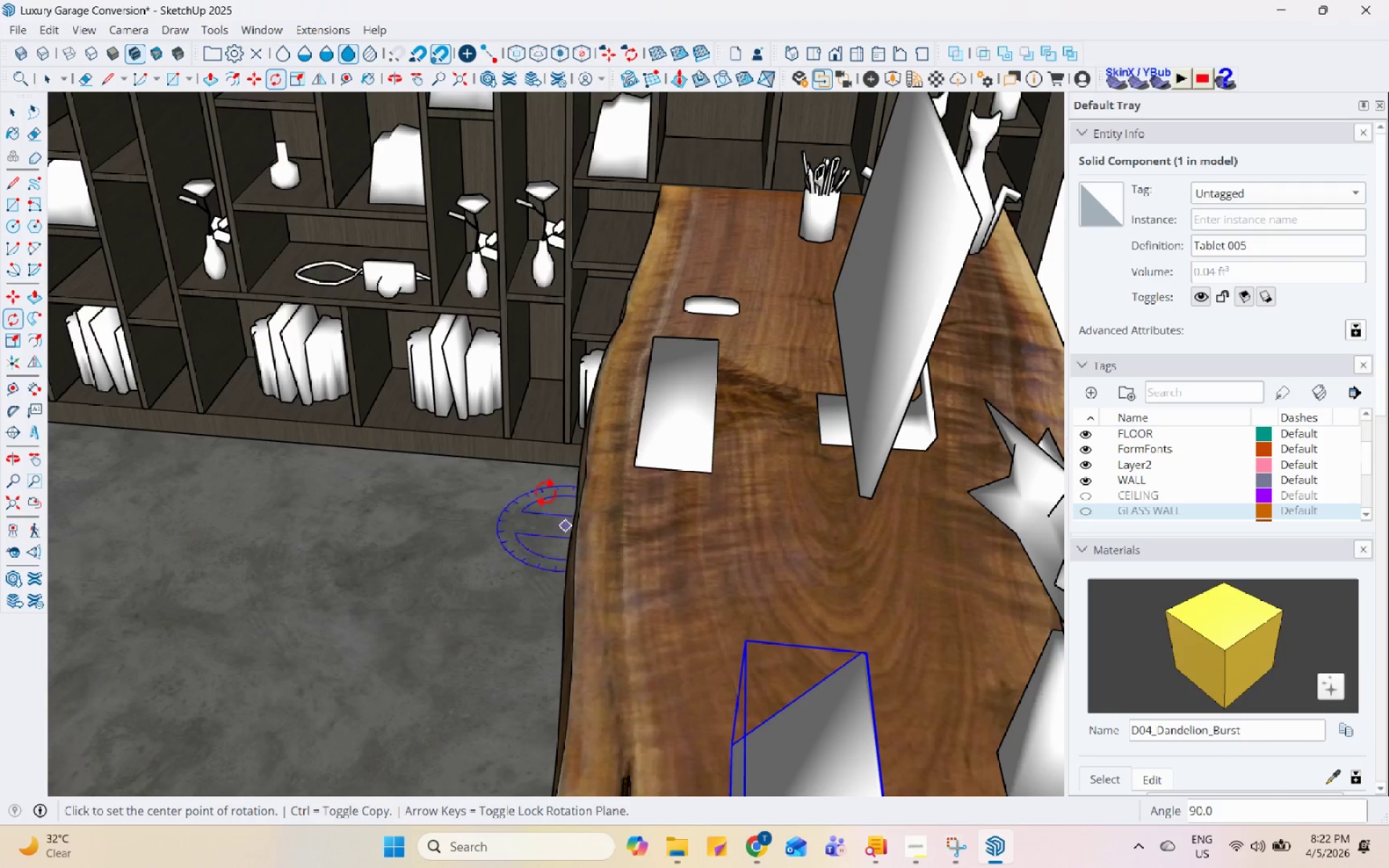 
scroll: coordinate [528, 468], scroll_direction: down, amount: 4.0
 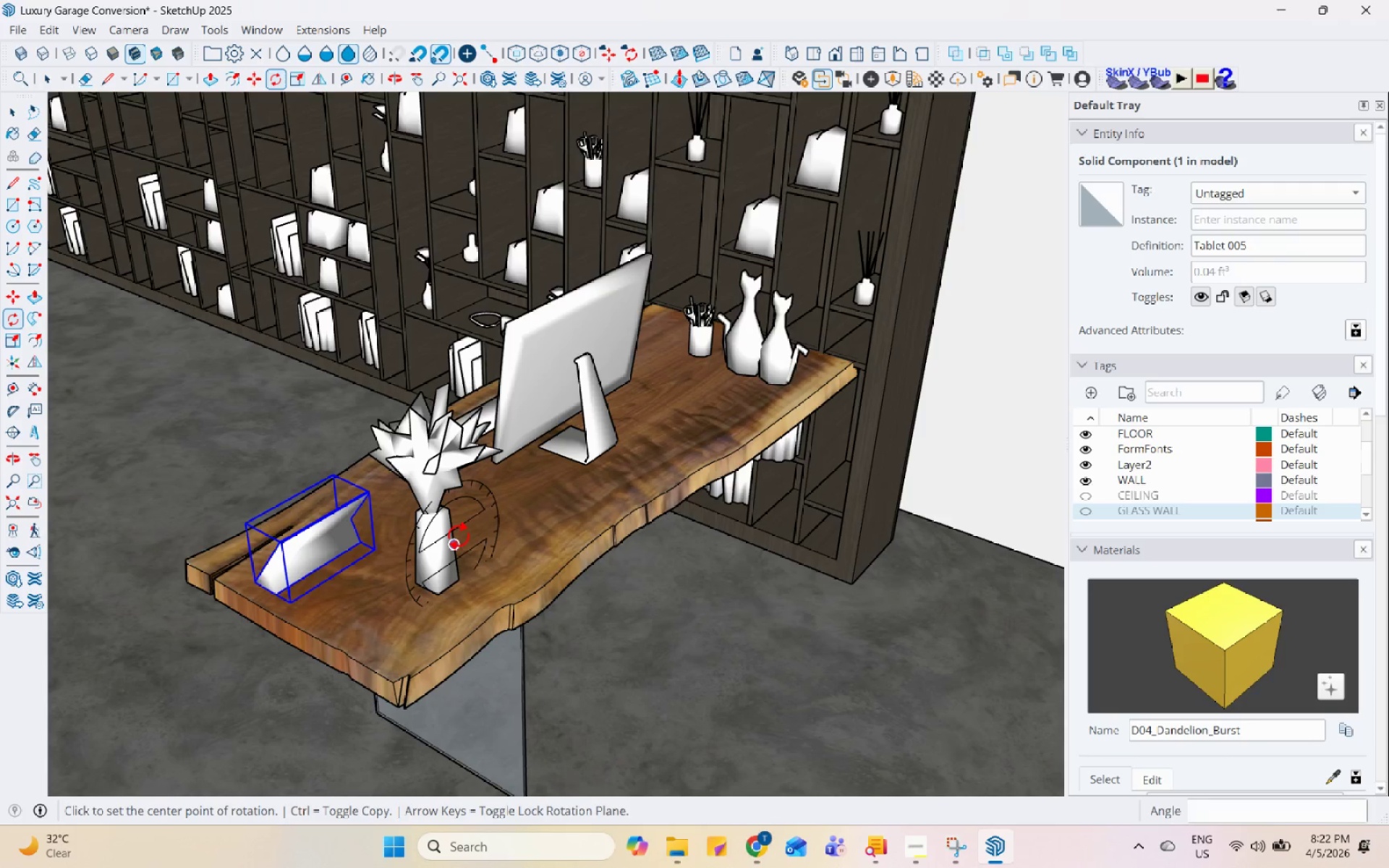 
key(M)
 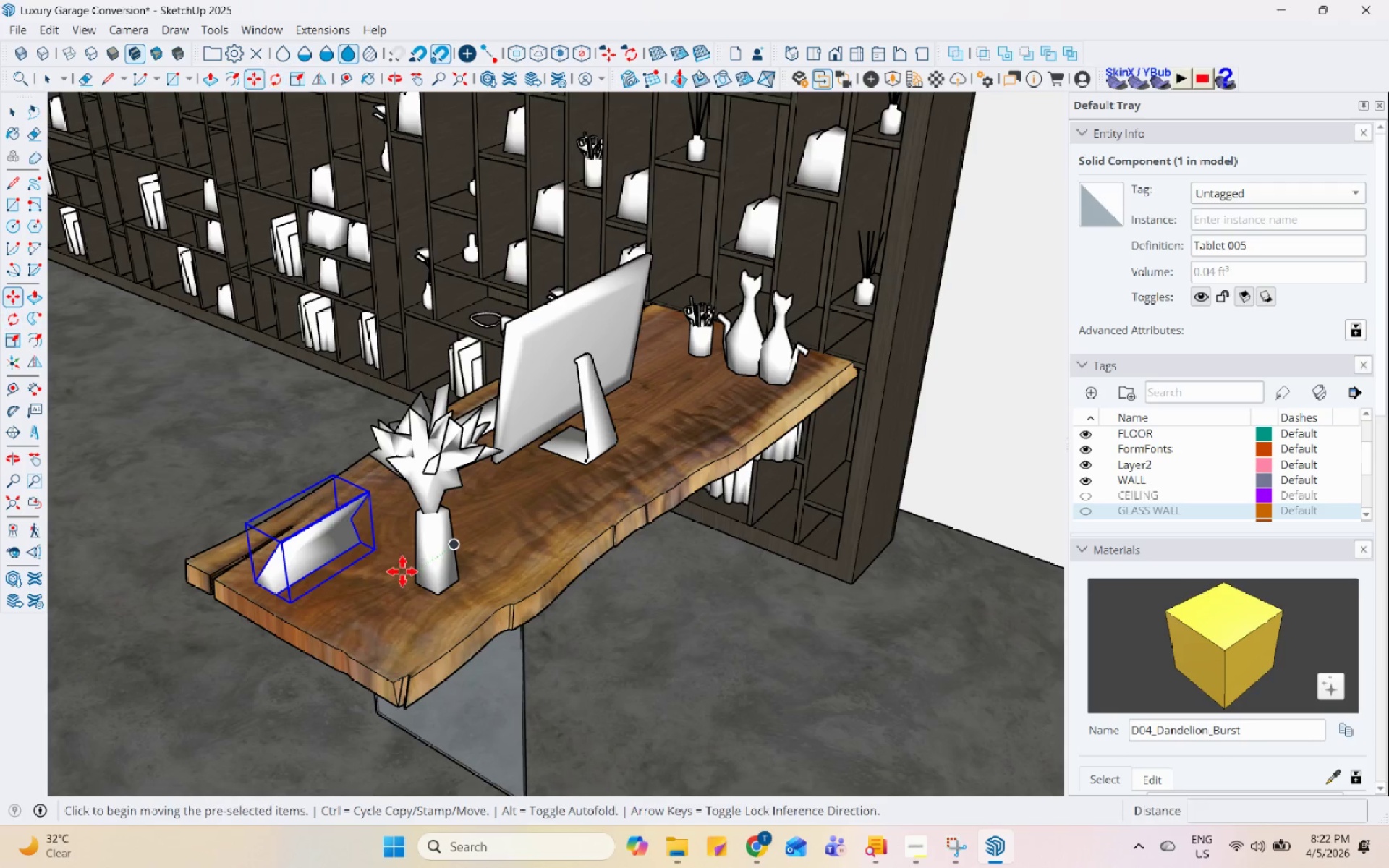 
scroll: coordinate [341, 479], scroll_direction: up, amount: 2.0
 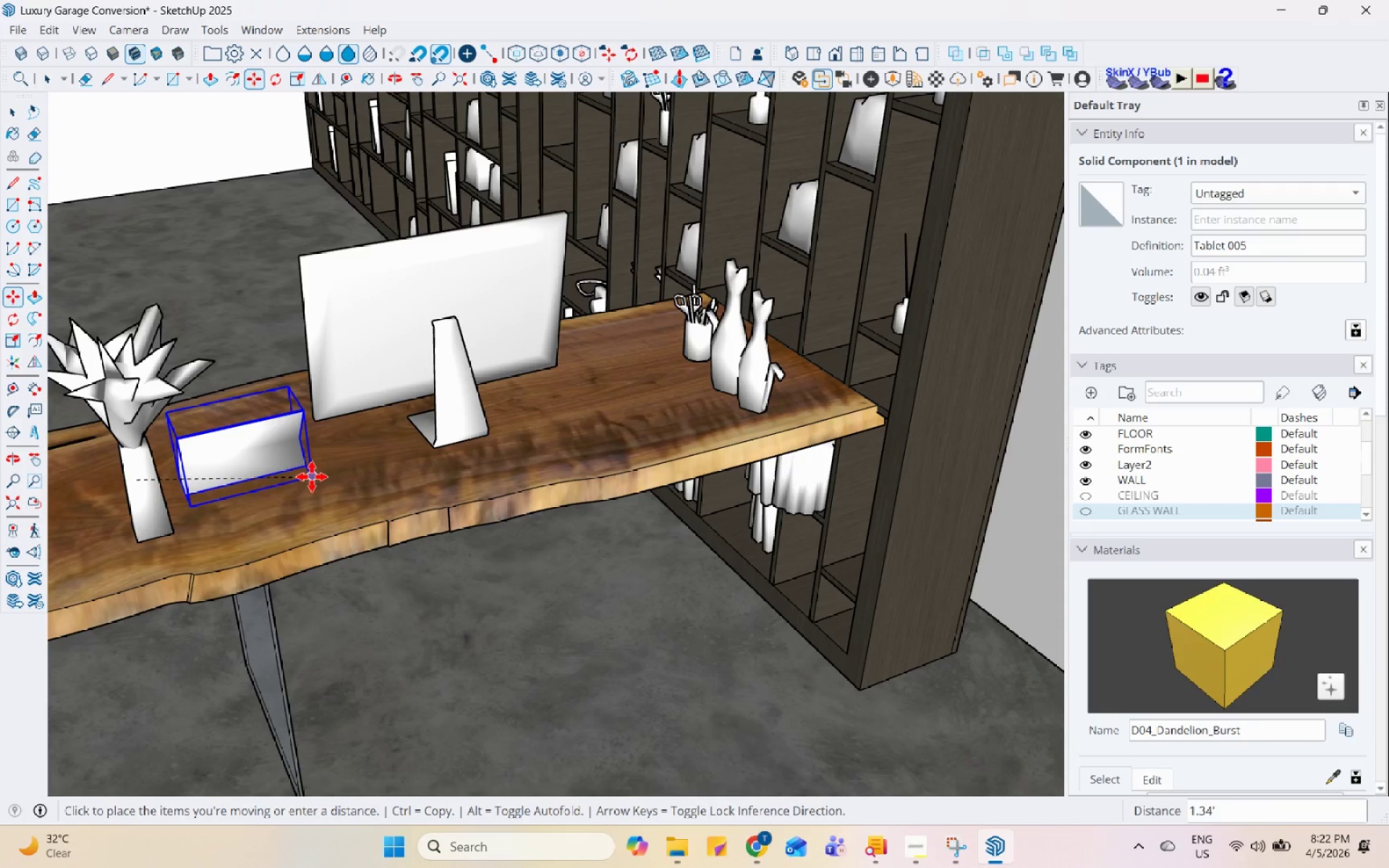 
left_click([306, 471])
 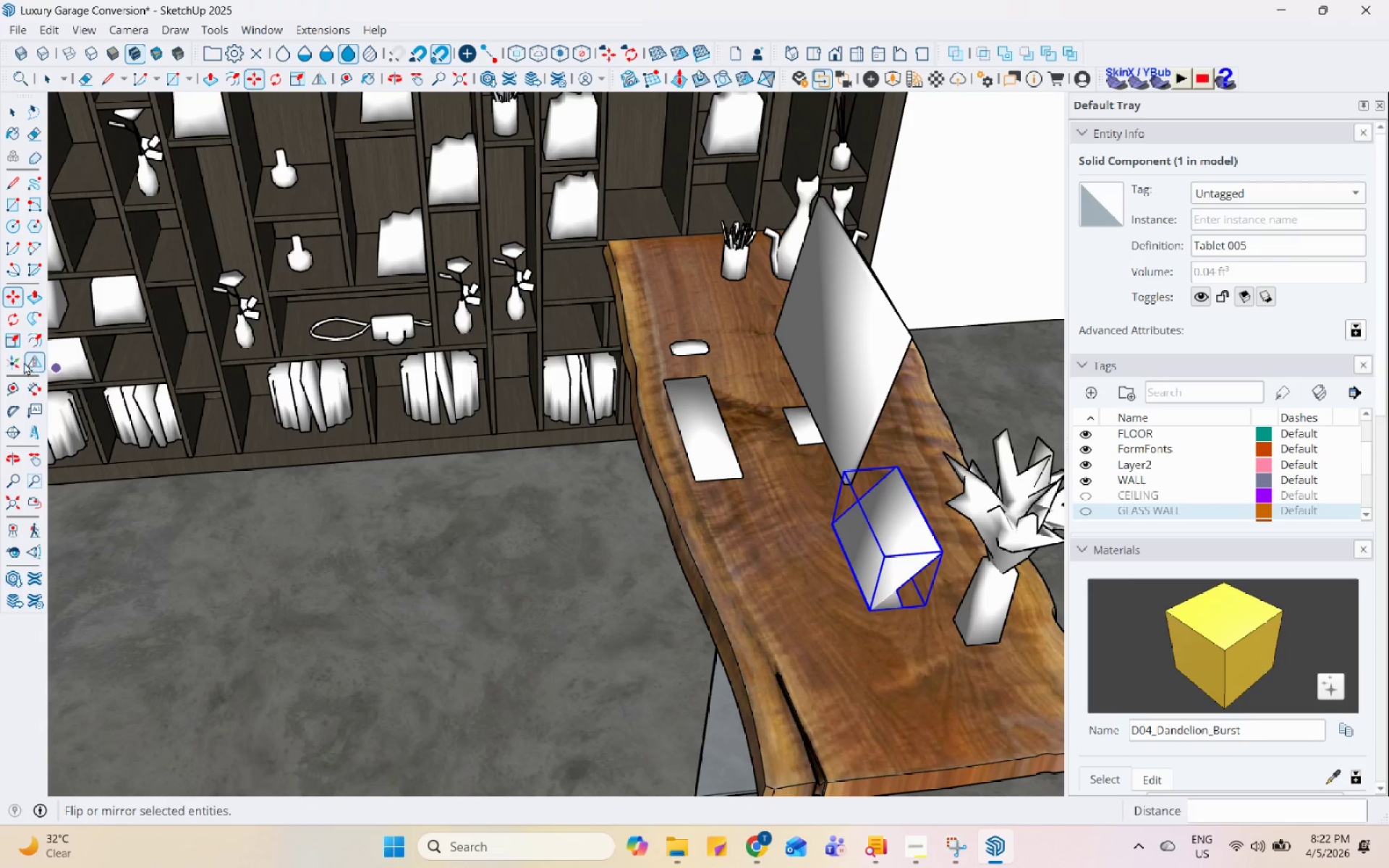 
double_click([6, 319])
 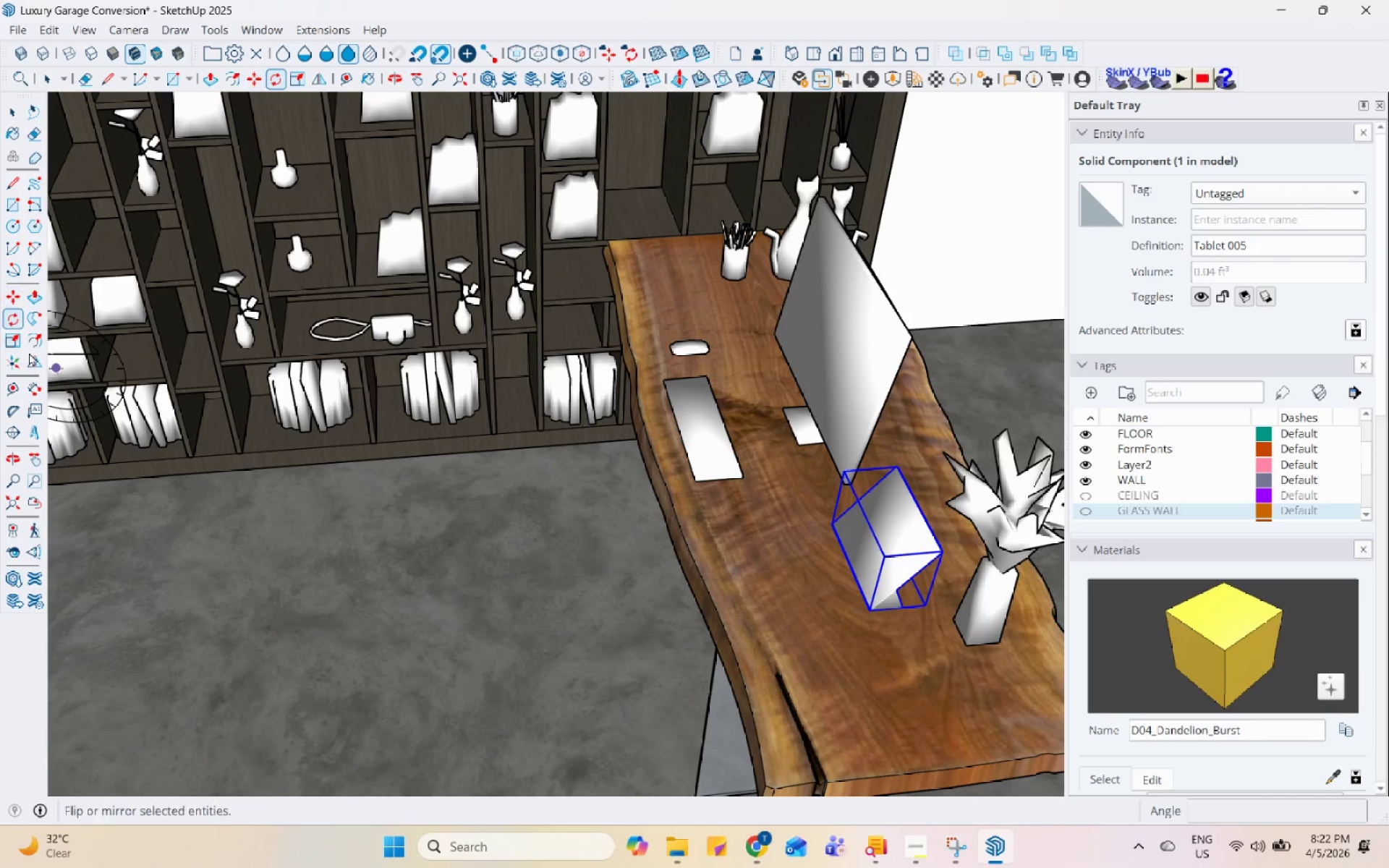 
scroll: coordinate [119, 471], scroll_direction: down, amount: 4.0
 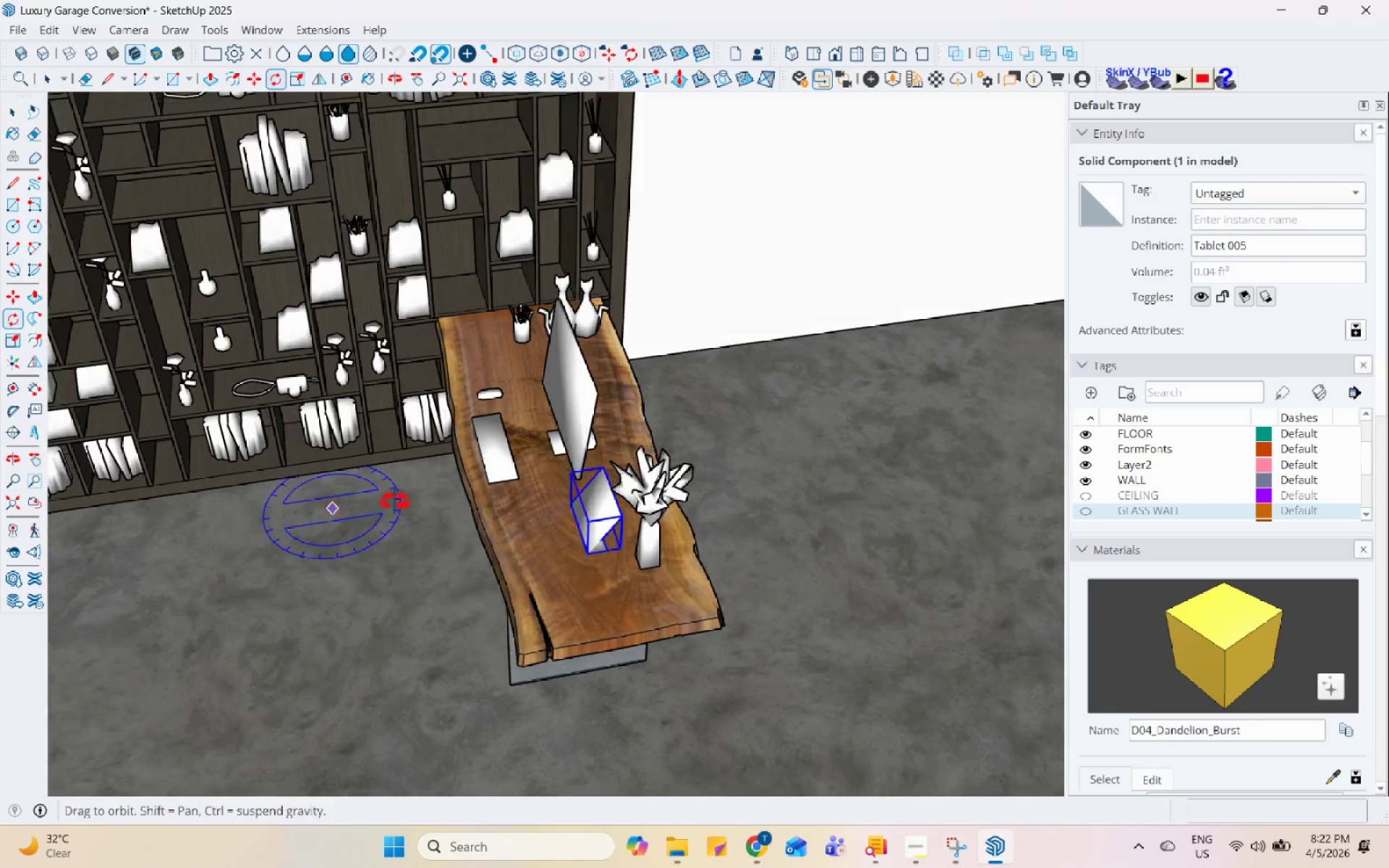 
left_click([583, 551])
 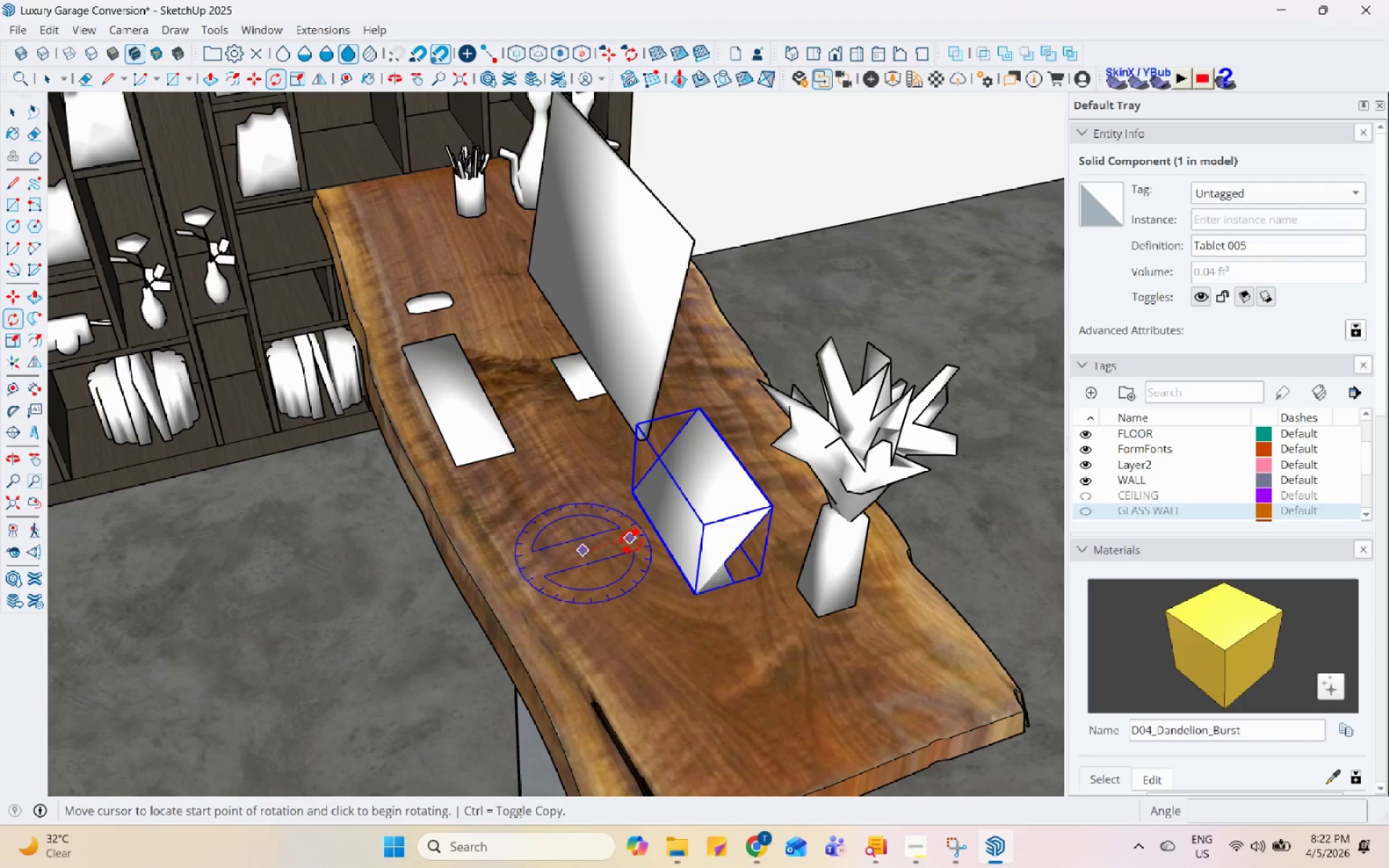 
scroll: coordinate [613, 518], scroll_direction: up, amount: 7.0
 